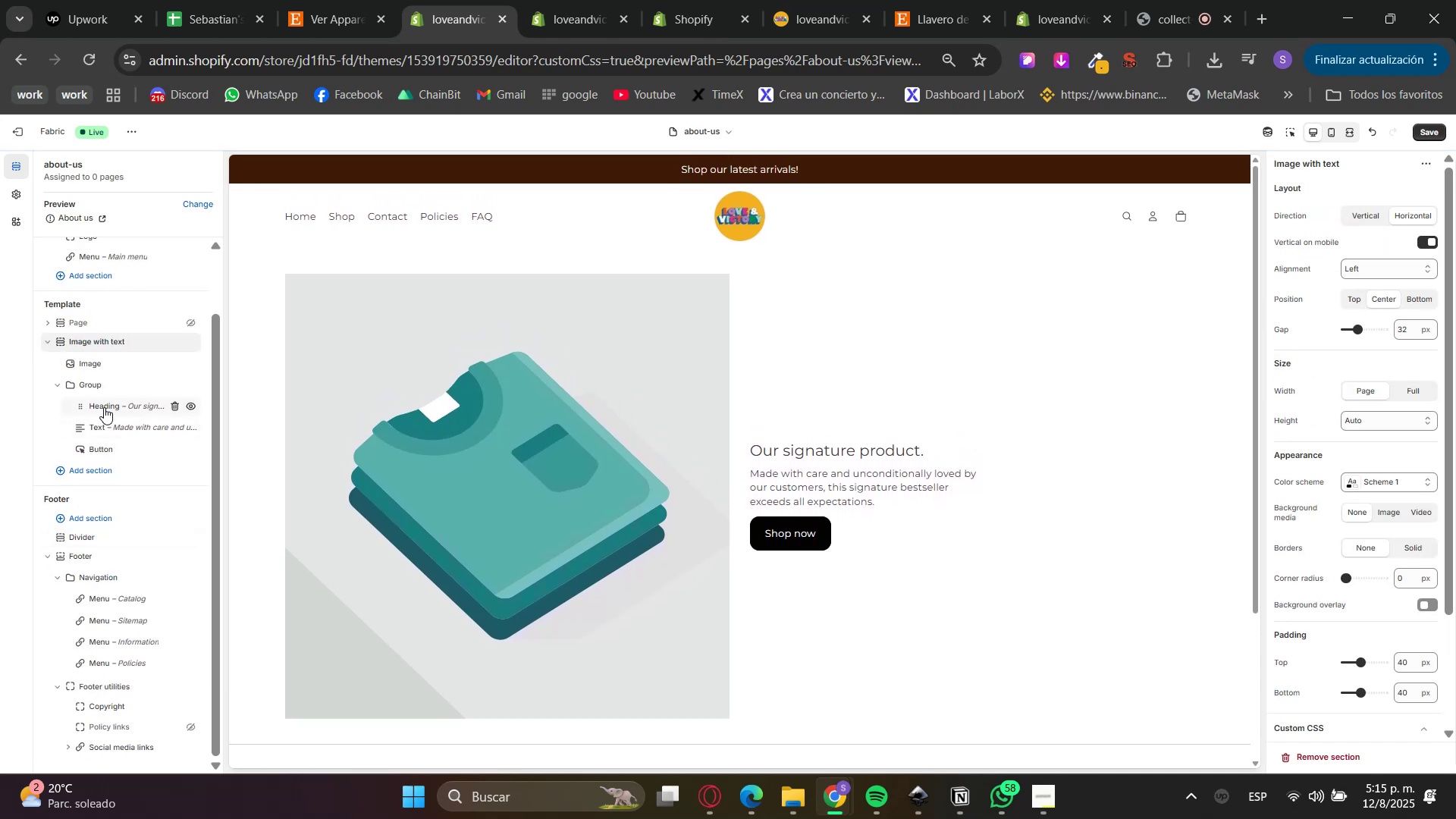 
wait(7.32)
 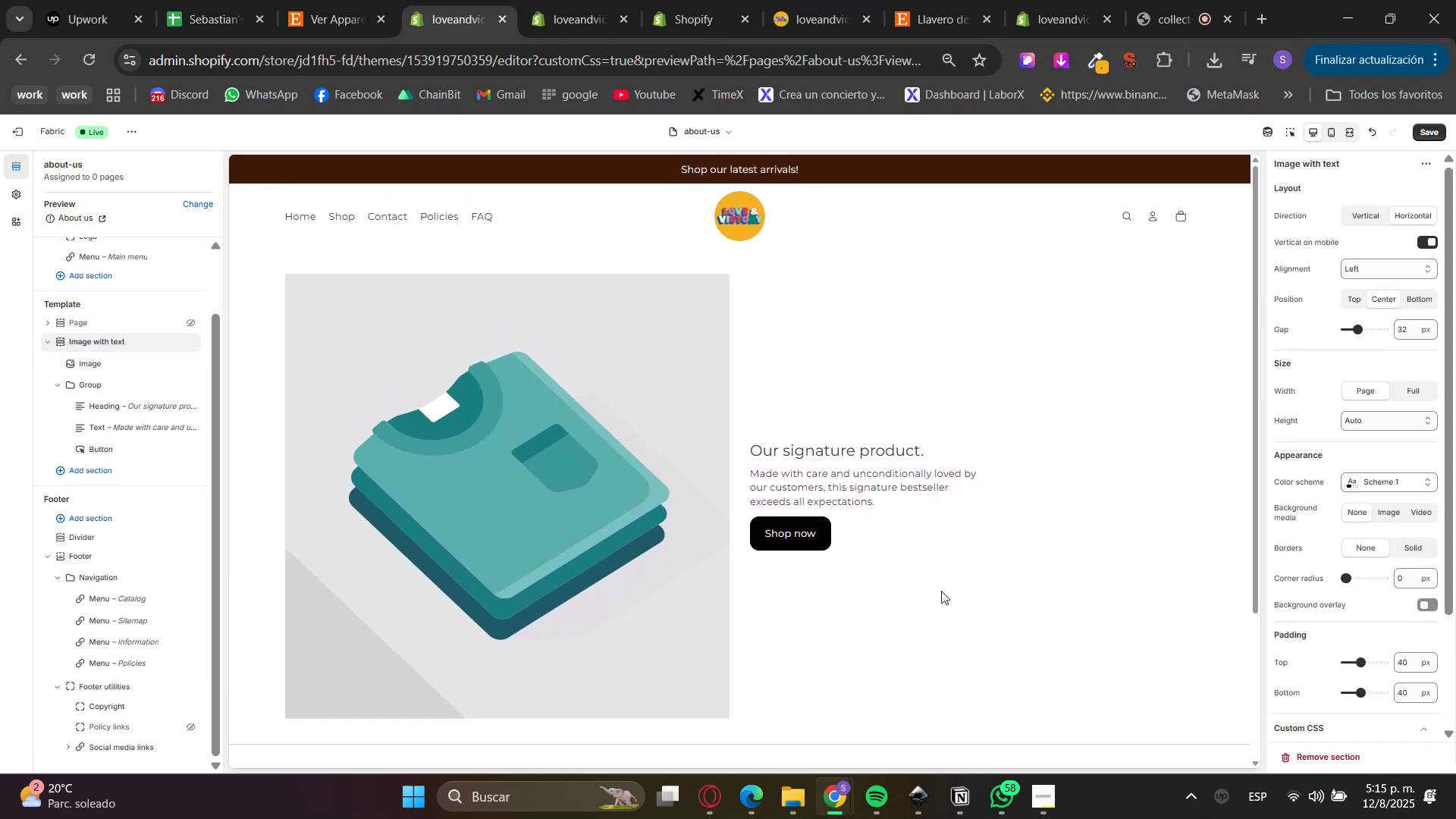 
double_click([1312, 221])
 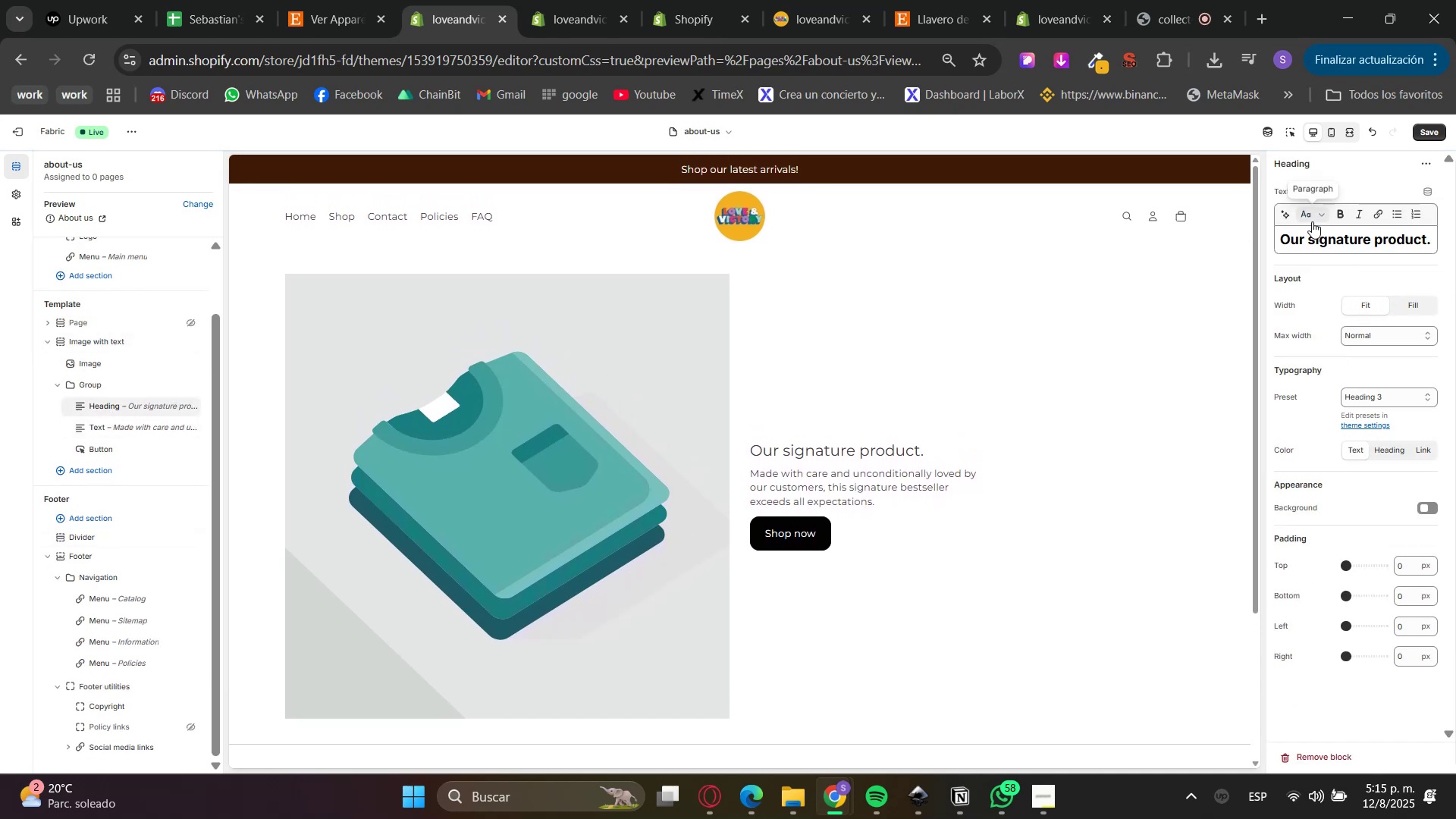 
triple_click([1312, 221])
 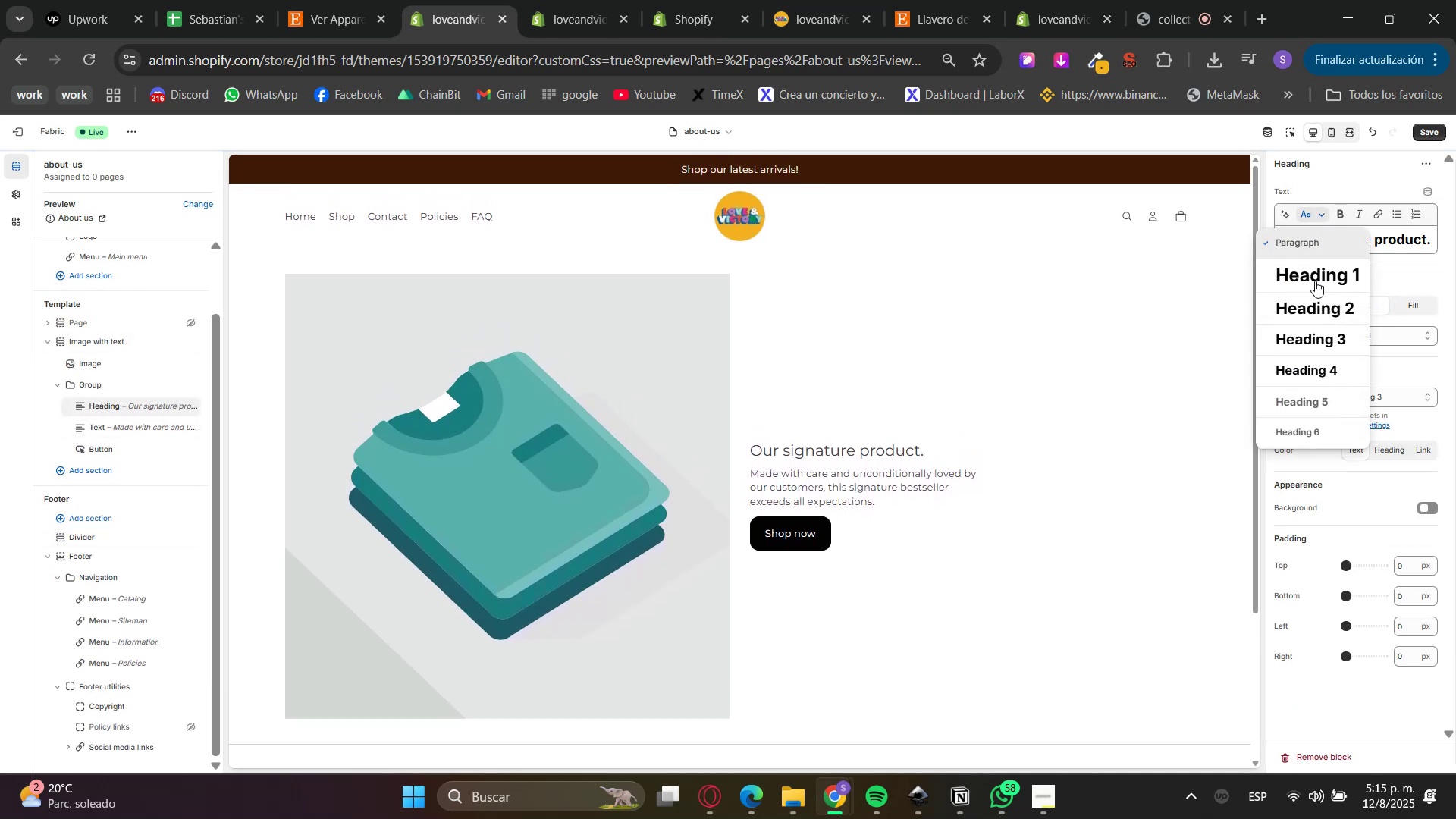 
triple_click([1310, 302])
 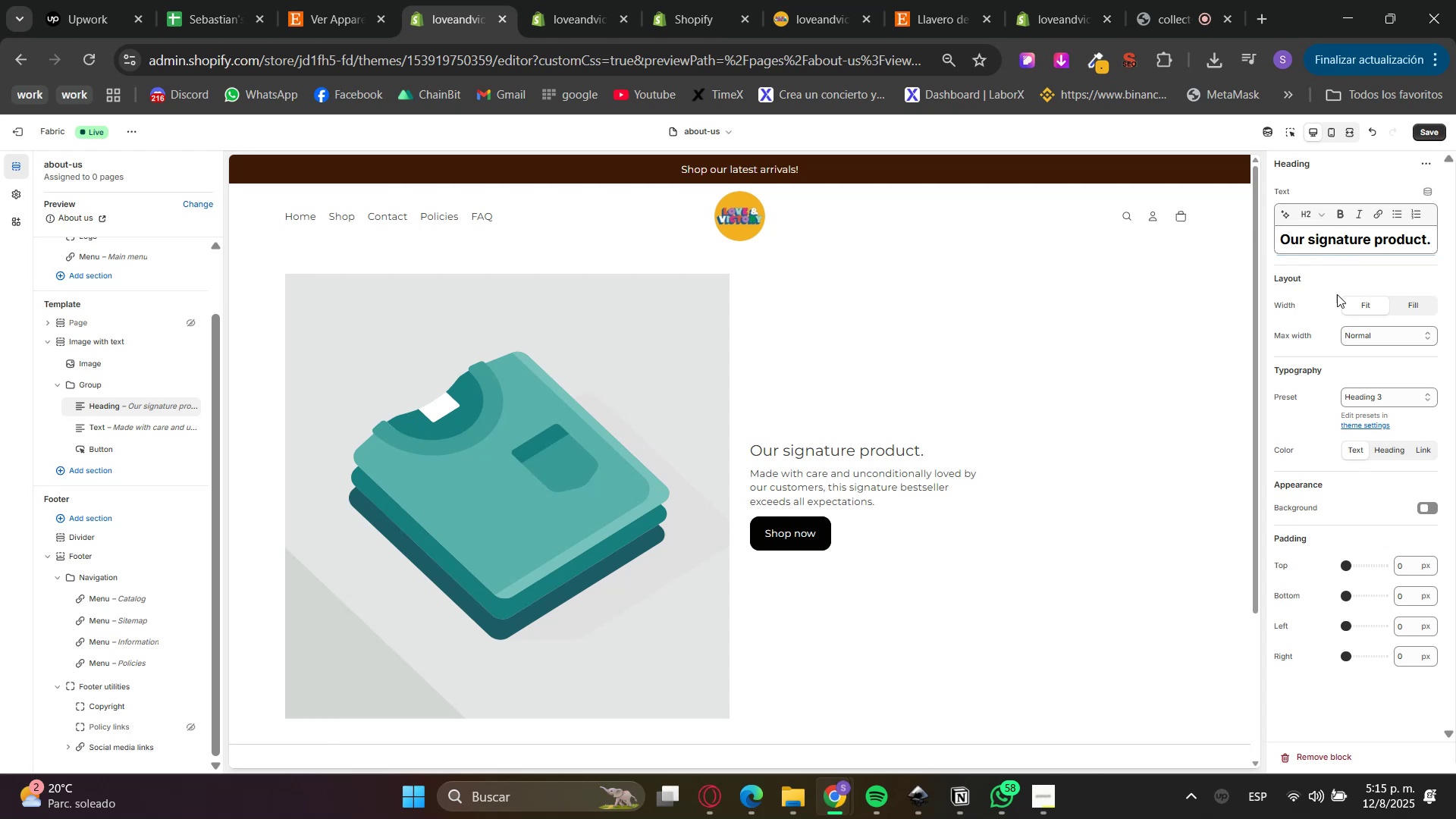 
double_click([1361, 335])
 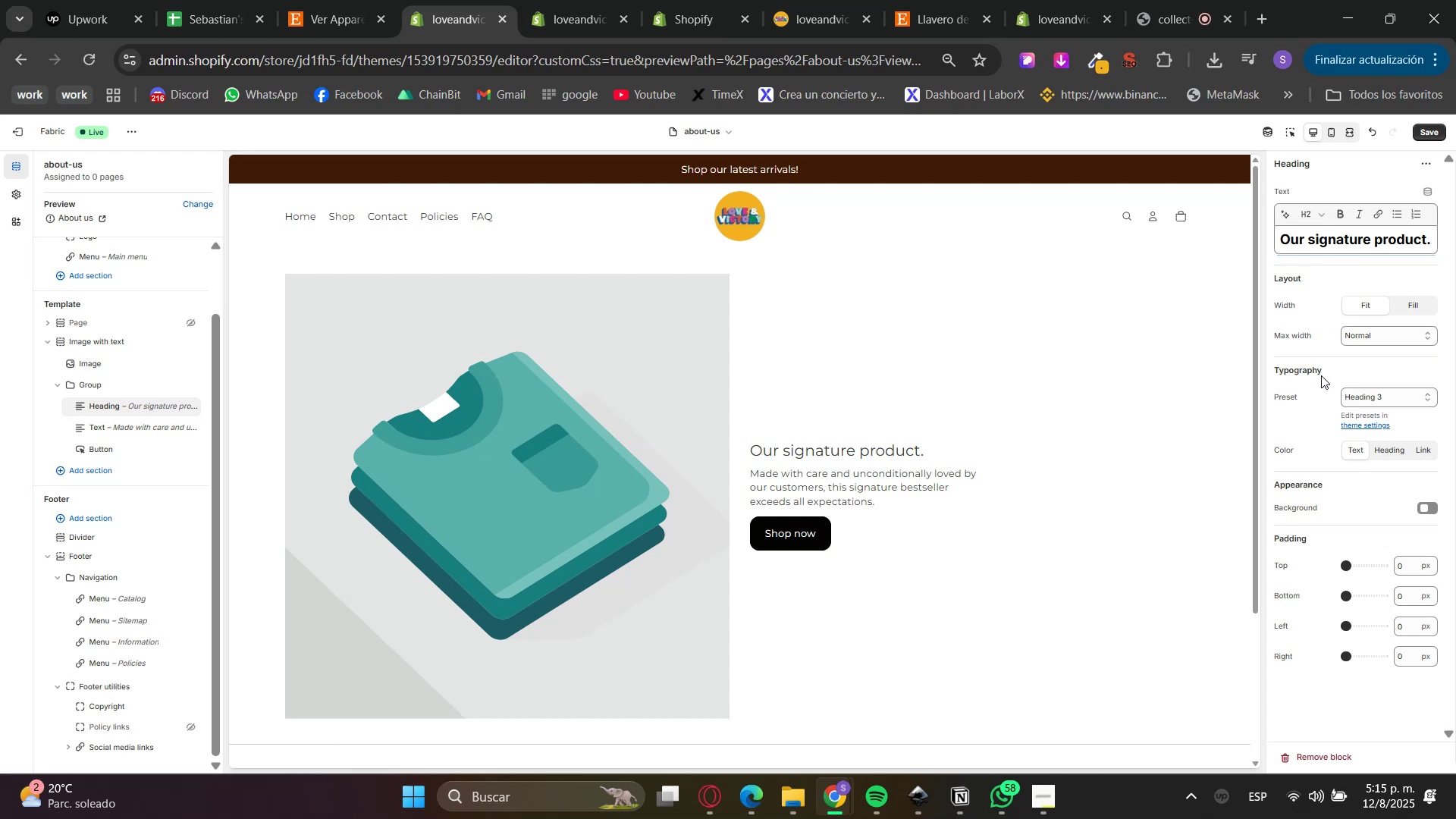 
triple_click([1362, 394])
 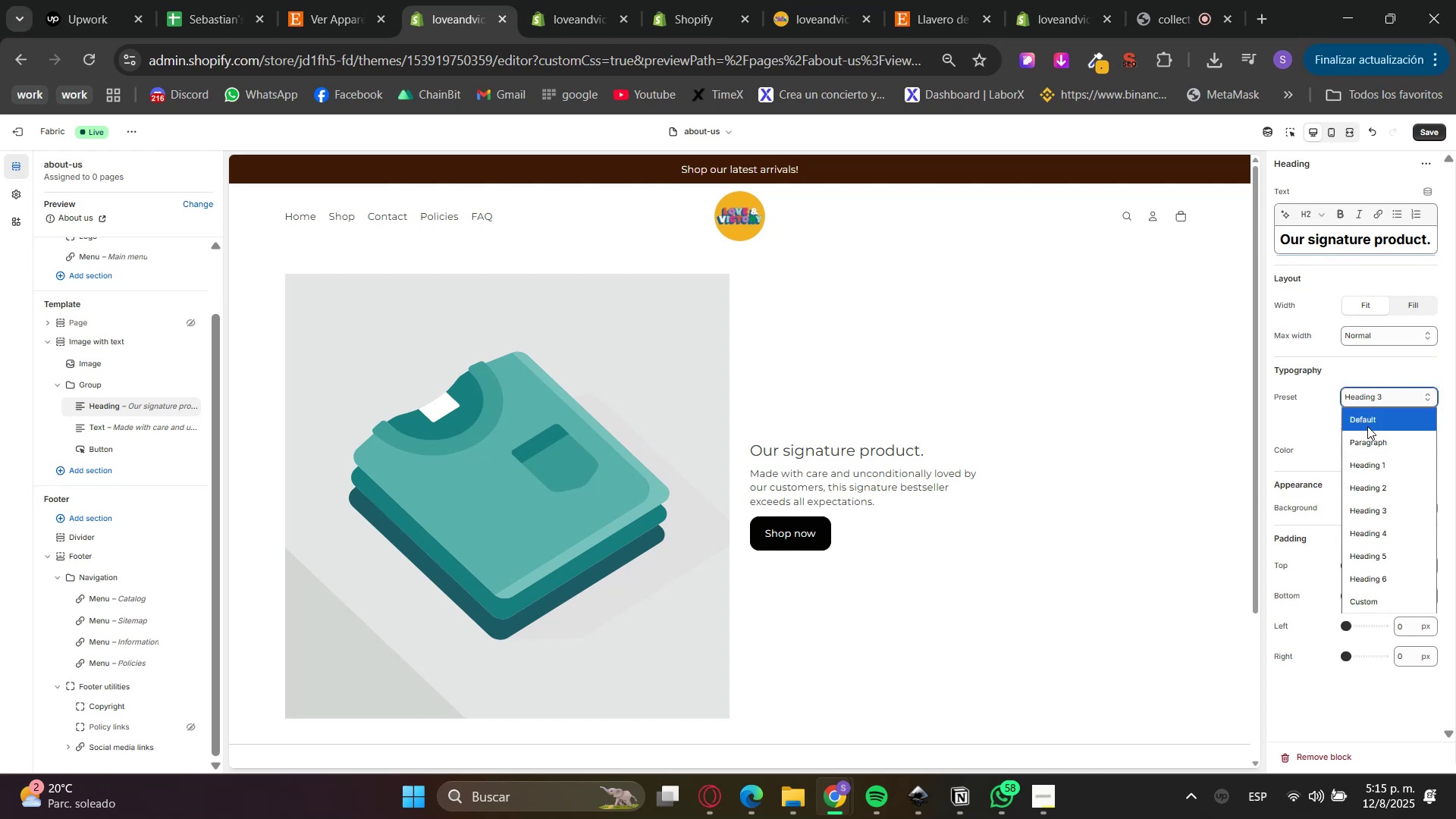 
left_click([1367, 425])
 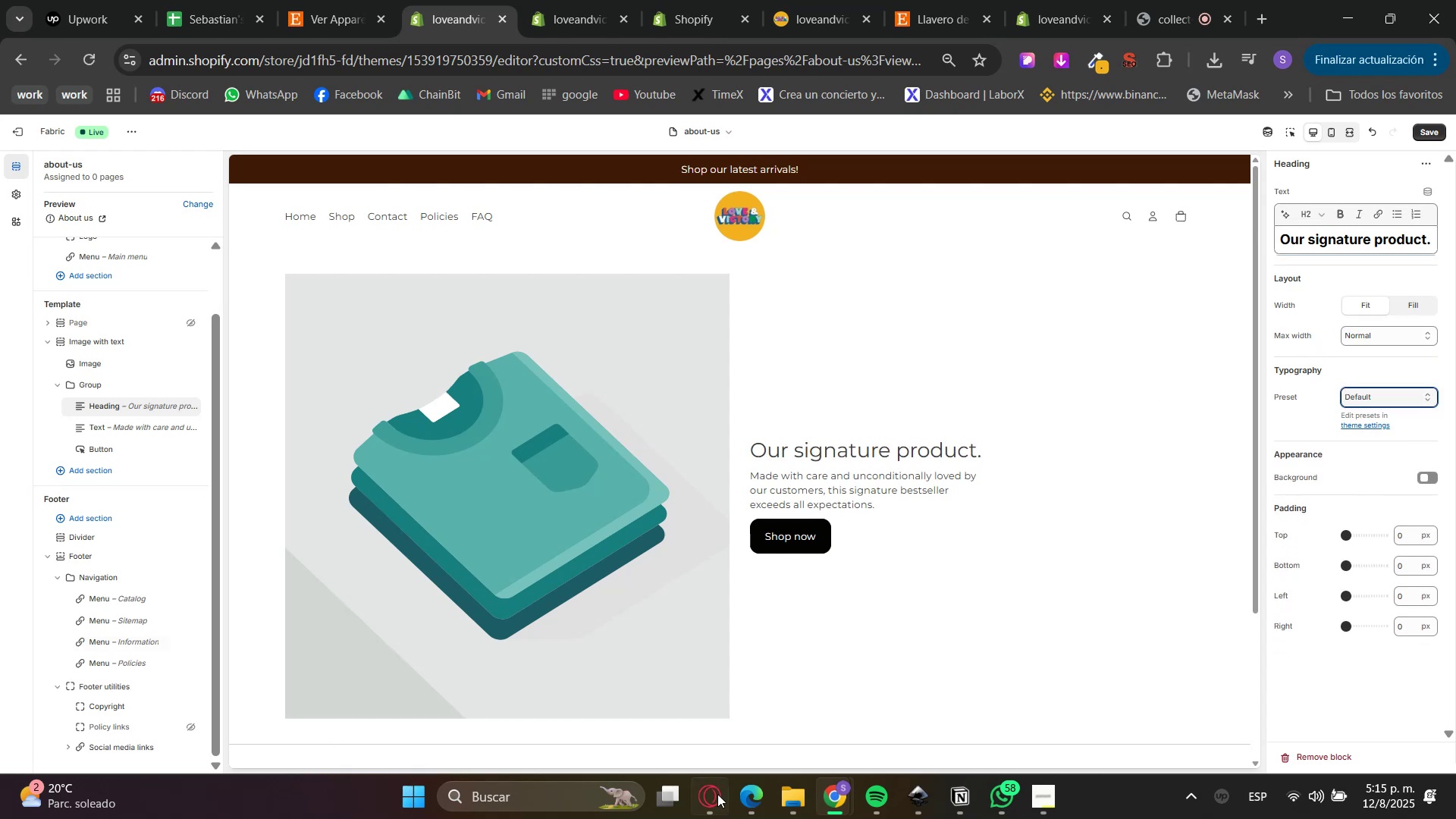 
double_click([422, 0])
 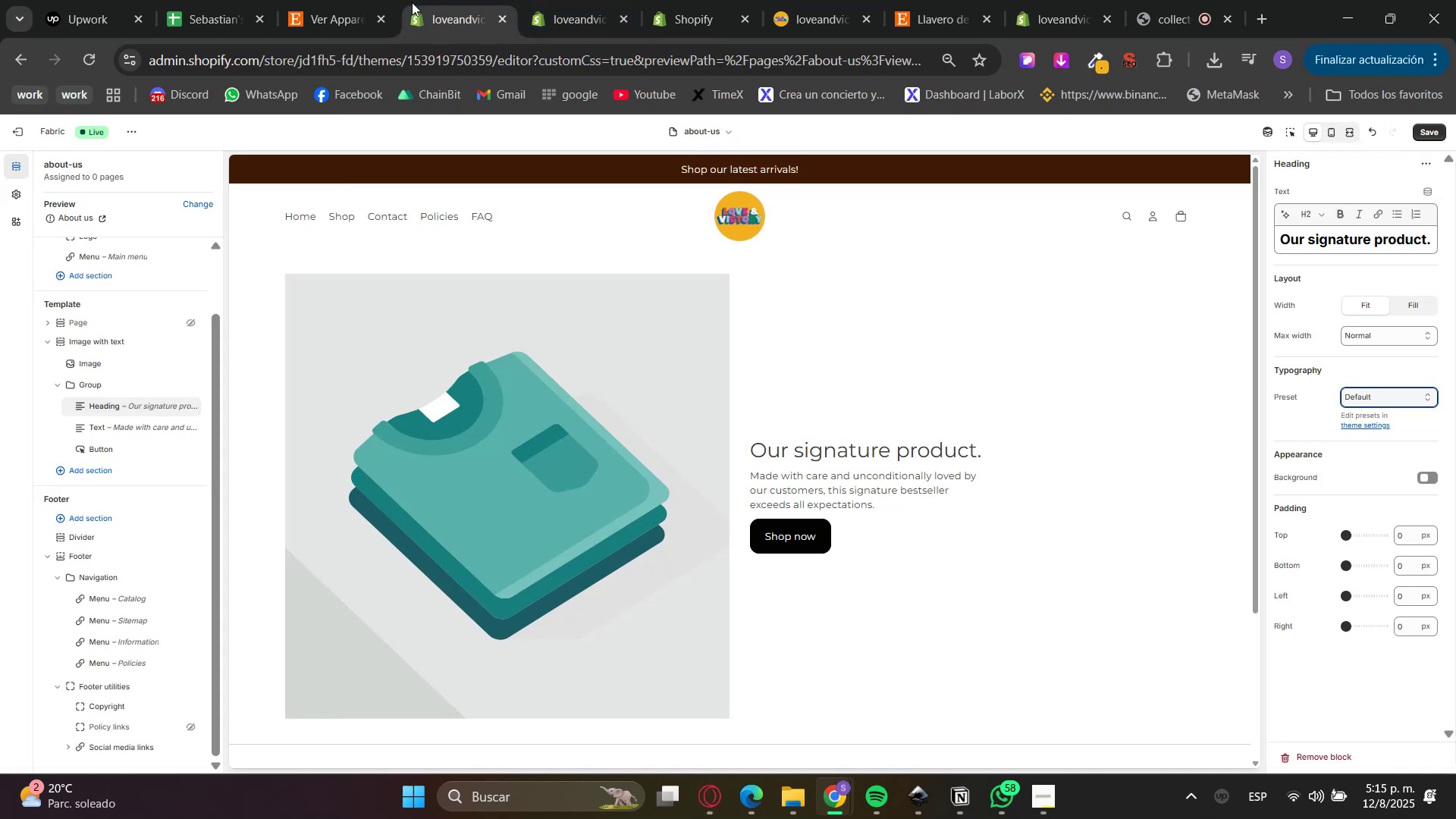 
triple_click([350, 0])
 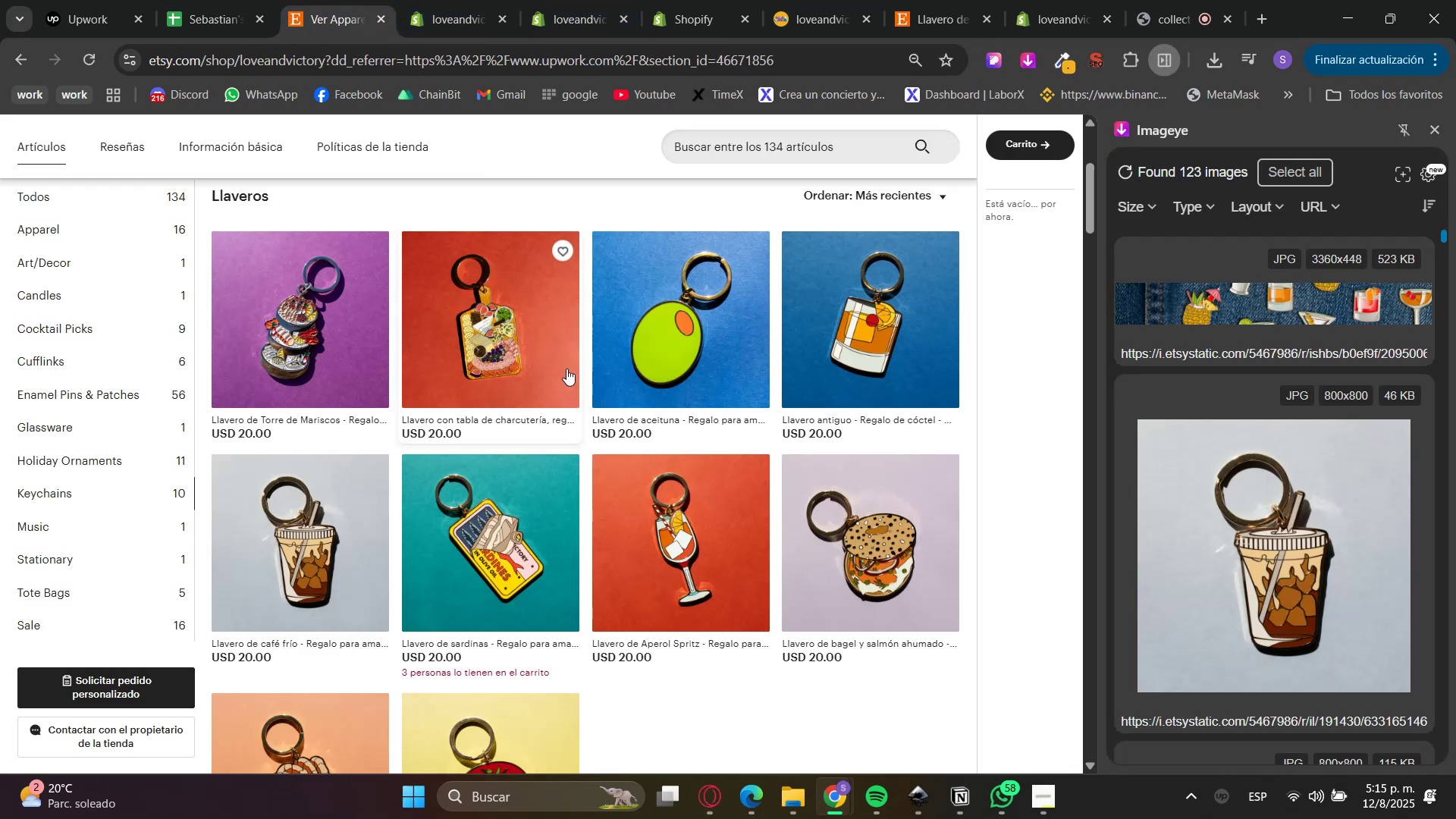 
scroll: coordinate [515, 485], scroll_direction: down, amount: 7.0
 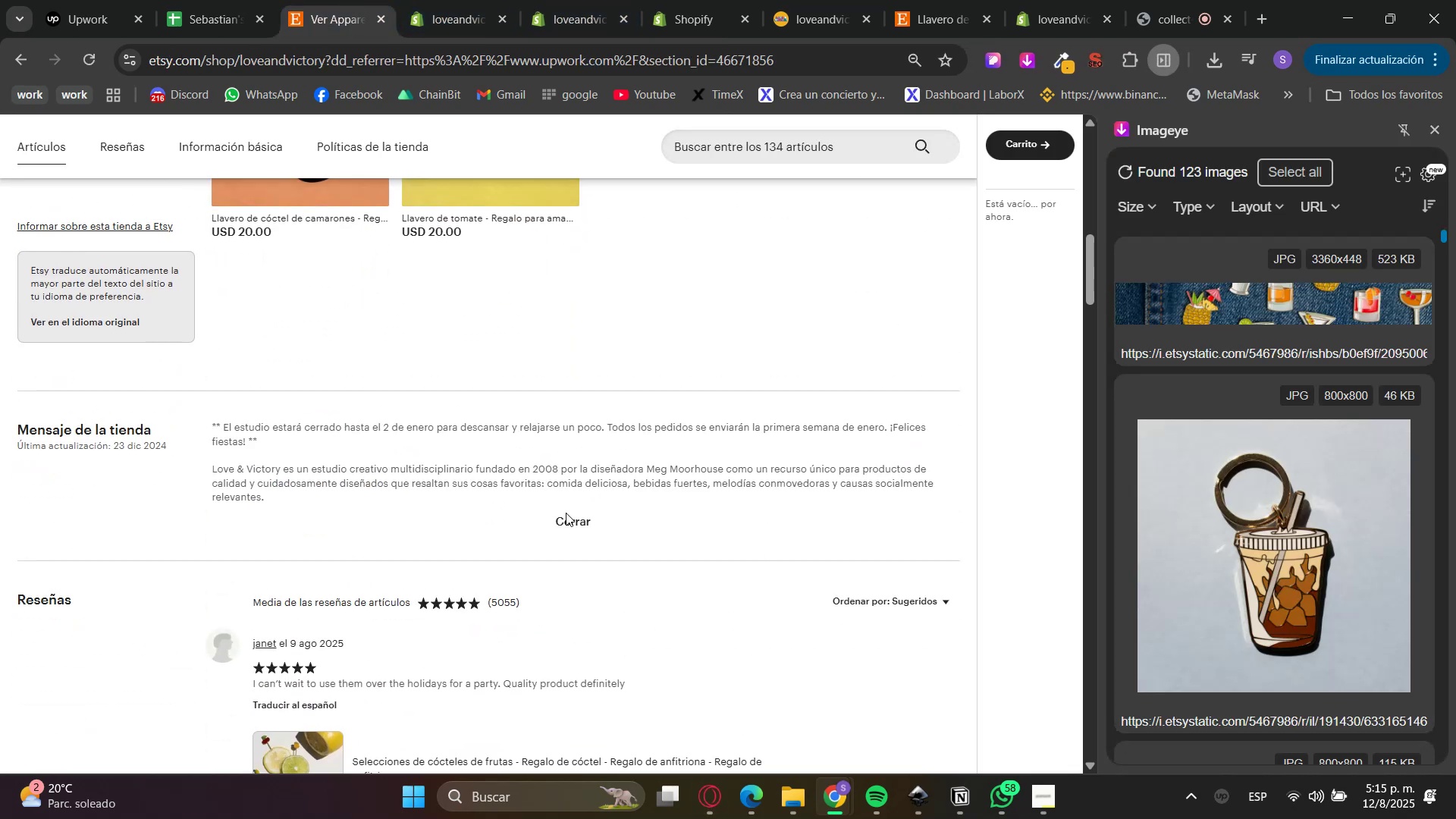 
left_click([586, 523])
 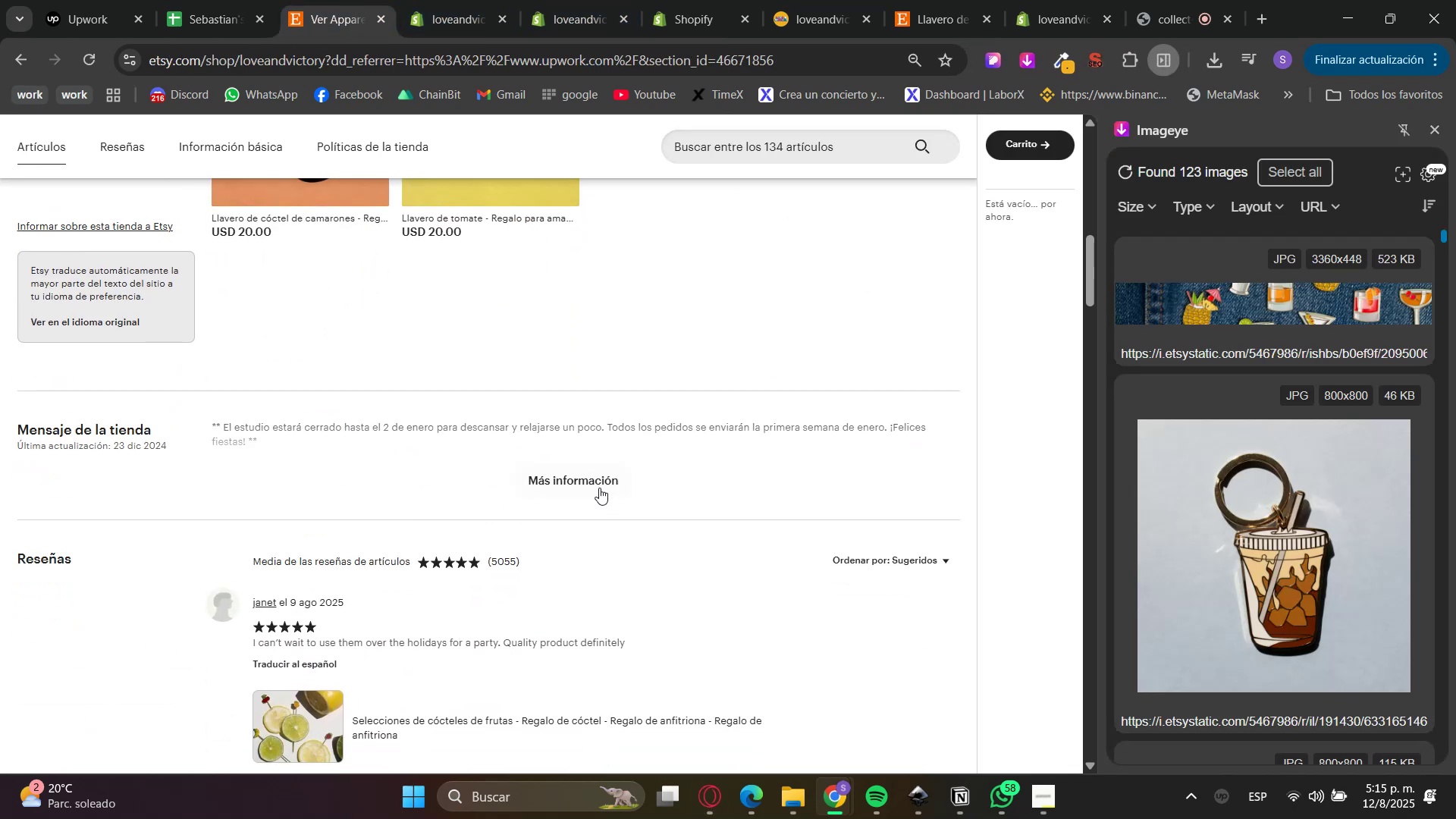 
double_click([72, 431])
 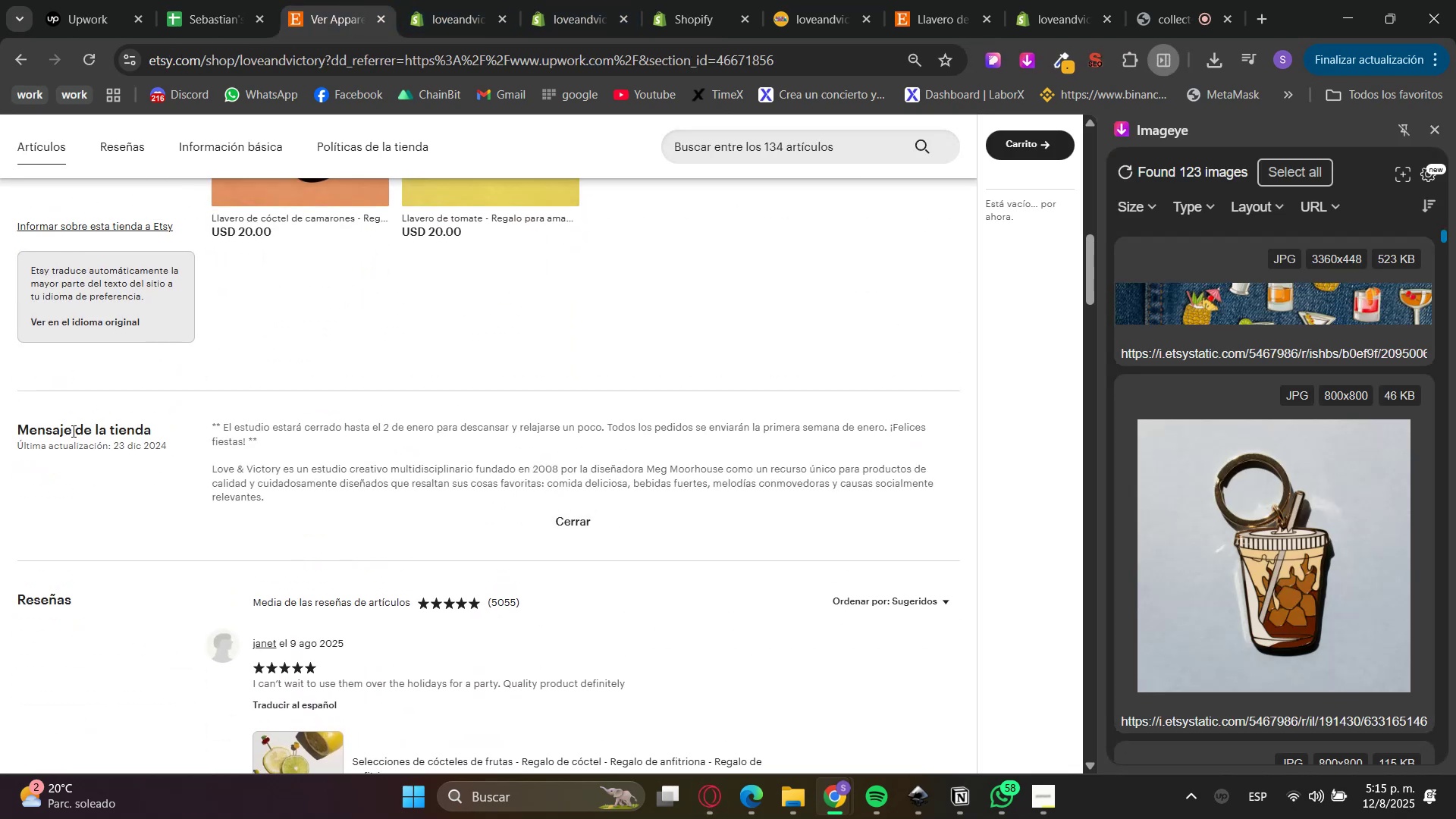 
triple_click([72, 431])
 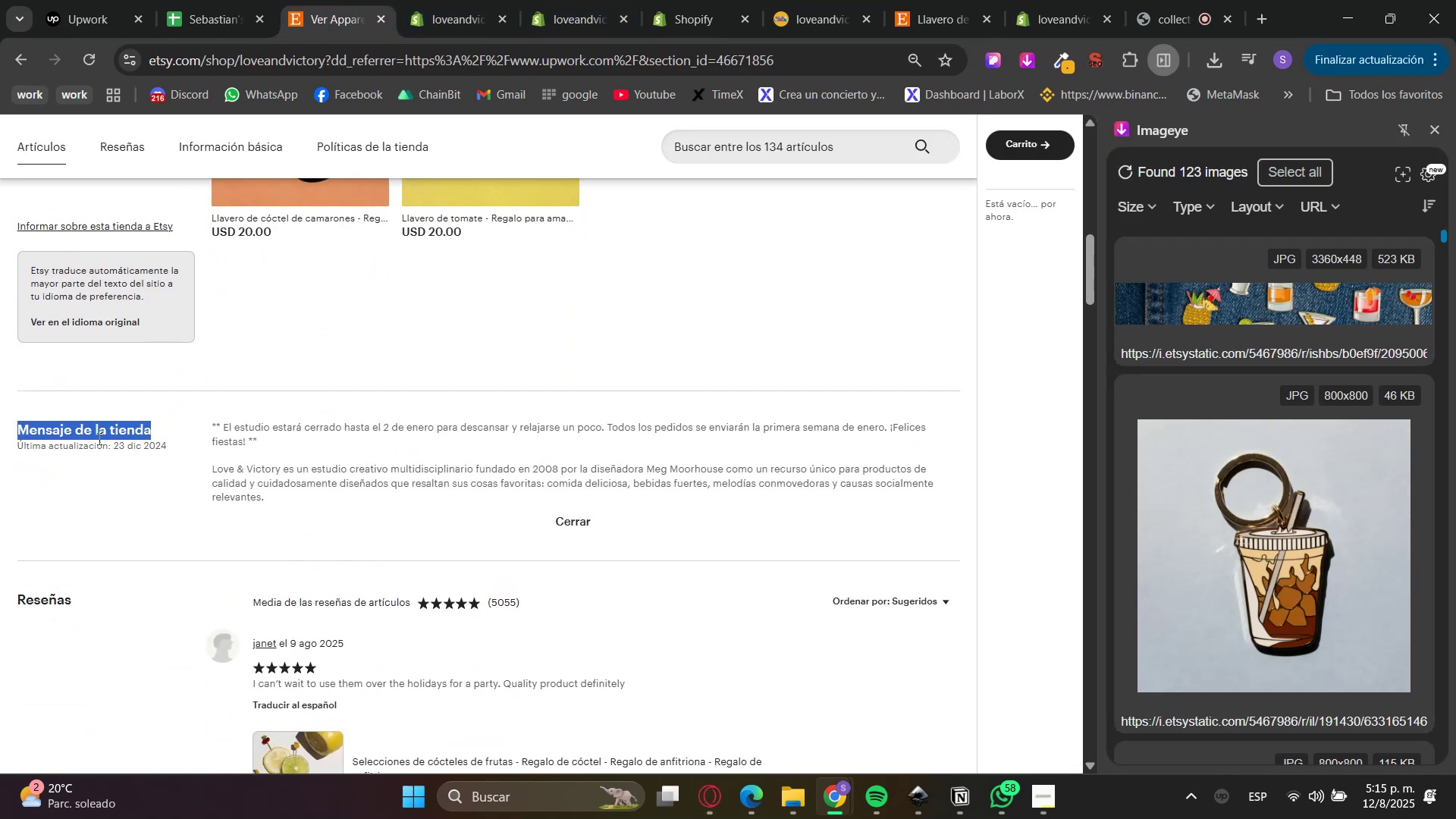 
scroll: coordinate [526, 710], scroll_direction: down, amount: 33.0
 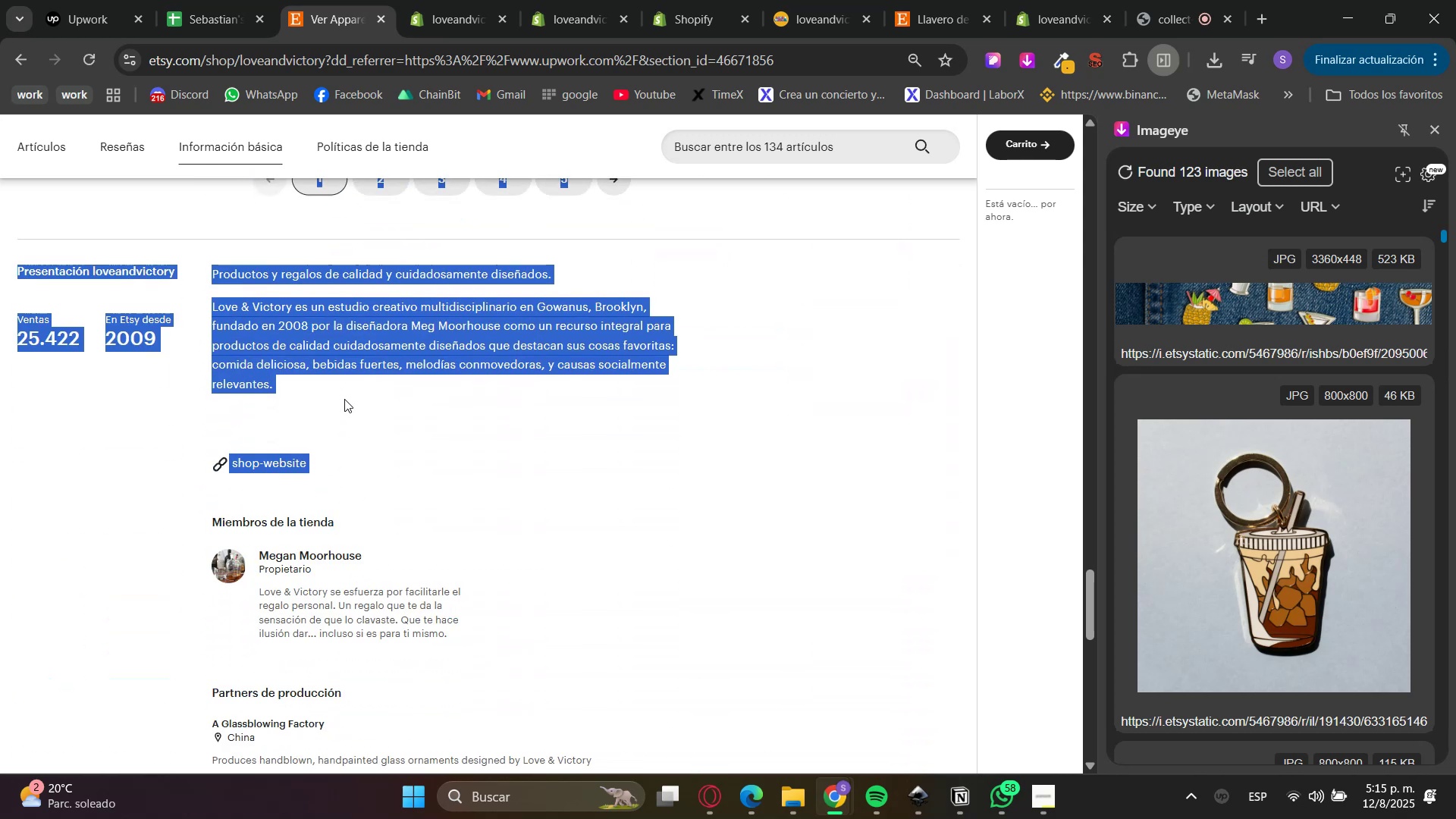 
key(Control+C)
 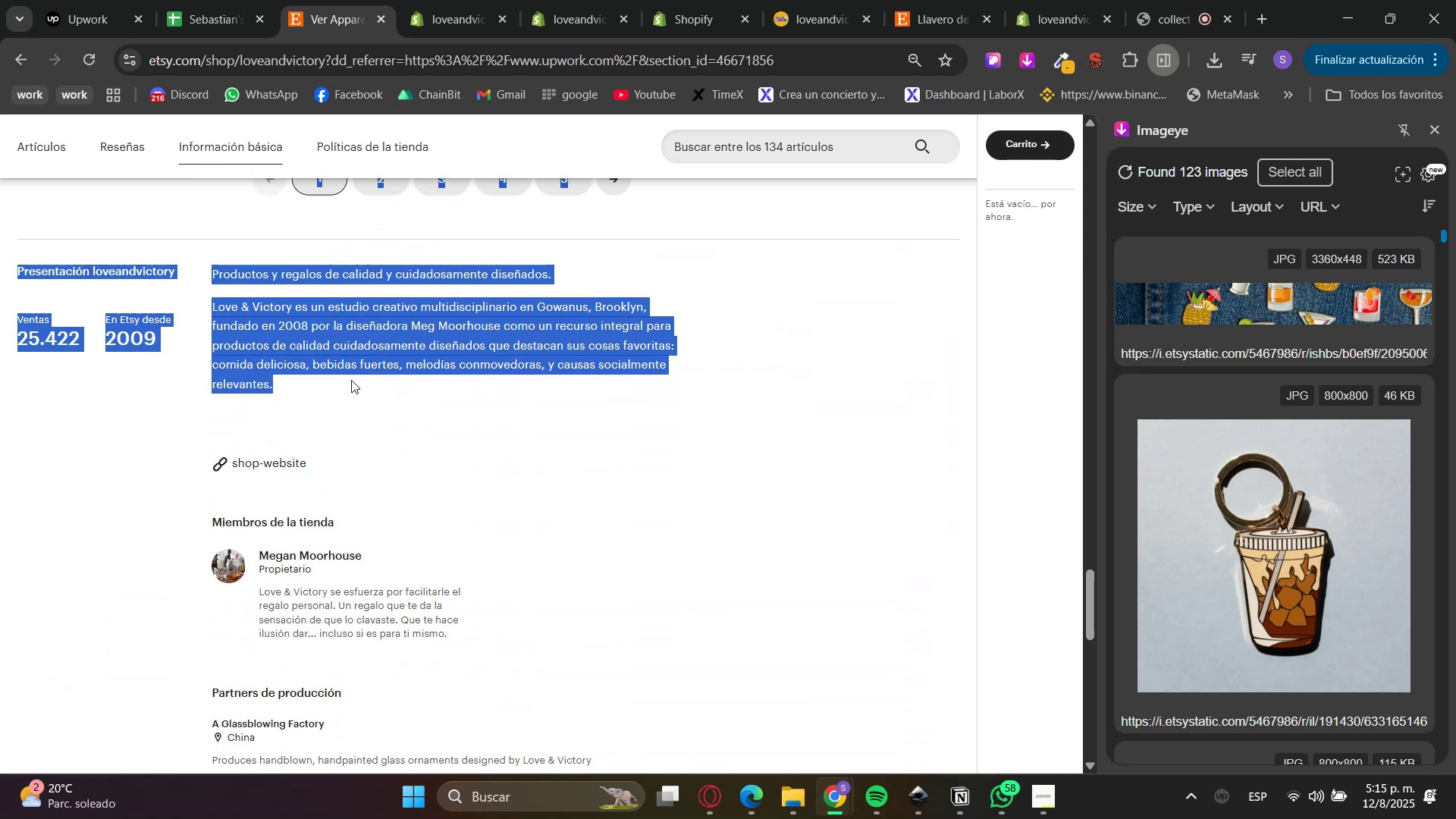 
key(Control+C)
 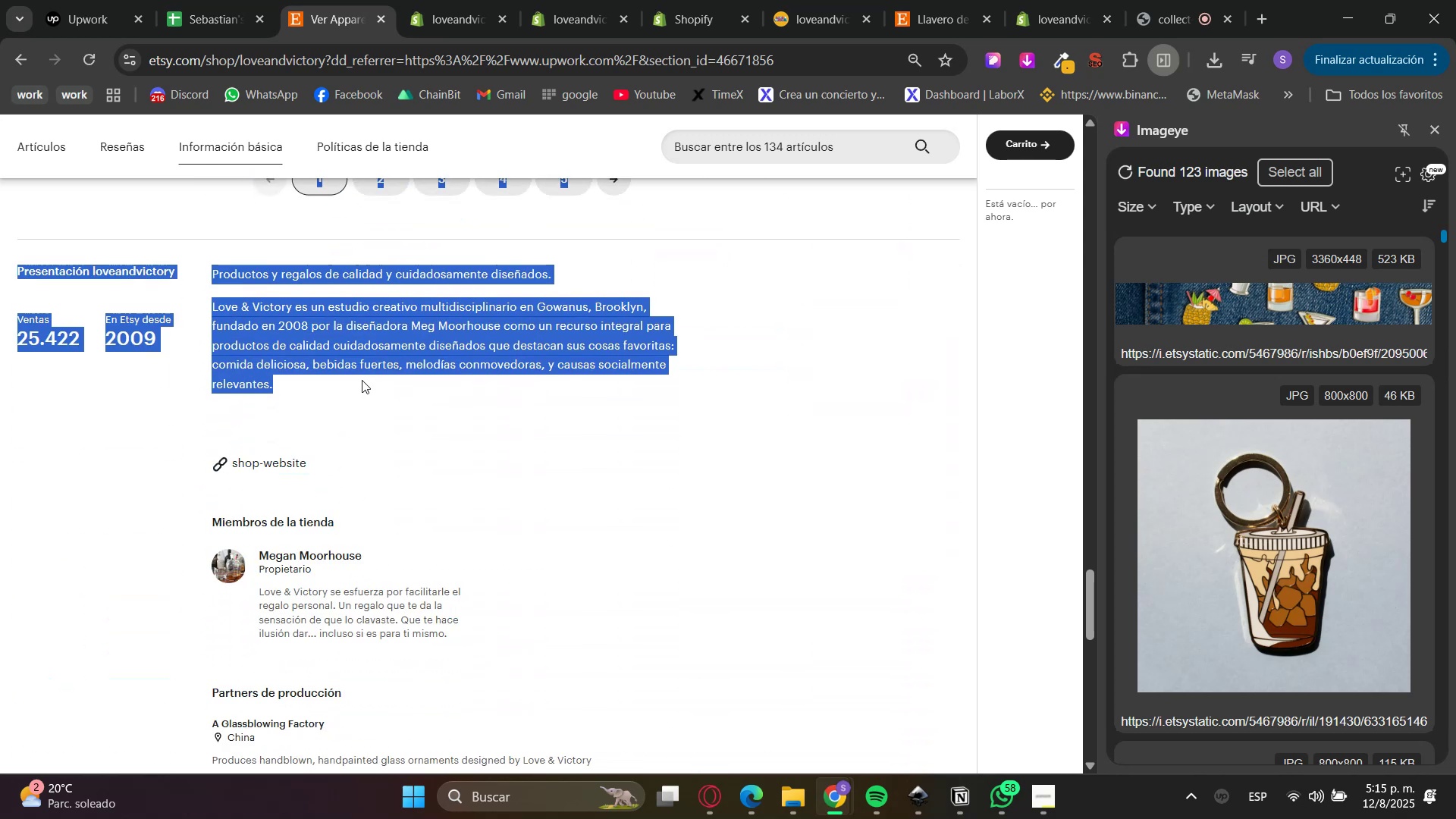 
key(Control+C)
 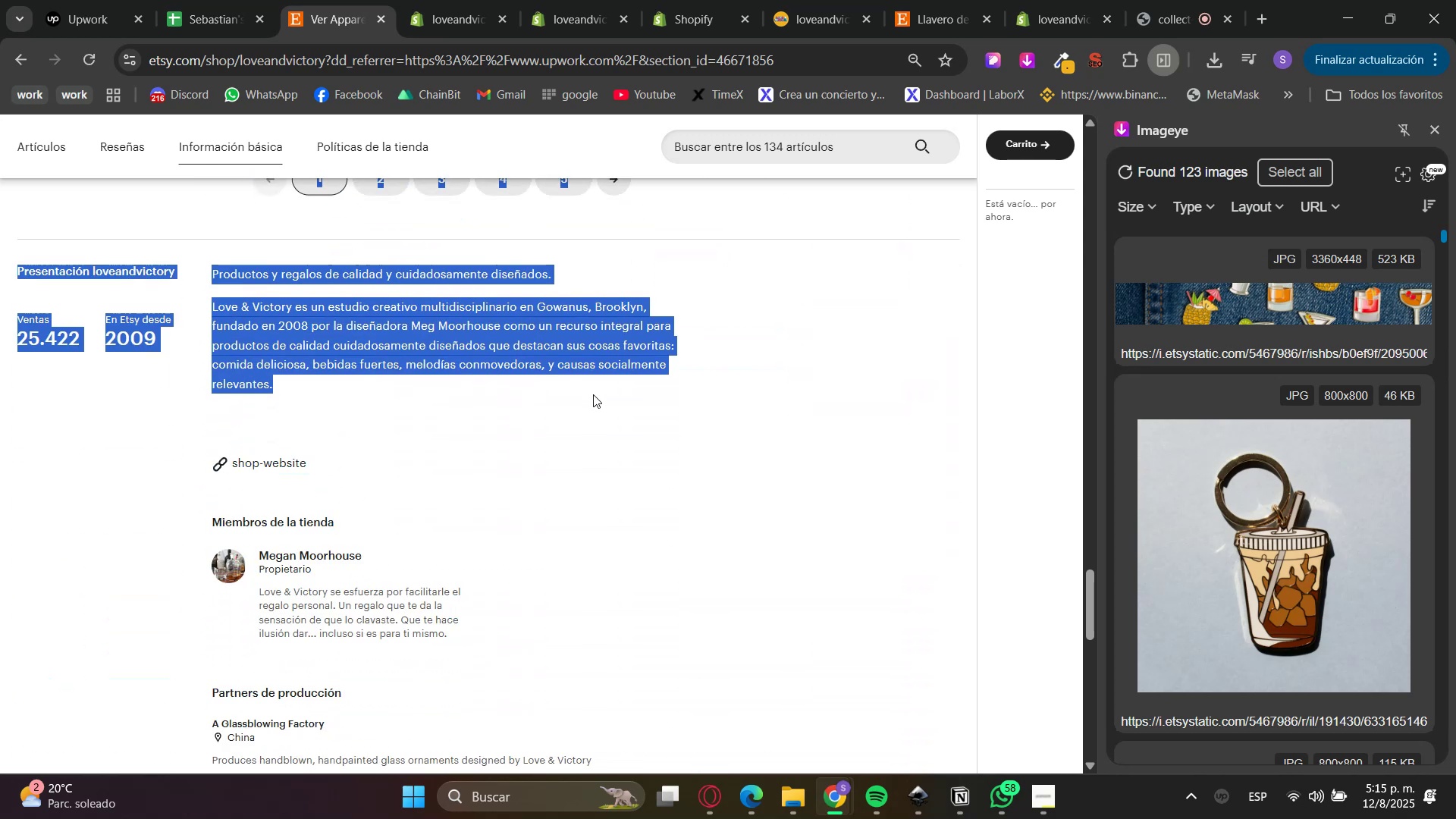 
scroll: coordinate [657, 561], scroll_direction: up, amount: 12.0
 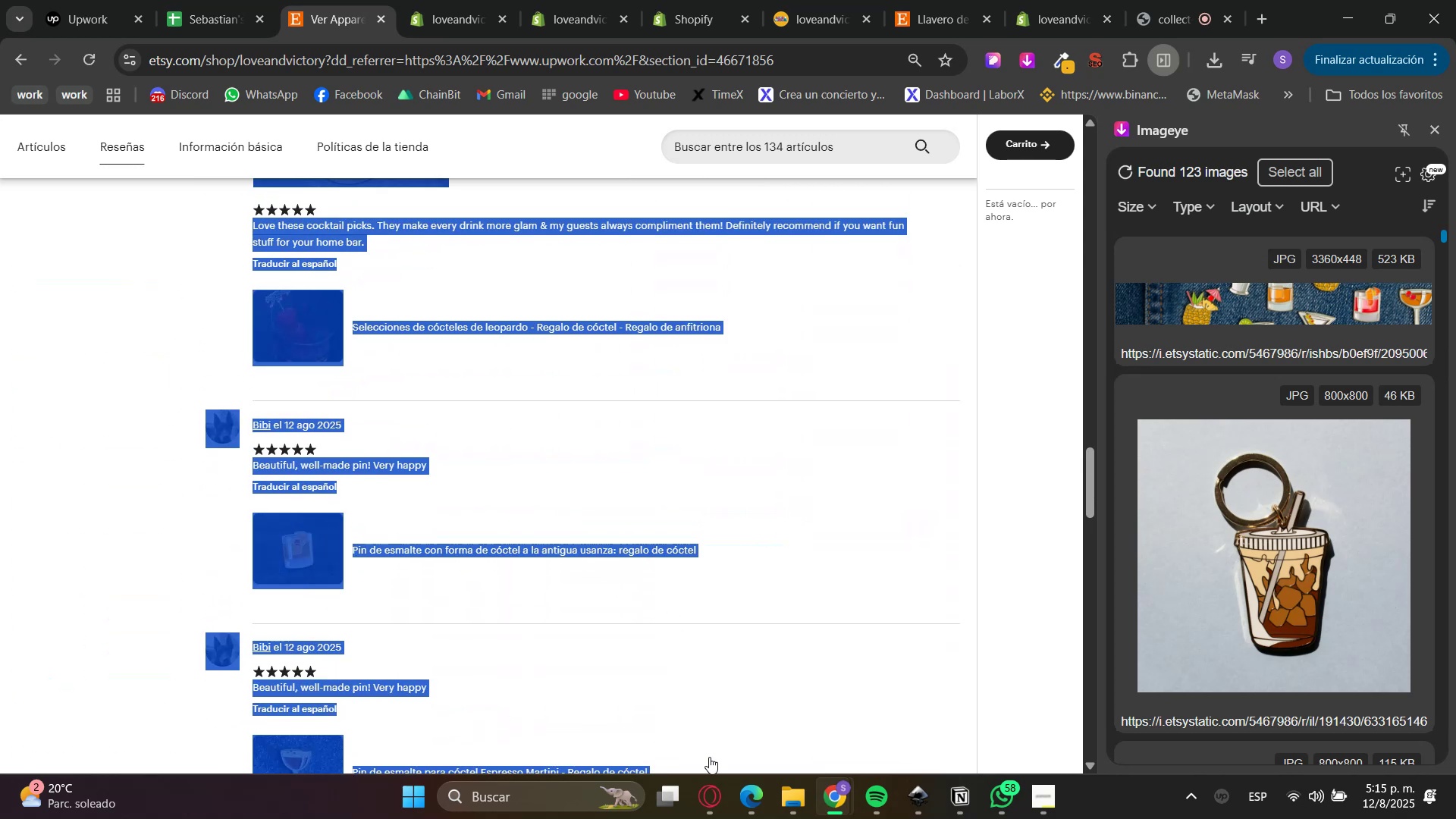 
left_click([720, 803])
 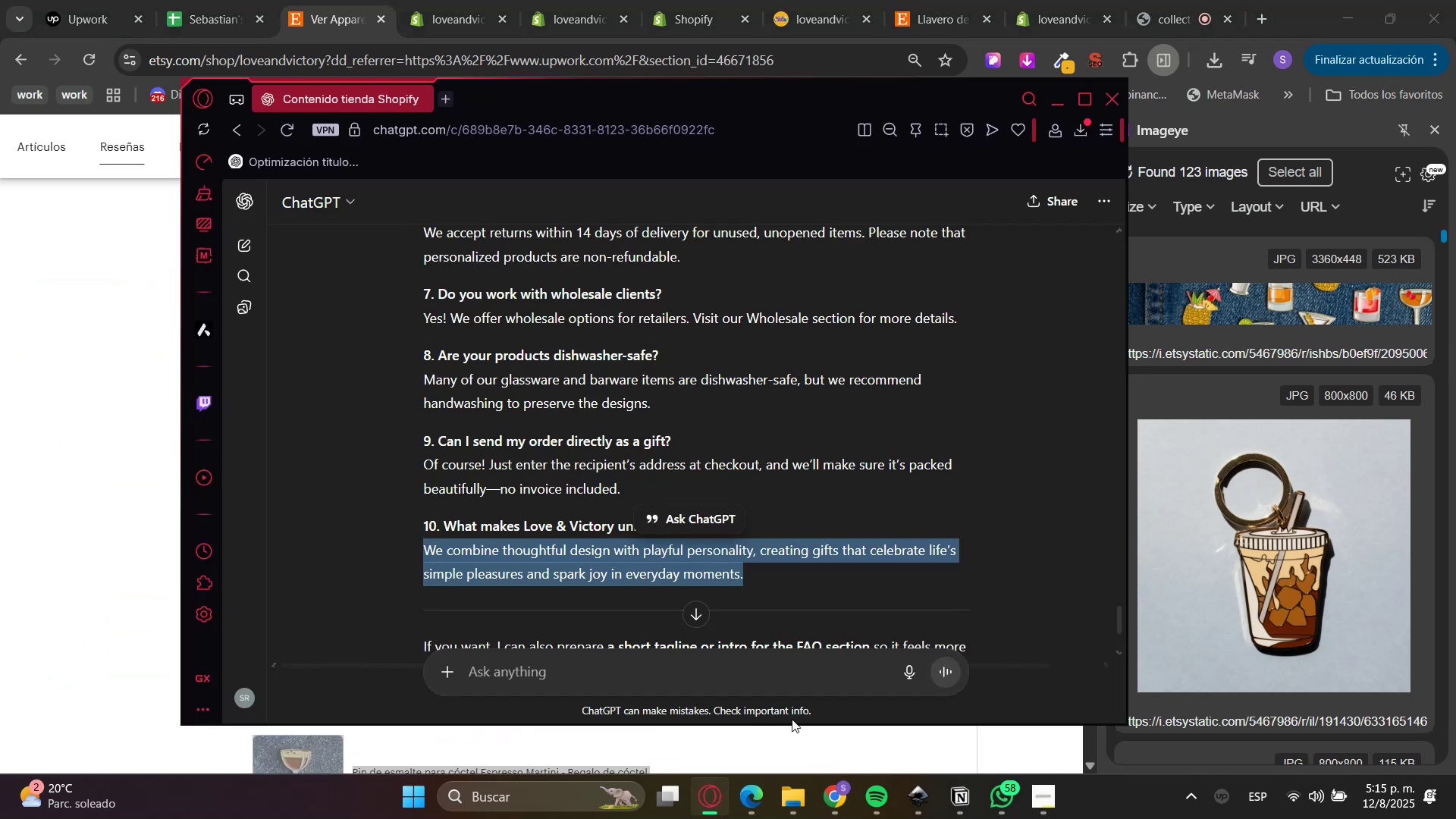 
left_click([778, 675])
 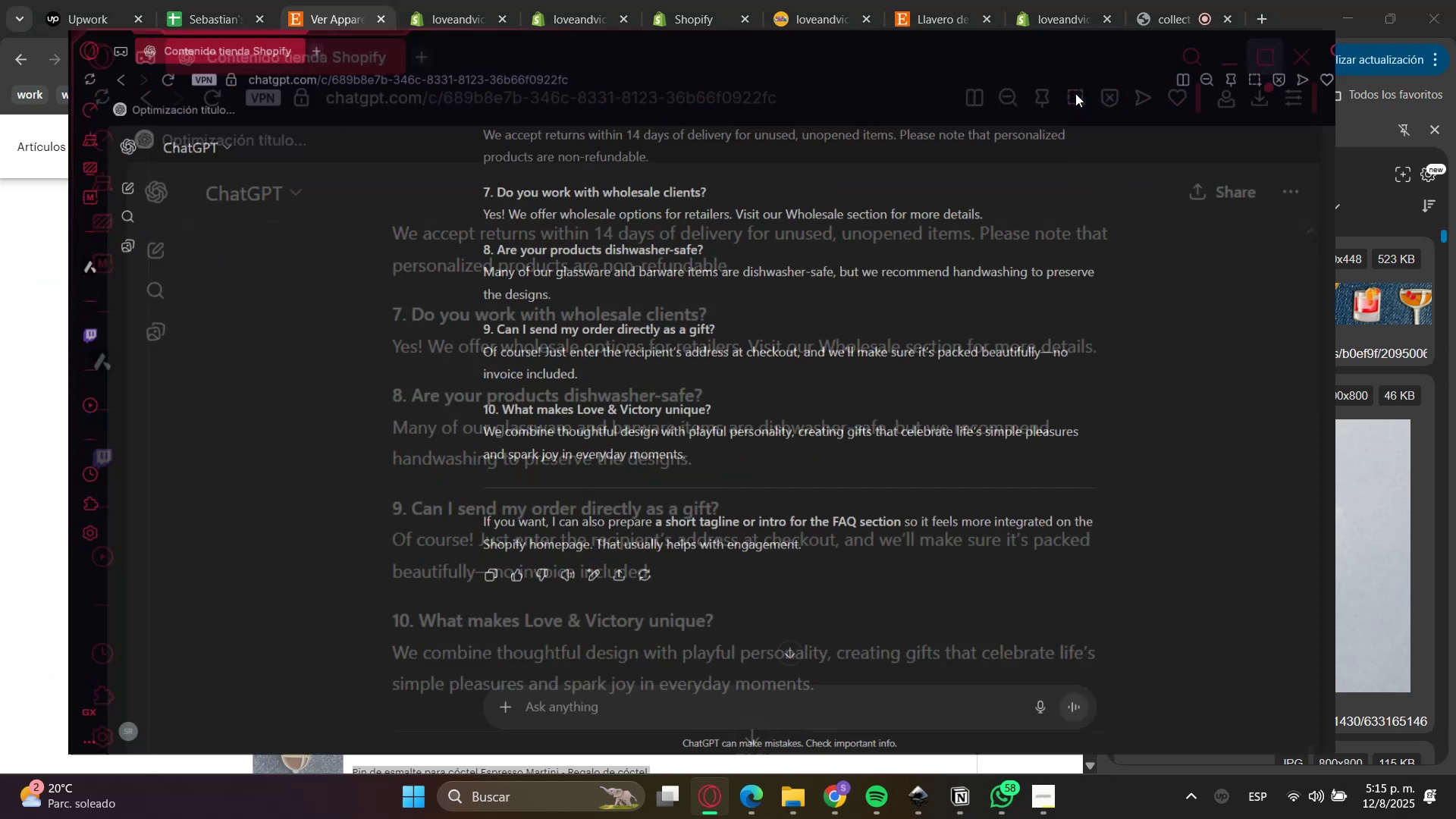 
type(hago la seccion about us y necesito que me des la misma estructura con este contenido>)
 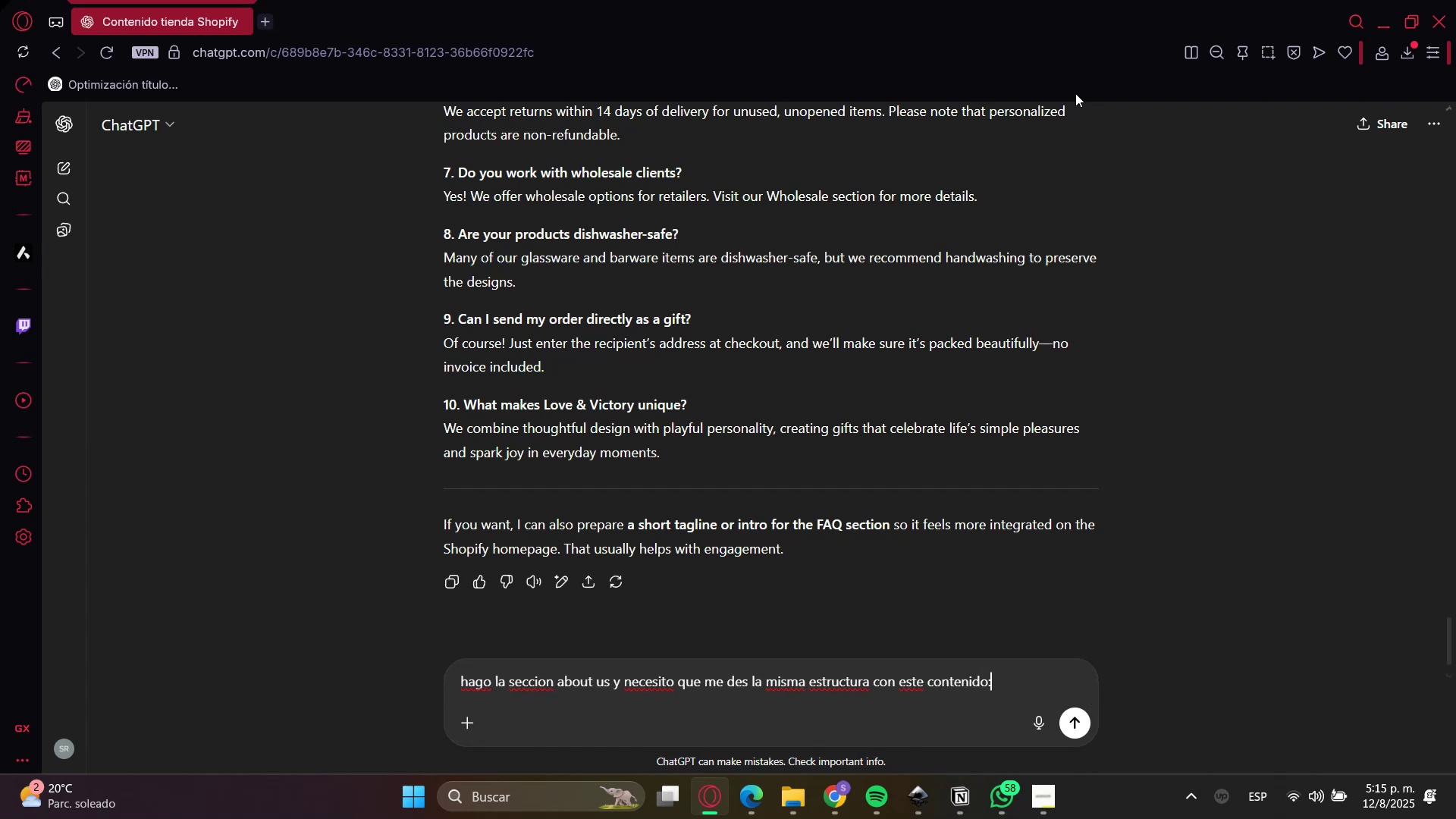 
key(Control+Shift+ControlLeft)
 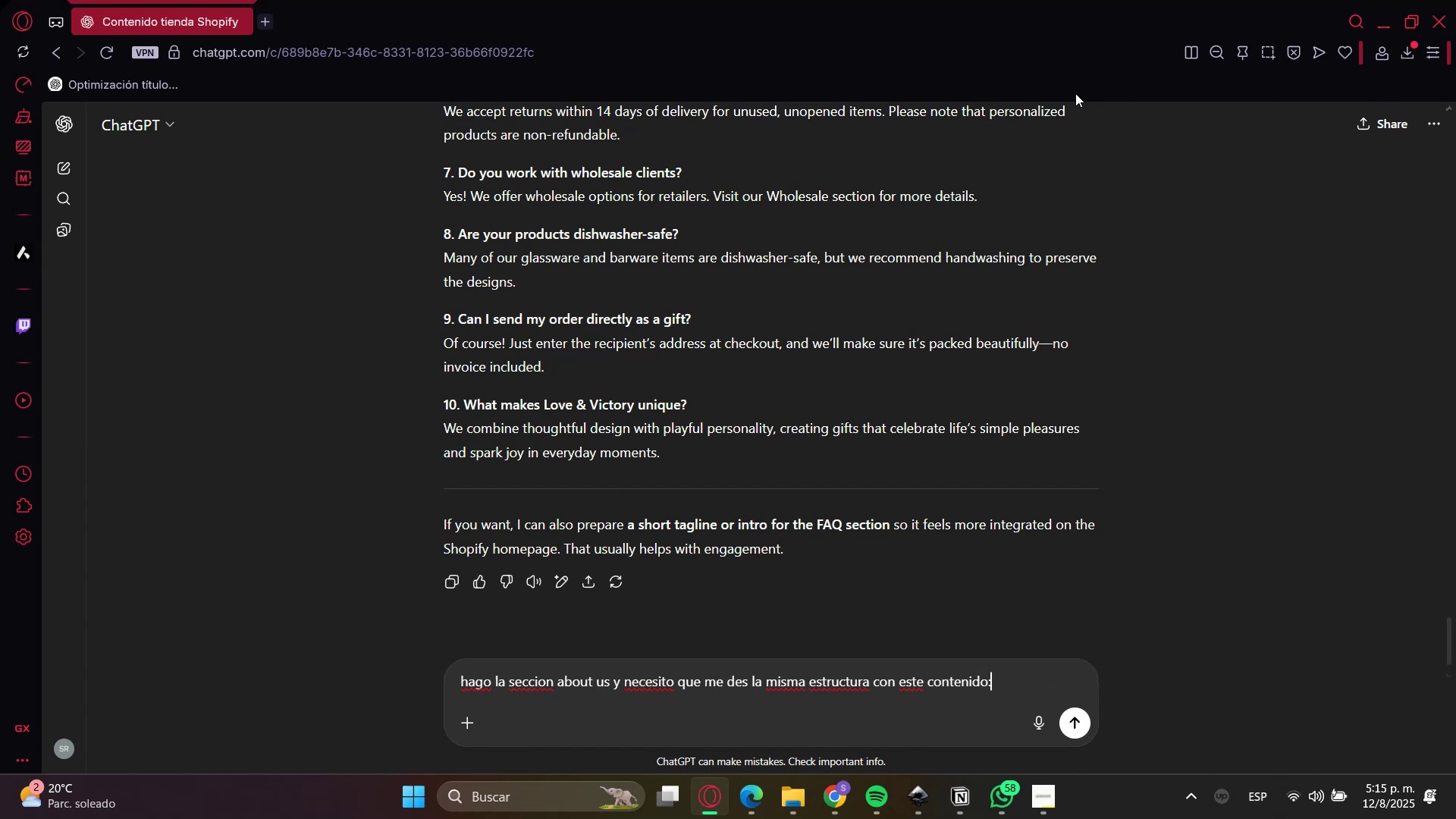 
key(Control+V)
 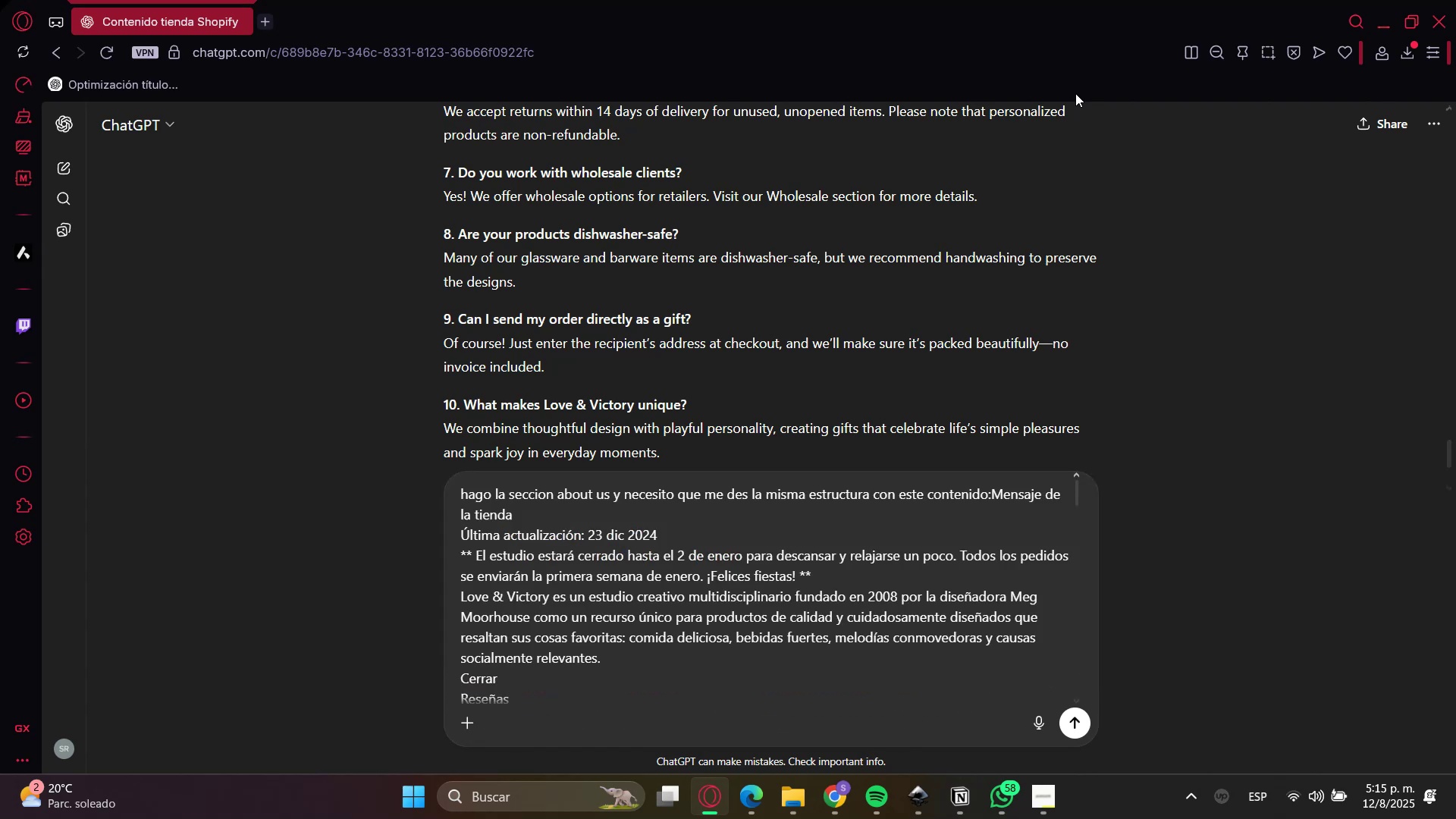 
key(Enter)
 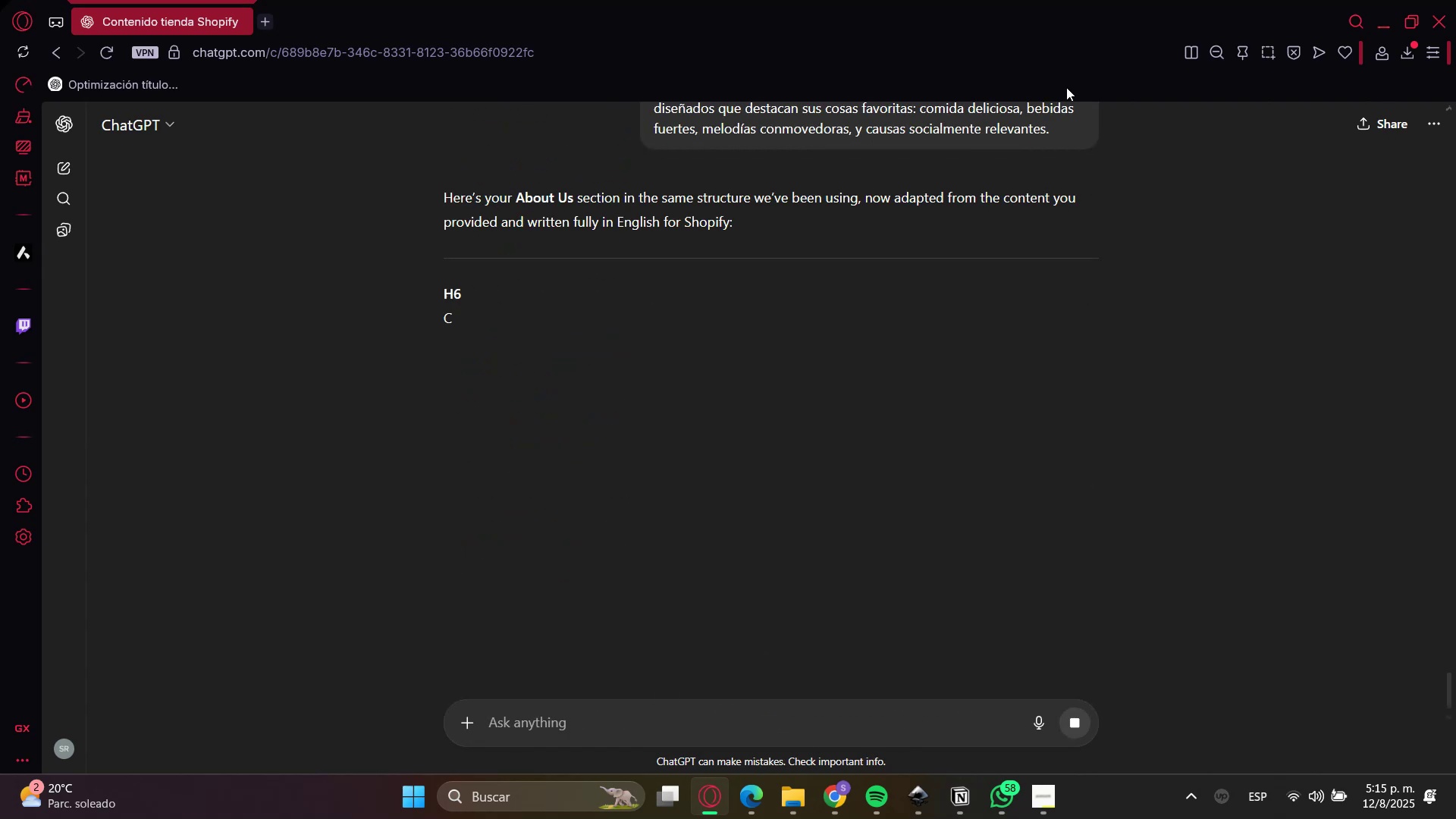 
double_click([558, 314])
 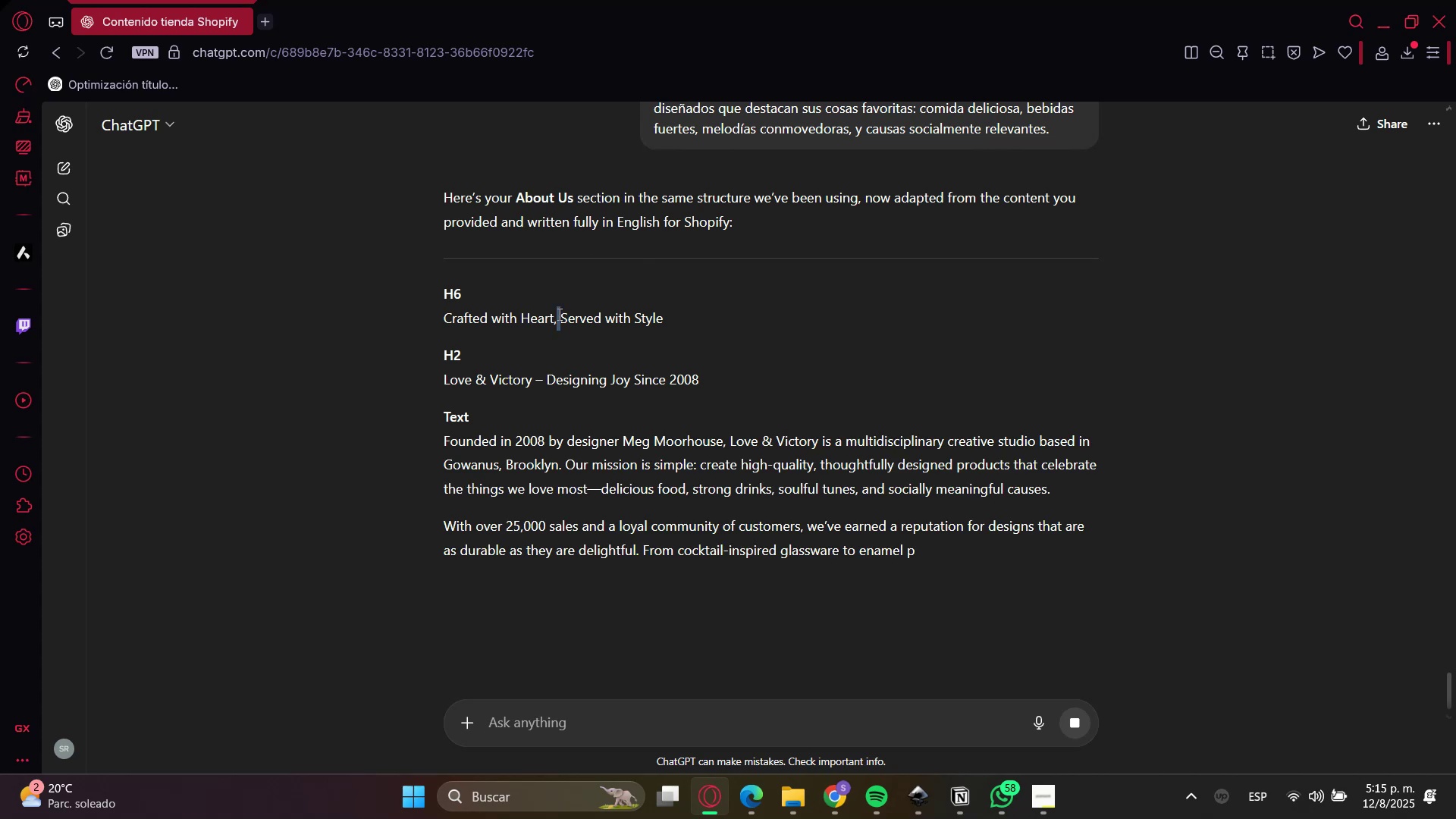 
triple_click([558, 314])
 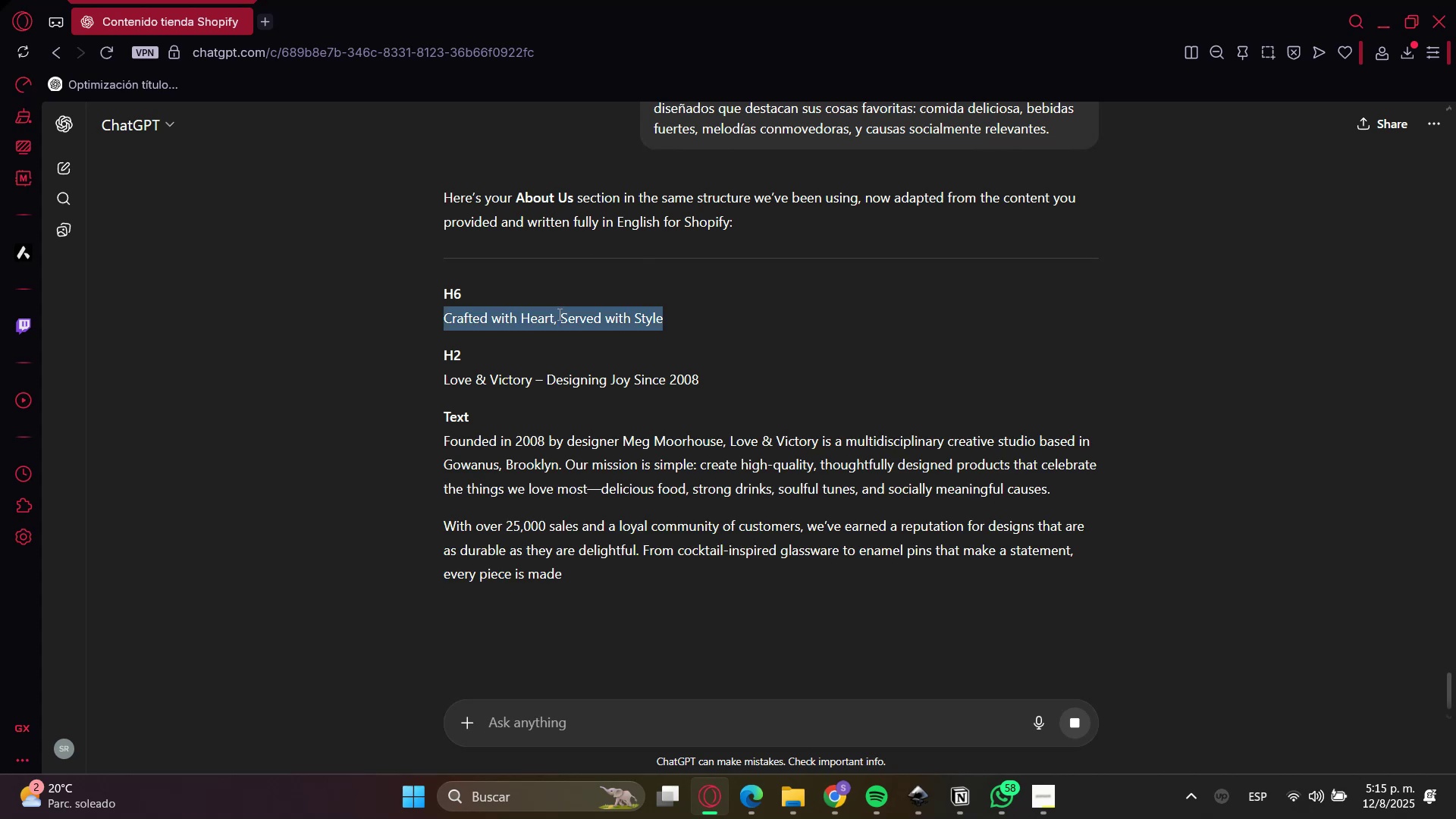 
key(Control+C)
 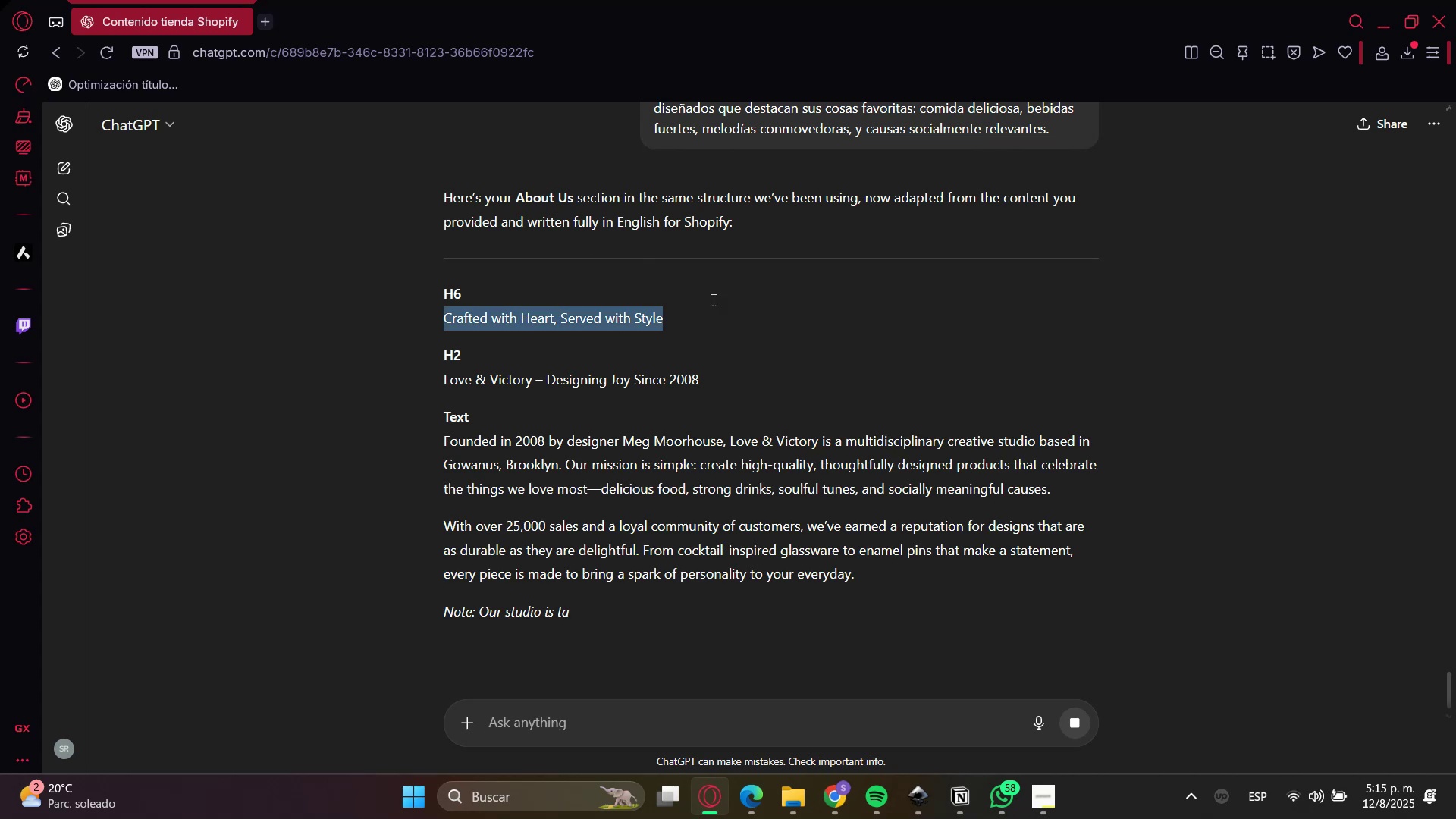 
key(Control+C)
 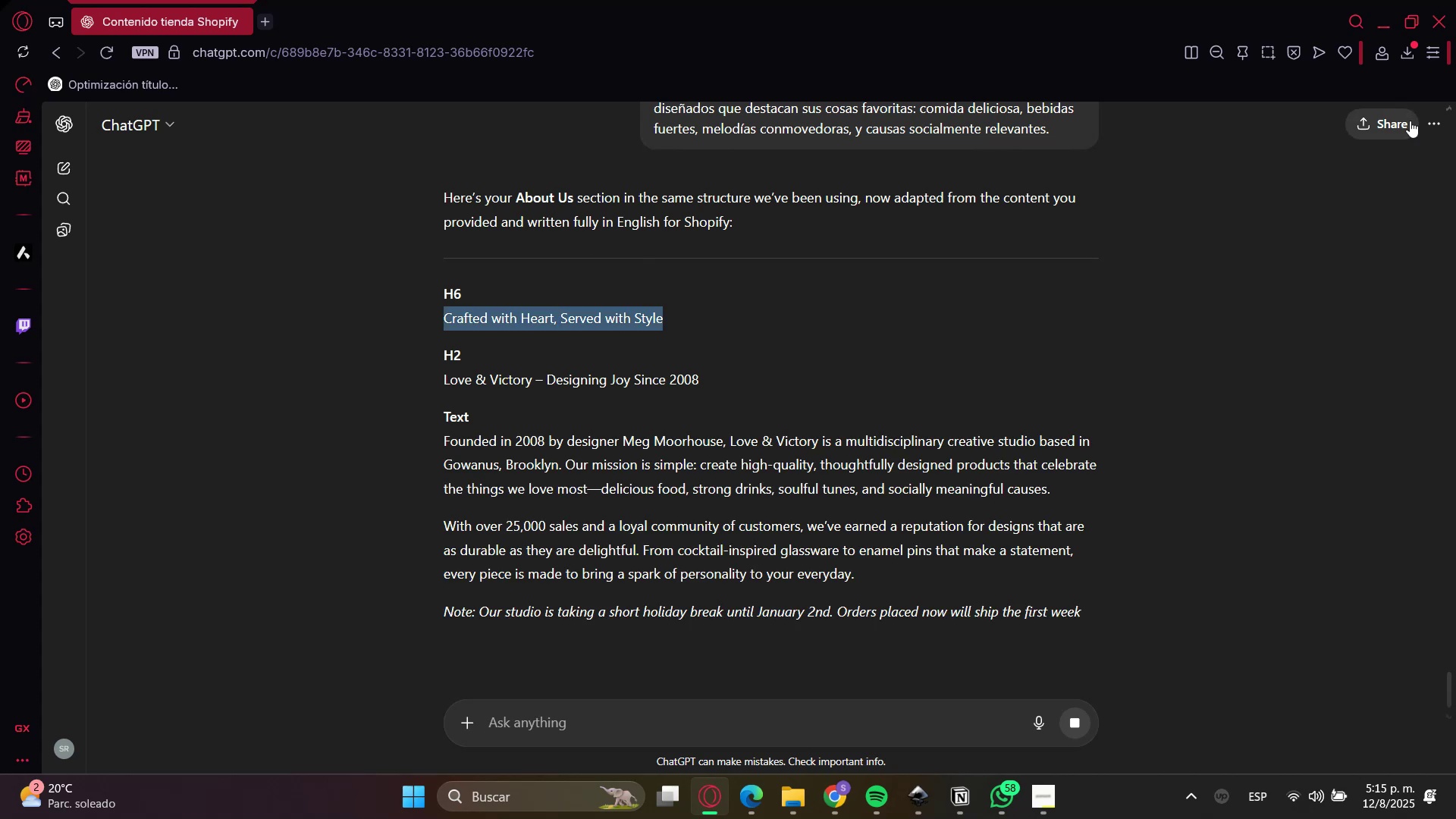 
key(Control+C)
 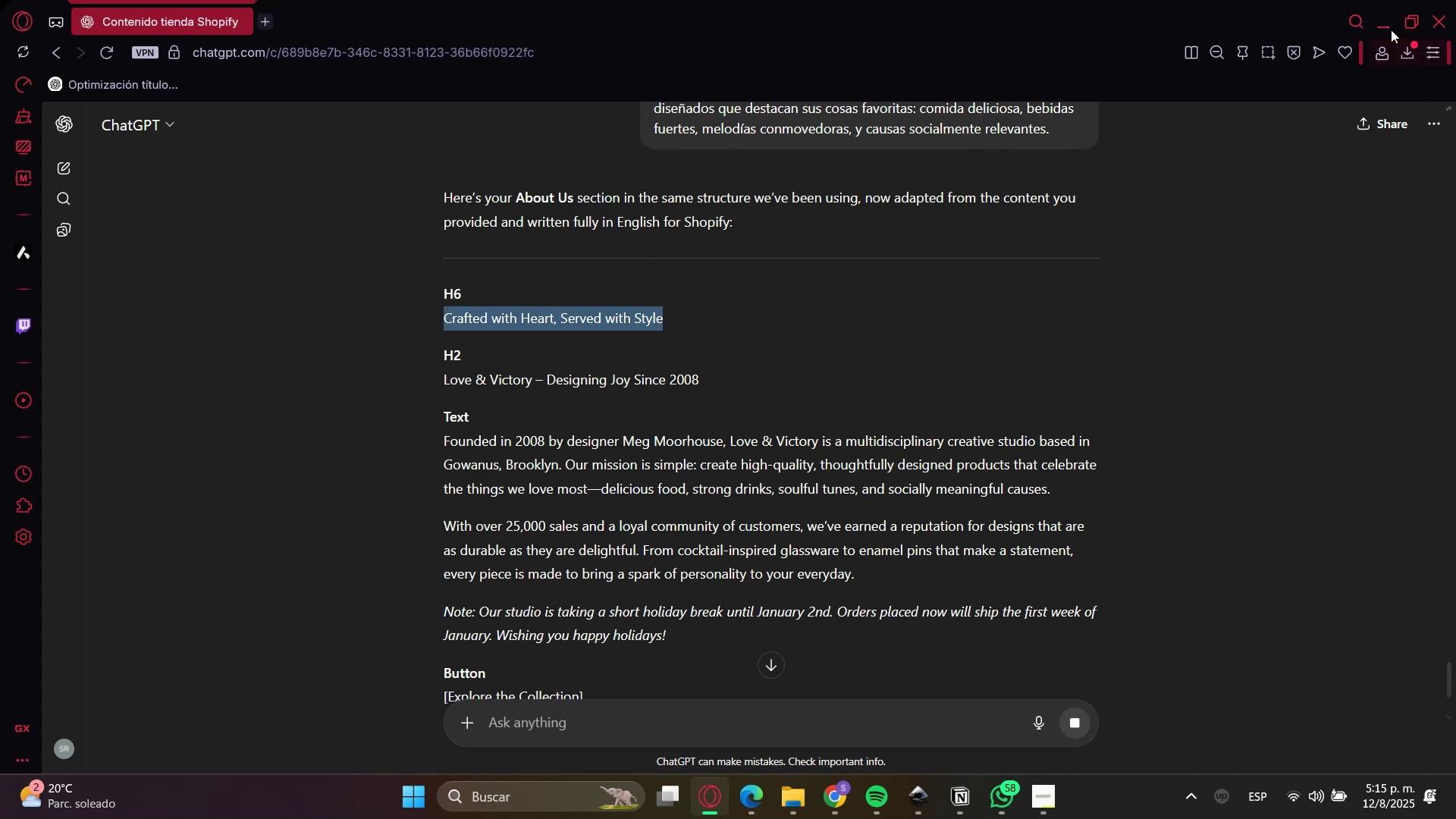 
left_click([1381, 17])
 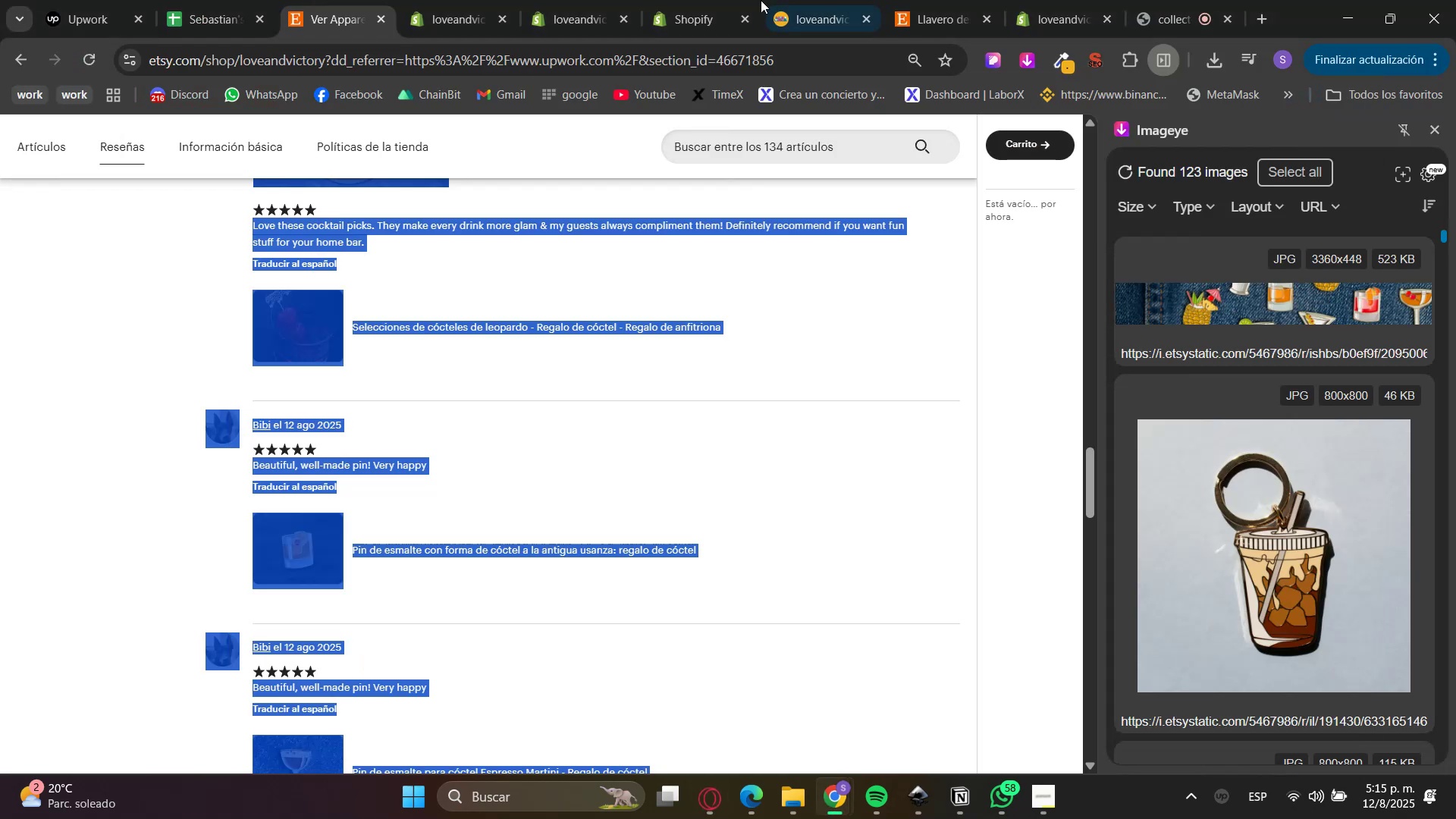 
left_click([663, 0])
 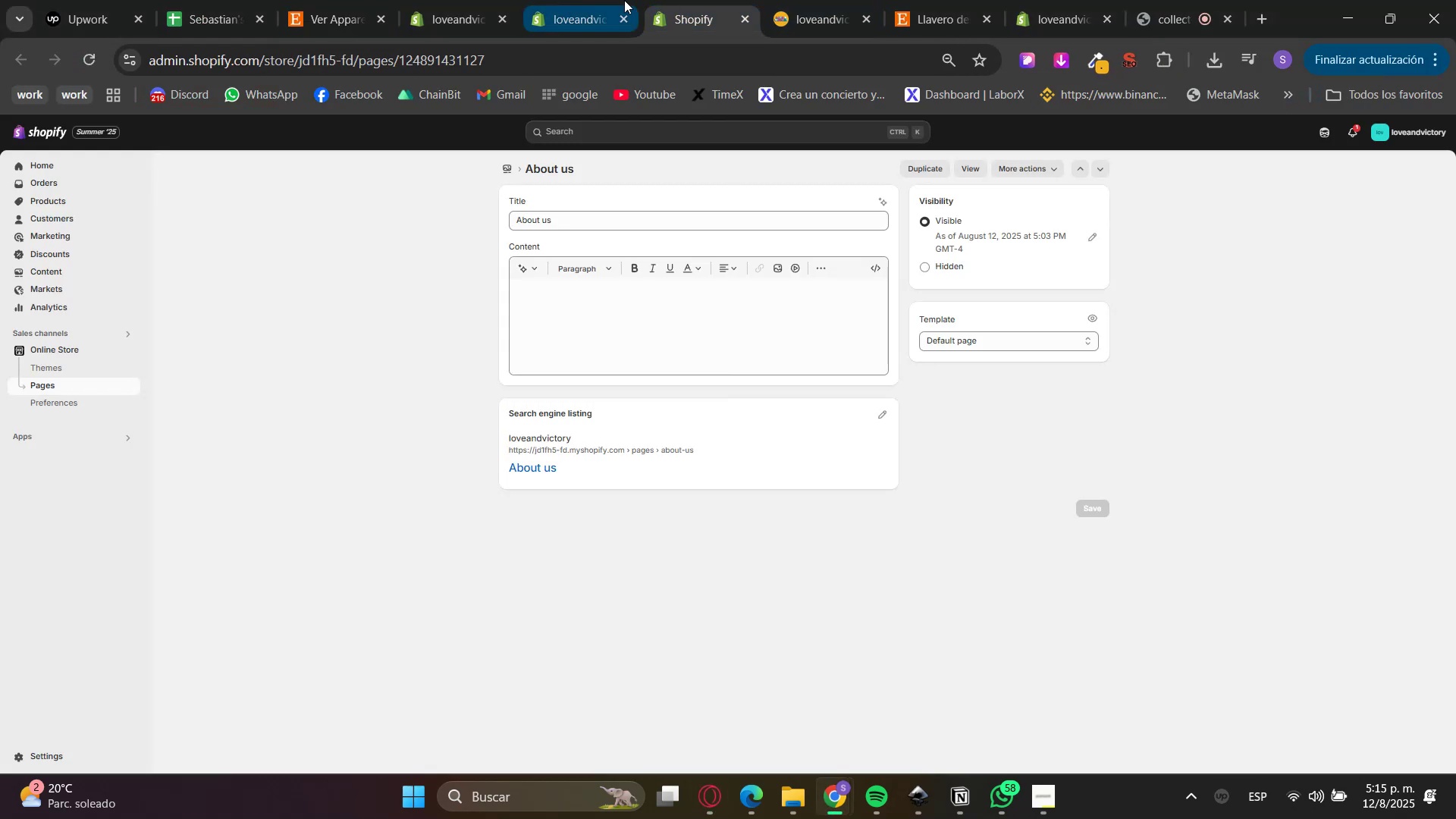 
left_click([609, 0])
 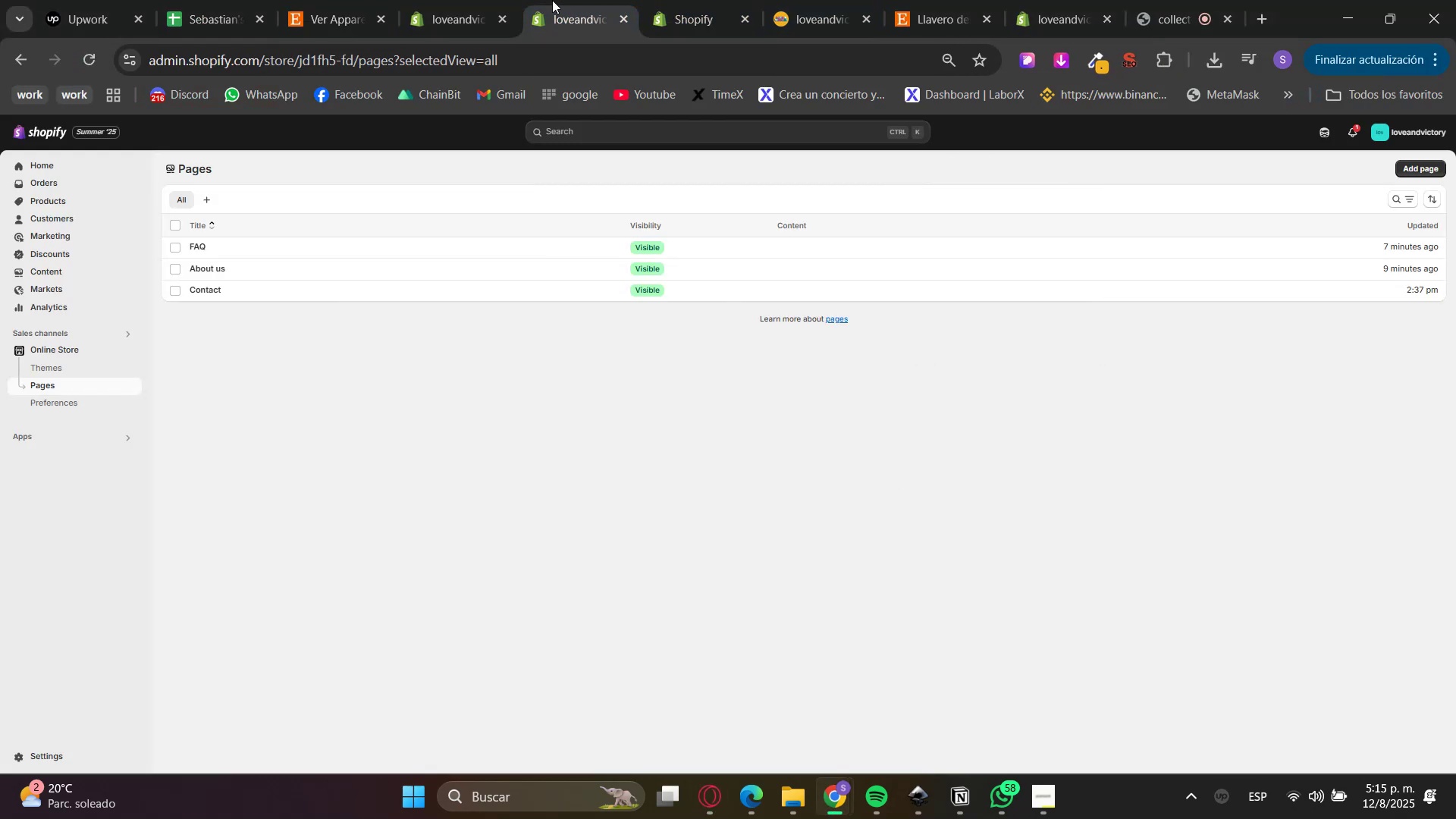 
double_click([488, 0])
 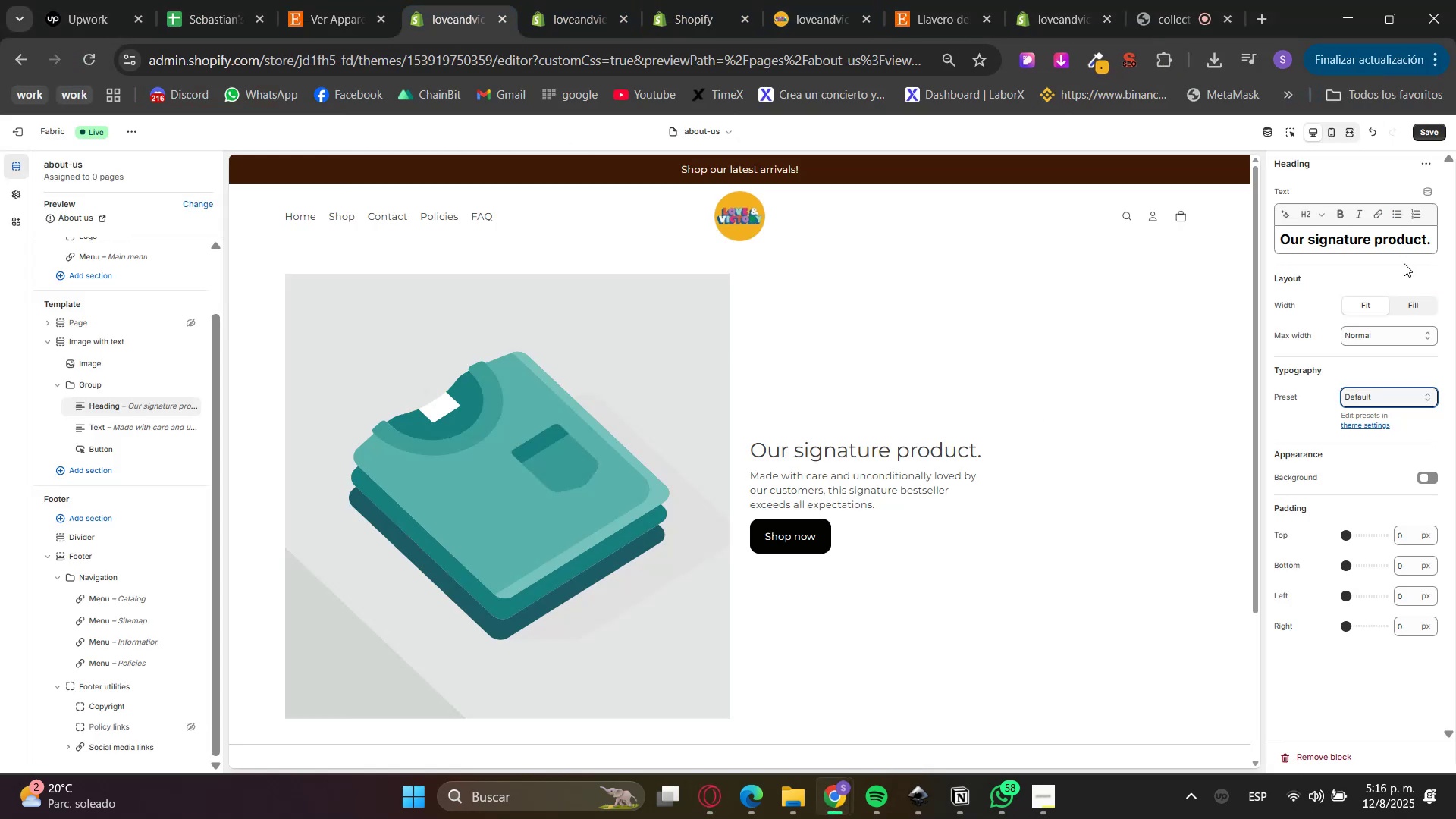 
double_click([1392, 226])
 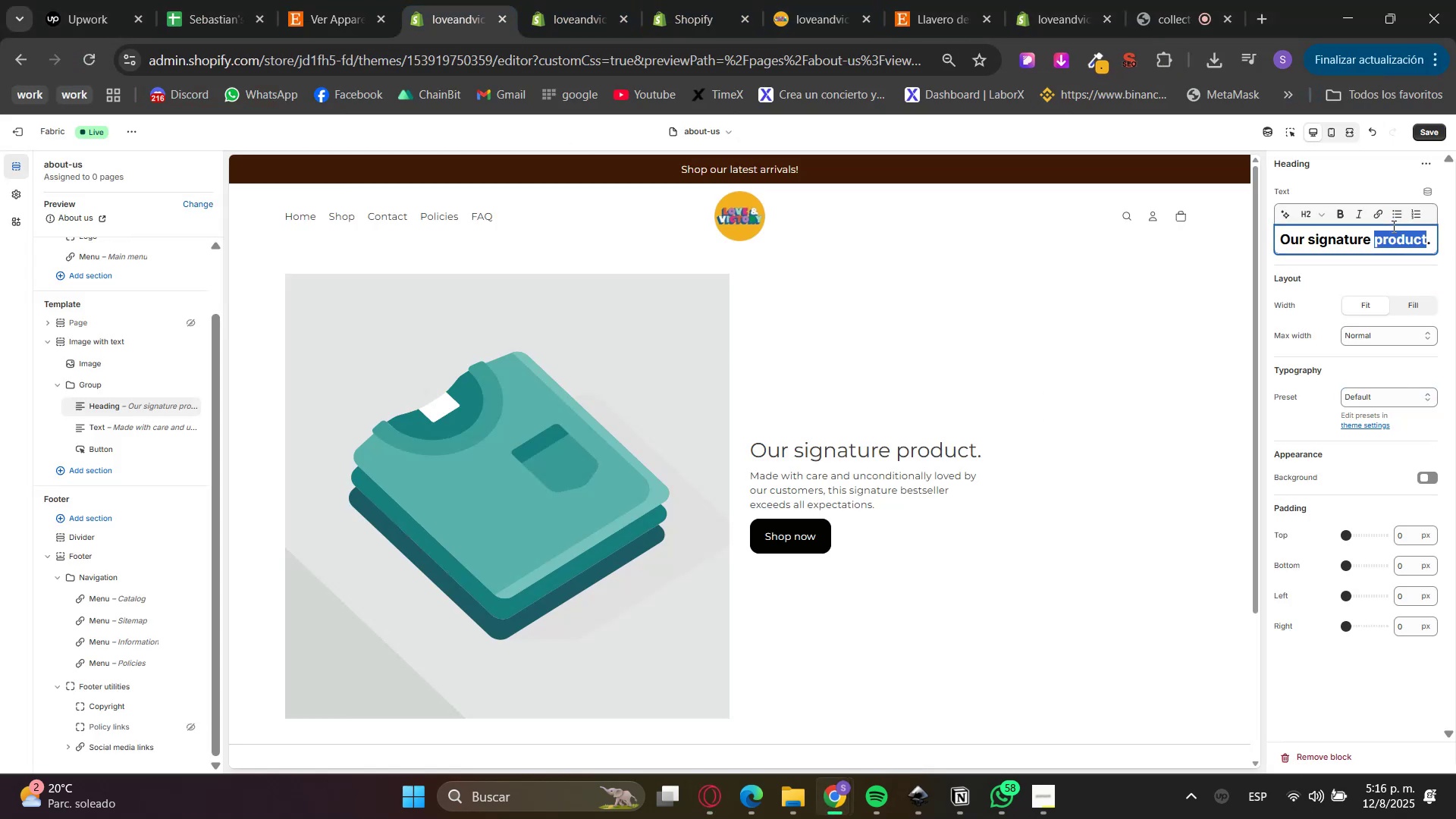 
key(Control+V)
 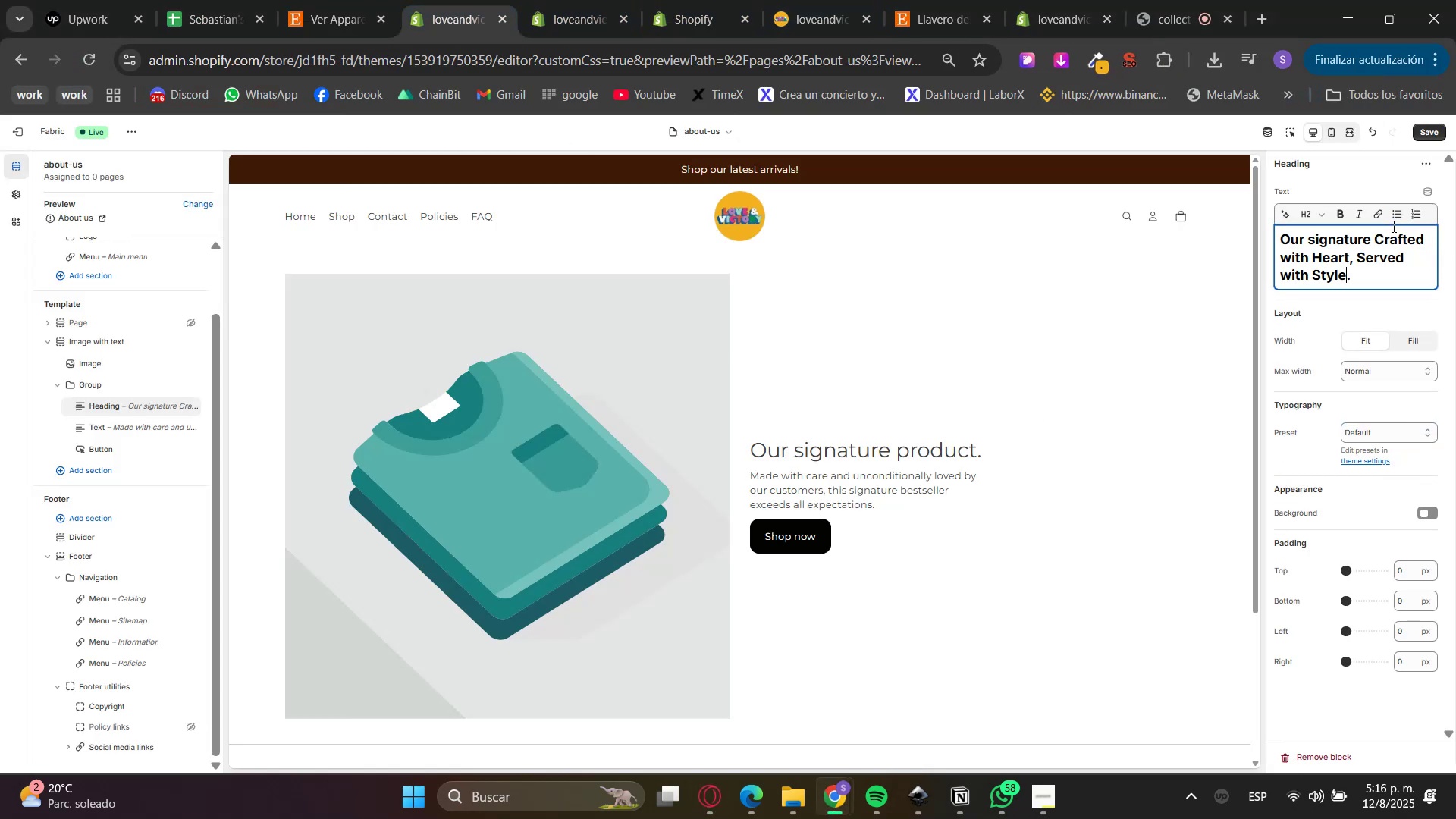 
triple_click([1392, 226])
 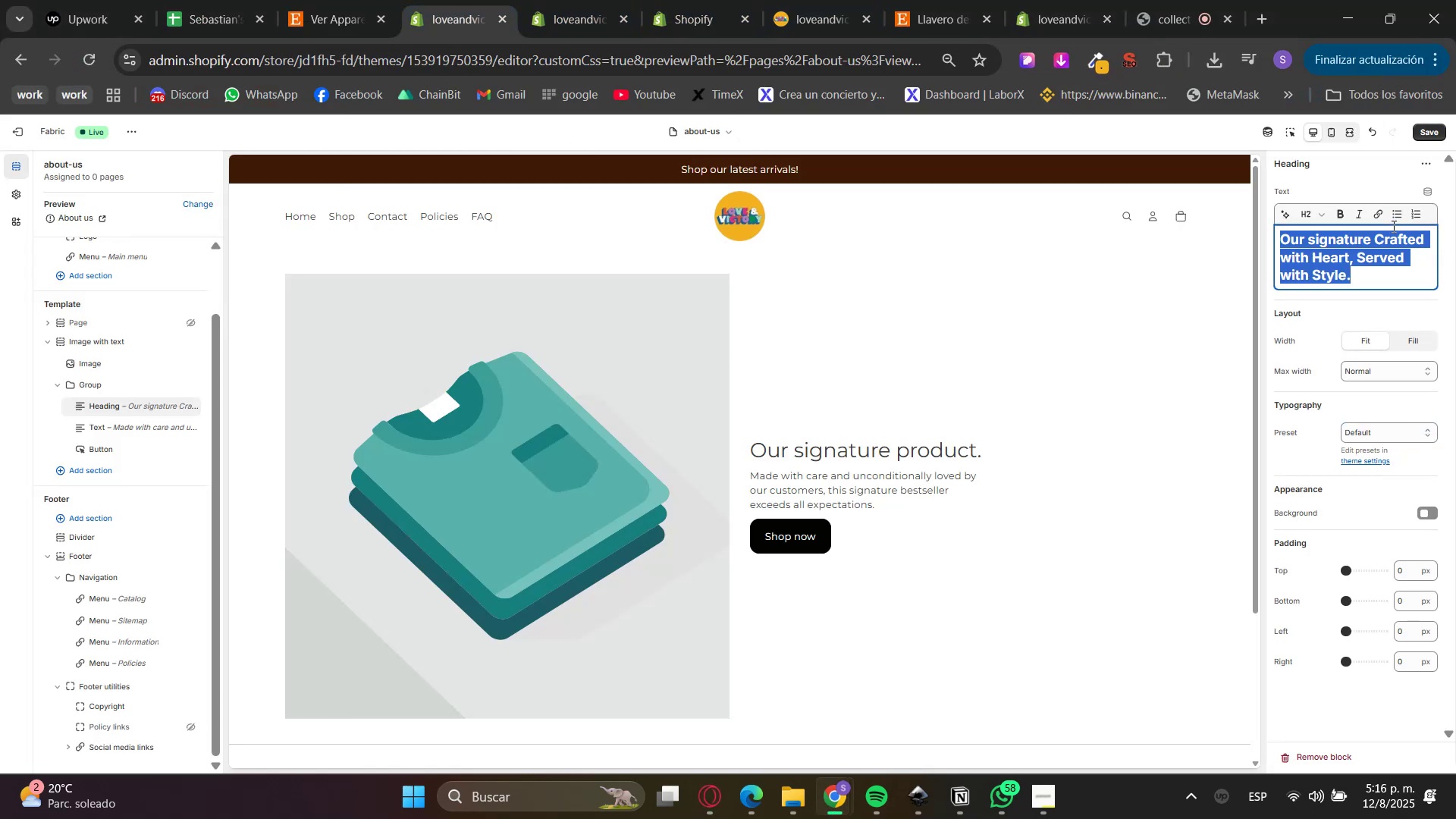 
triple_click([1392, 226])
 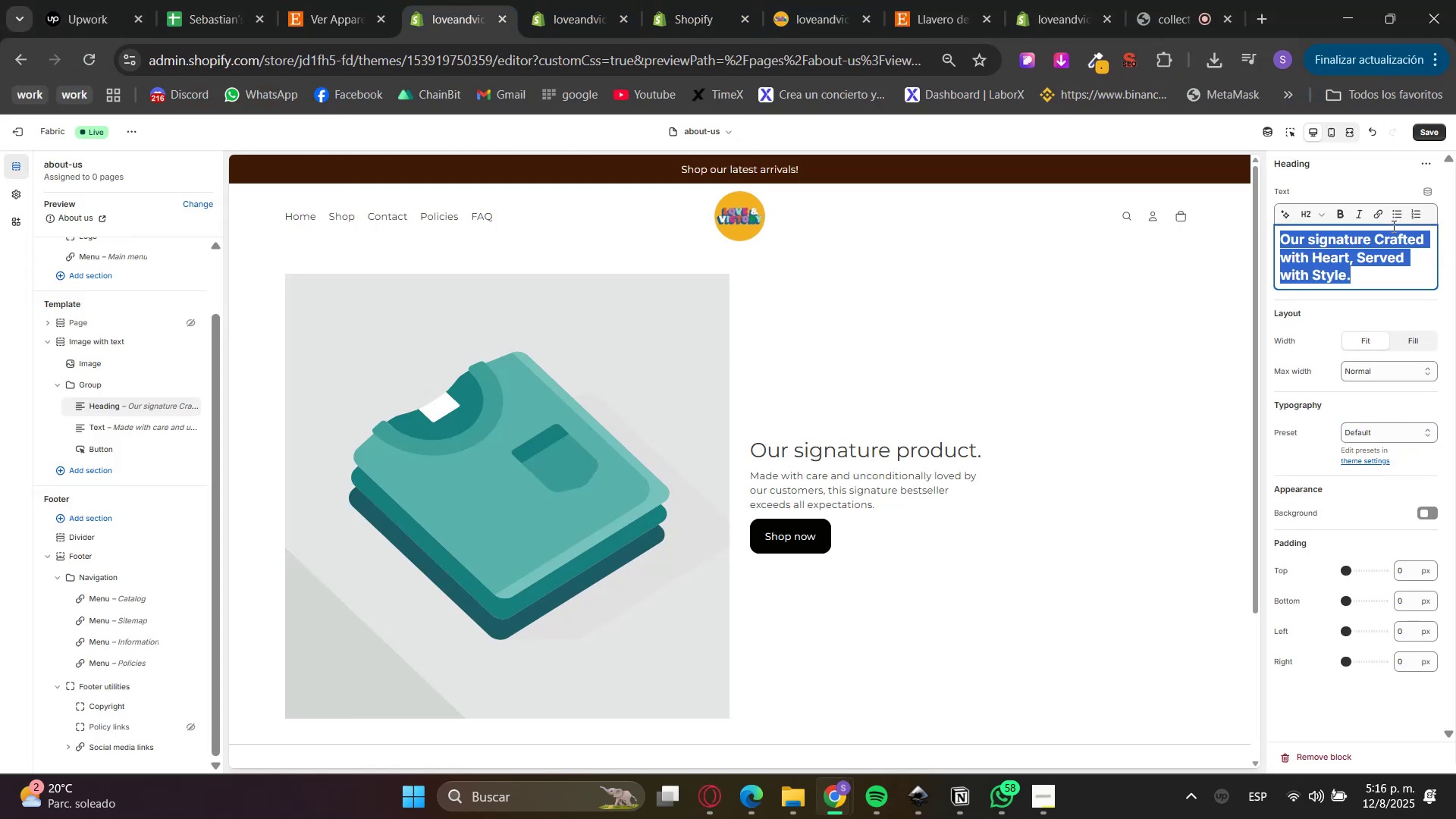 
key(Control+V)
 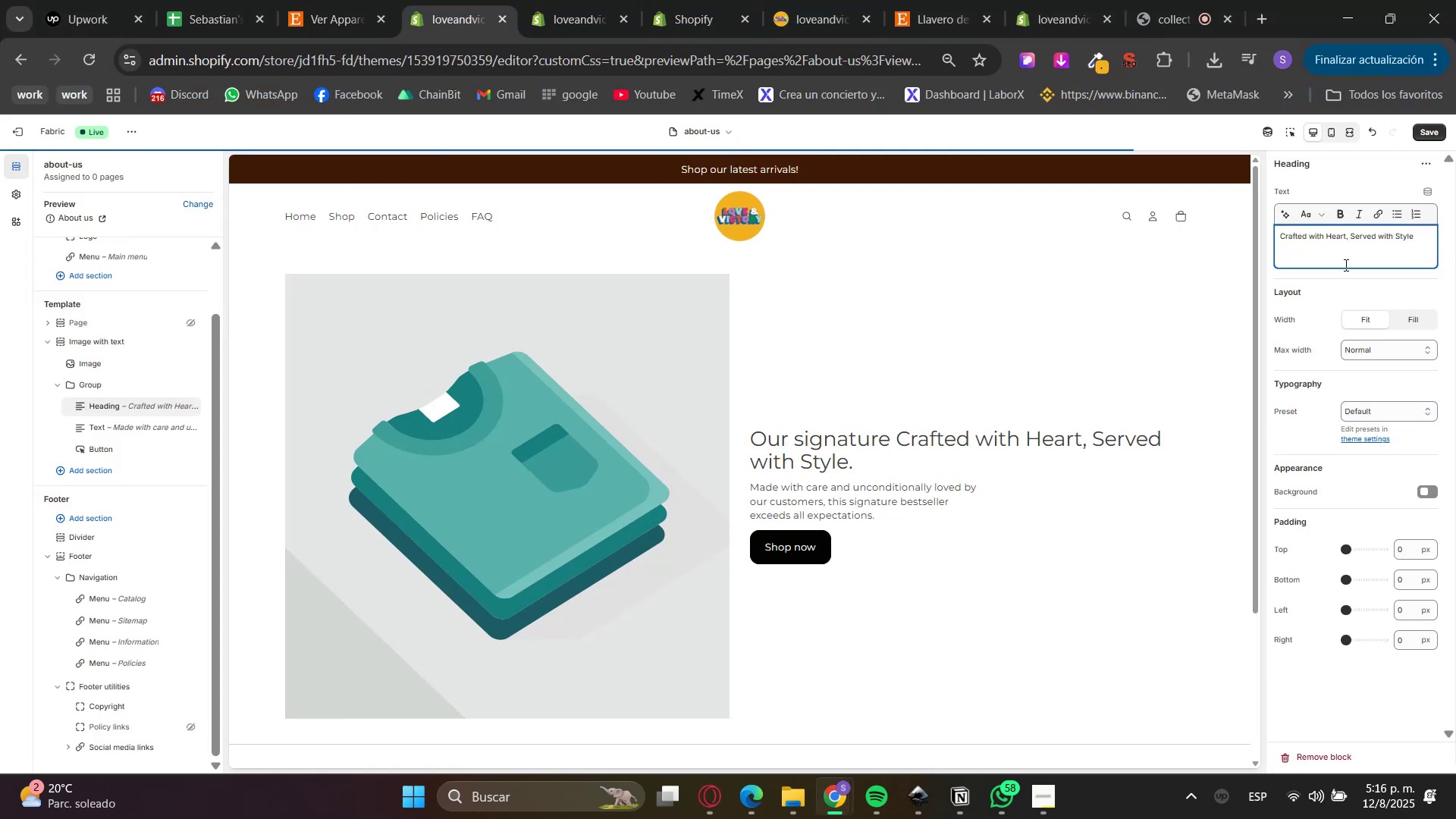 
key(Backspace)
 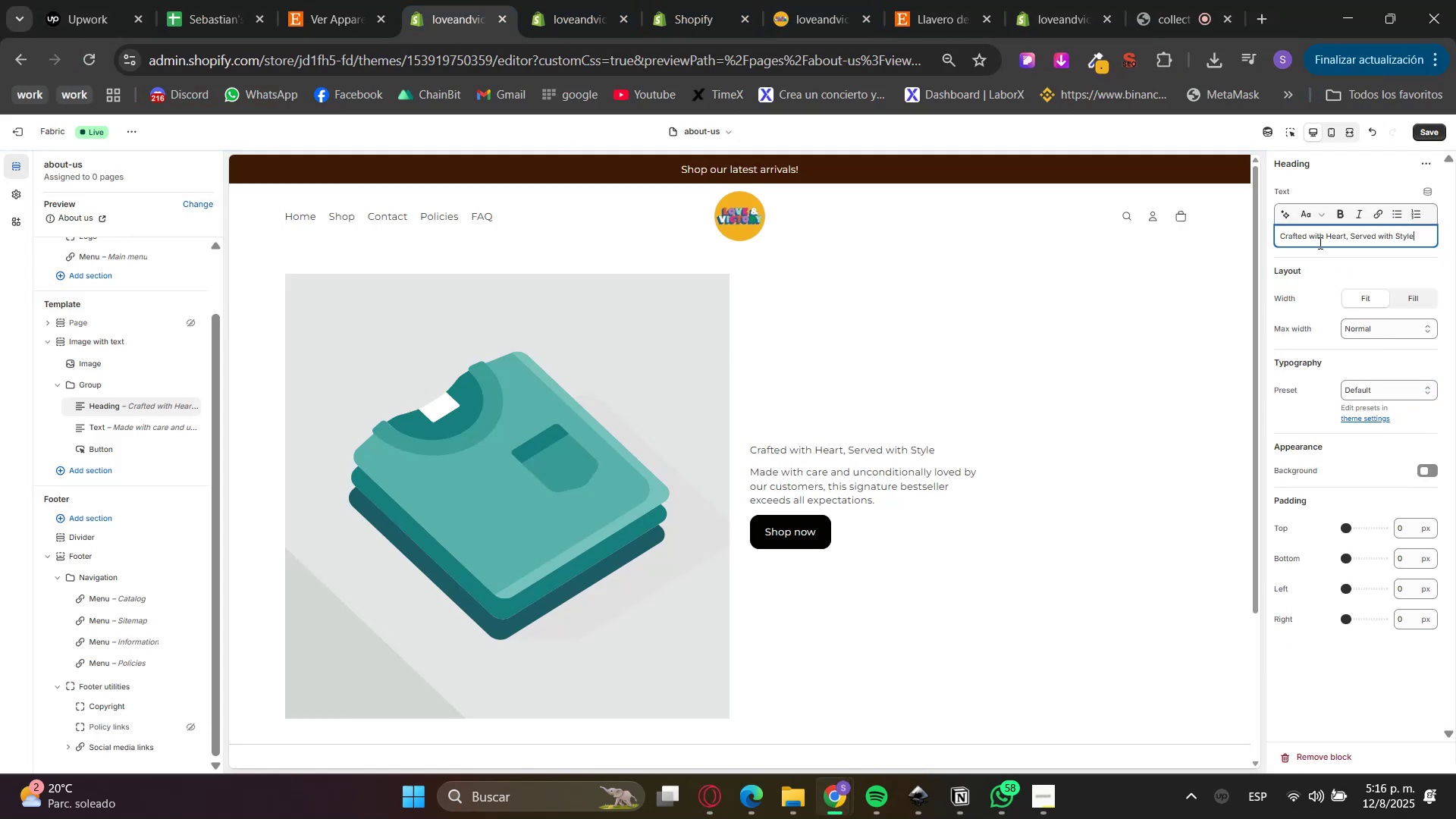 
double_click([1318, 242])
 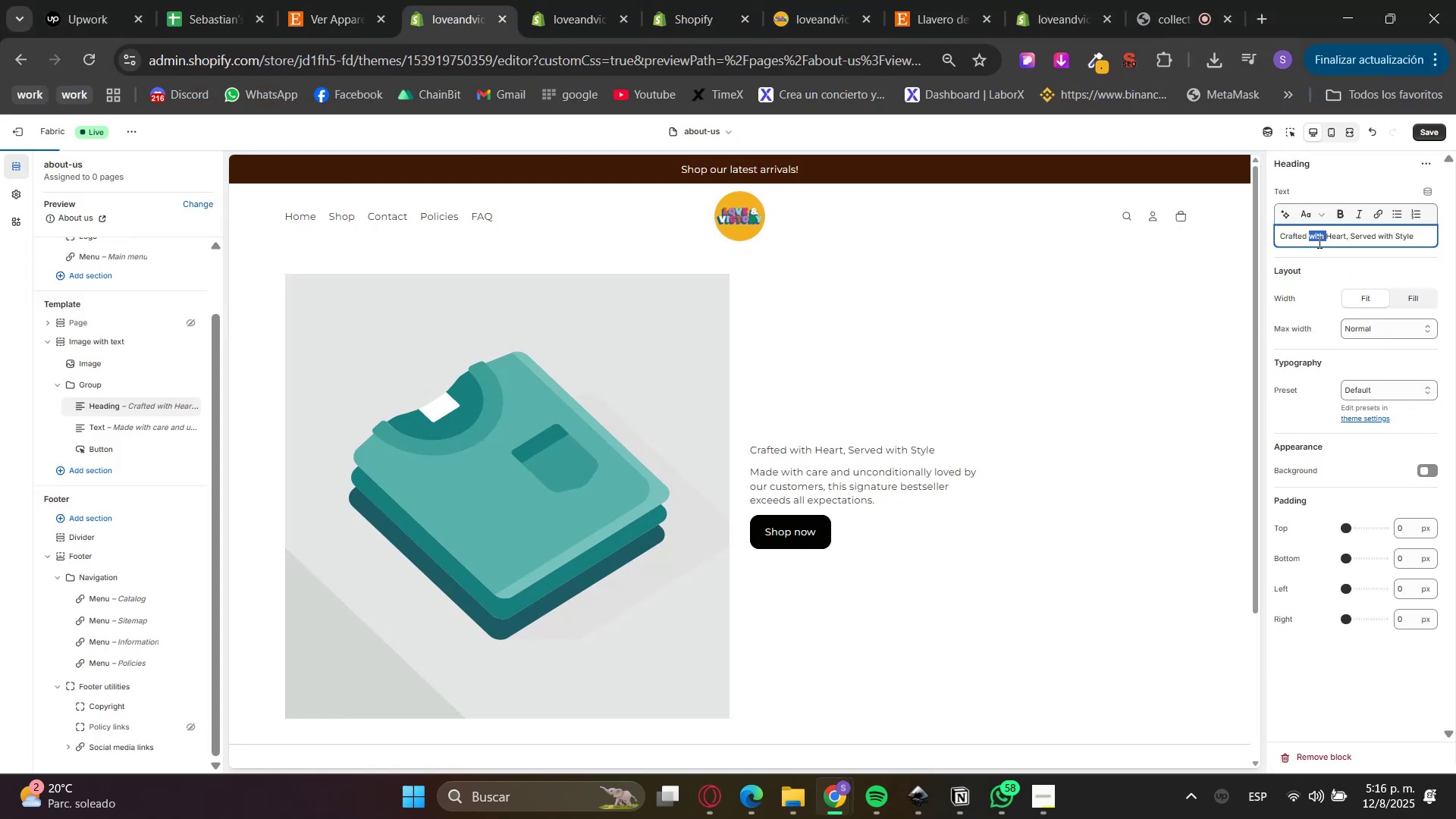 
triple_click([1318, 242])
 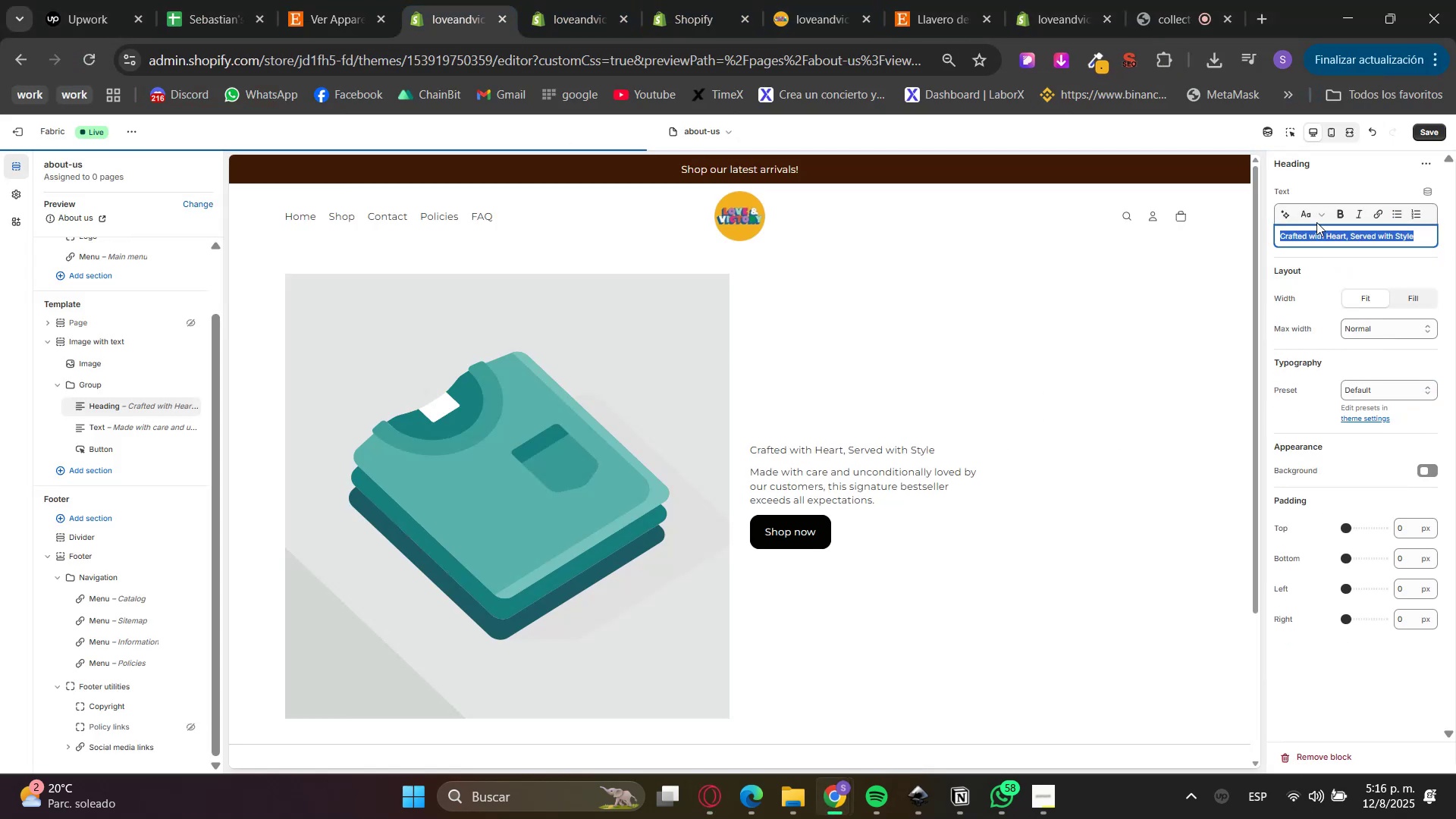 
triple_click([1314, 210])
 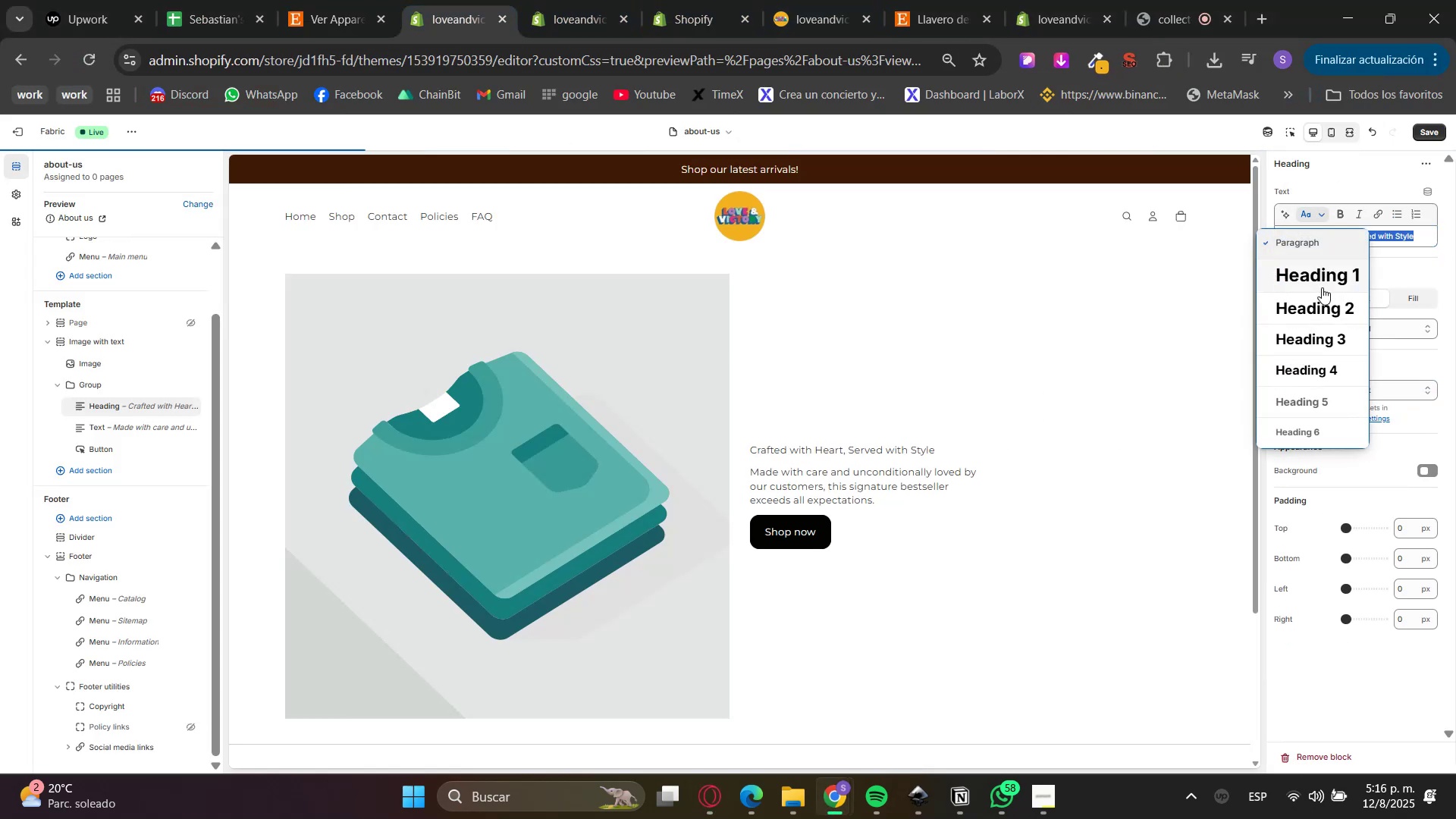 
left_click([1326, 306])
 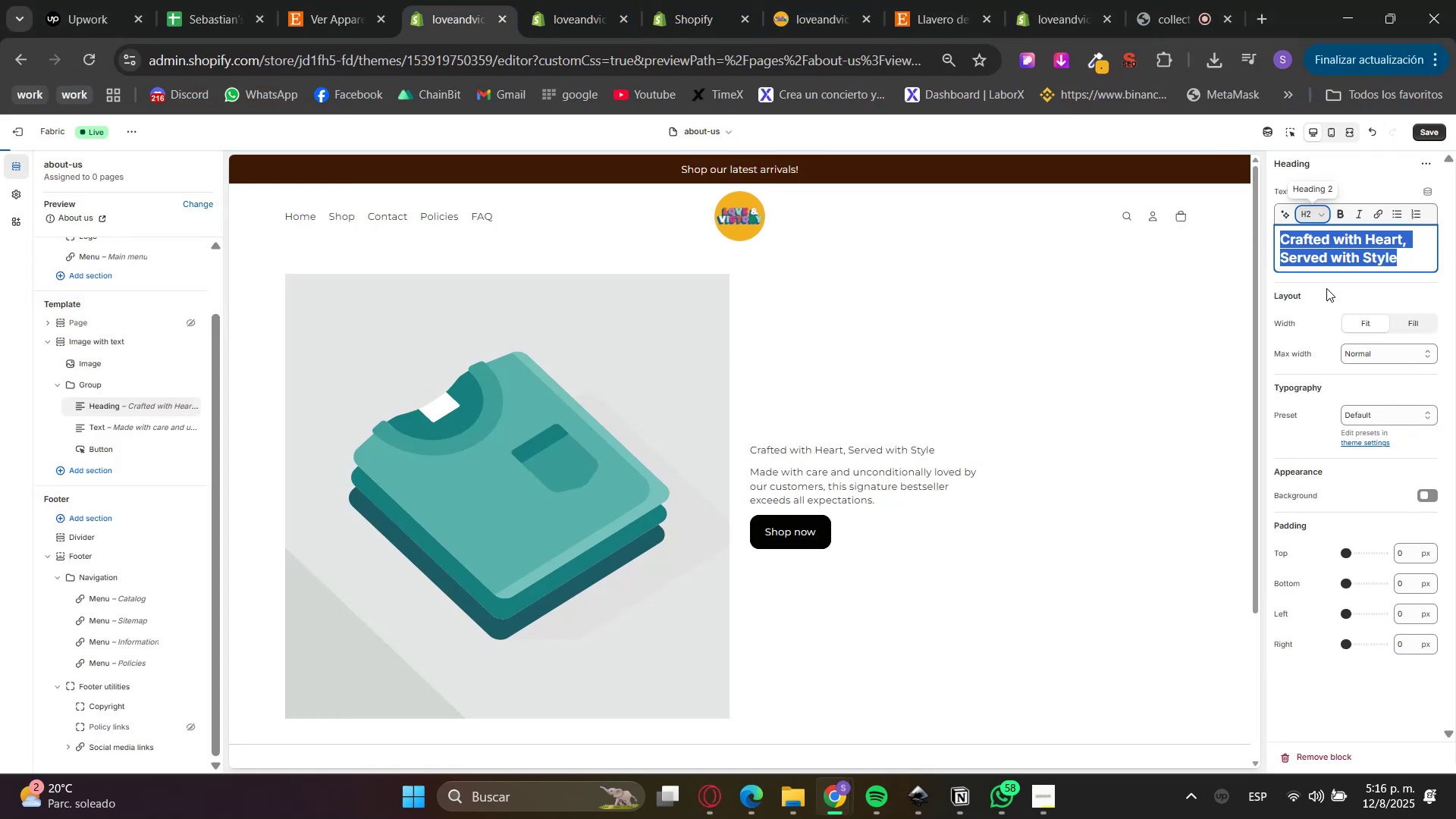 
left_click([1320, 290])
 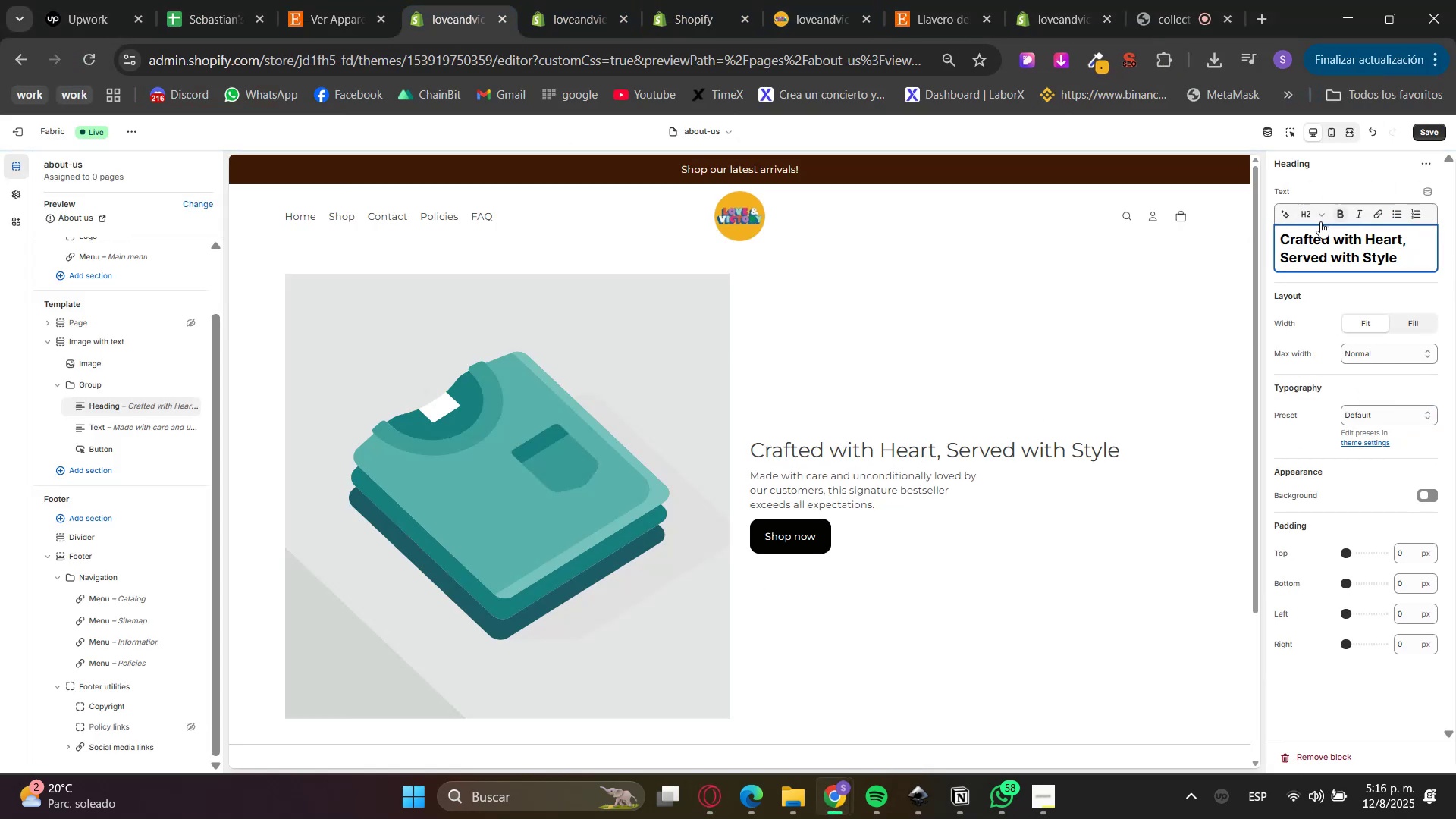 
double_click([1309, 215])
 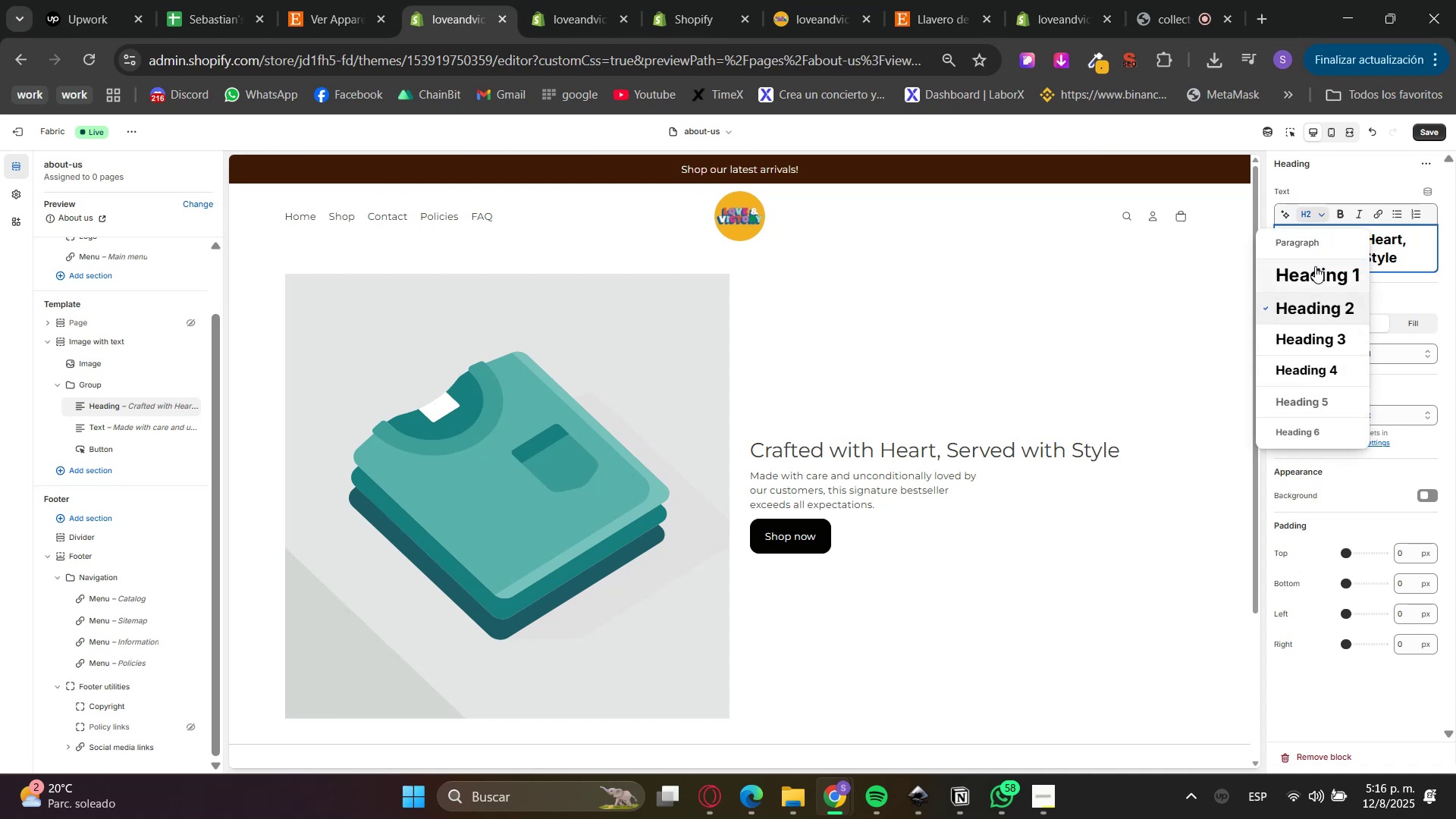 
triple_click([1315, 267])
 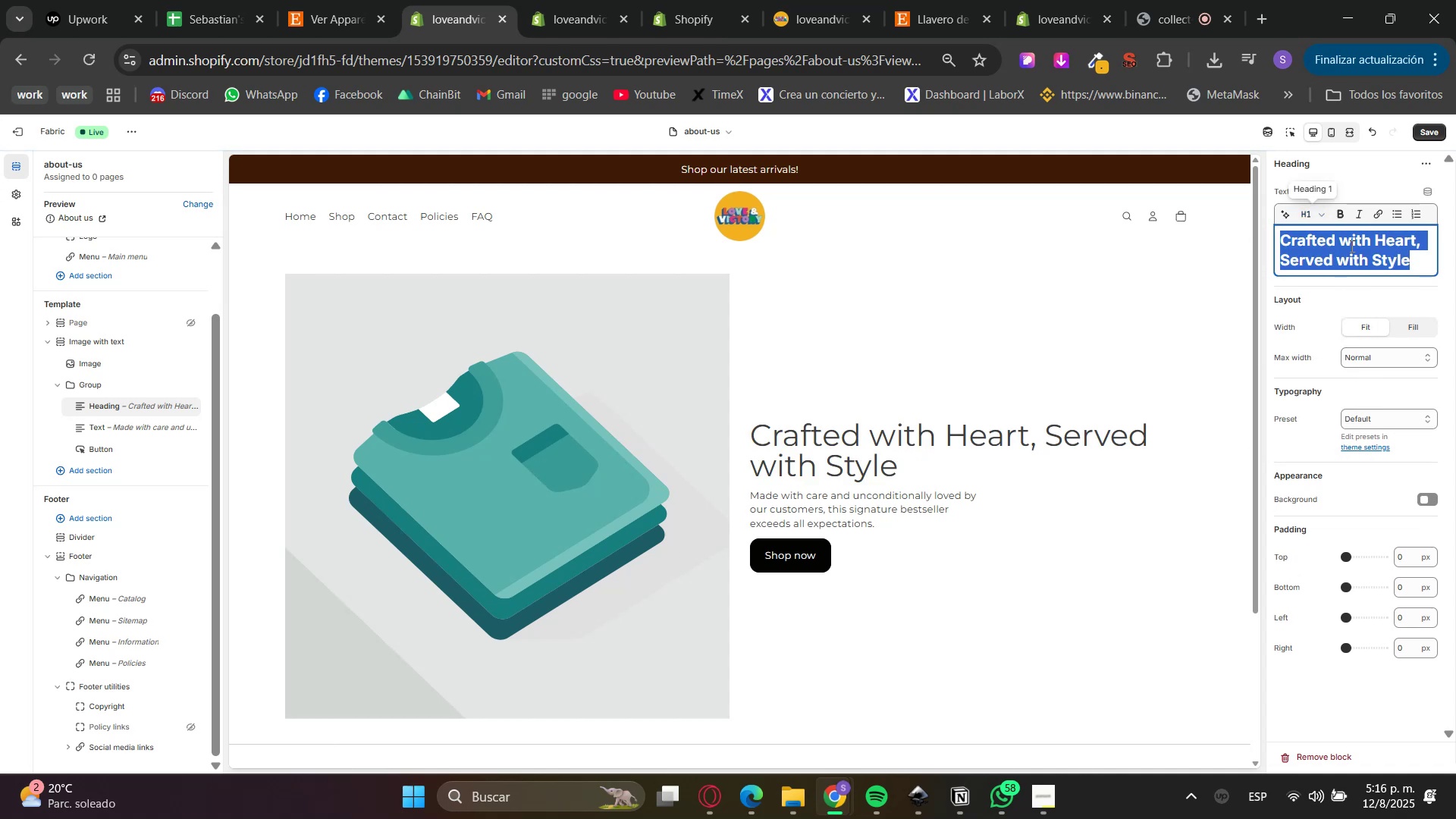 
double_click([1294, 348])
 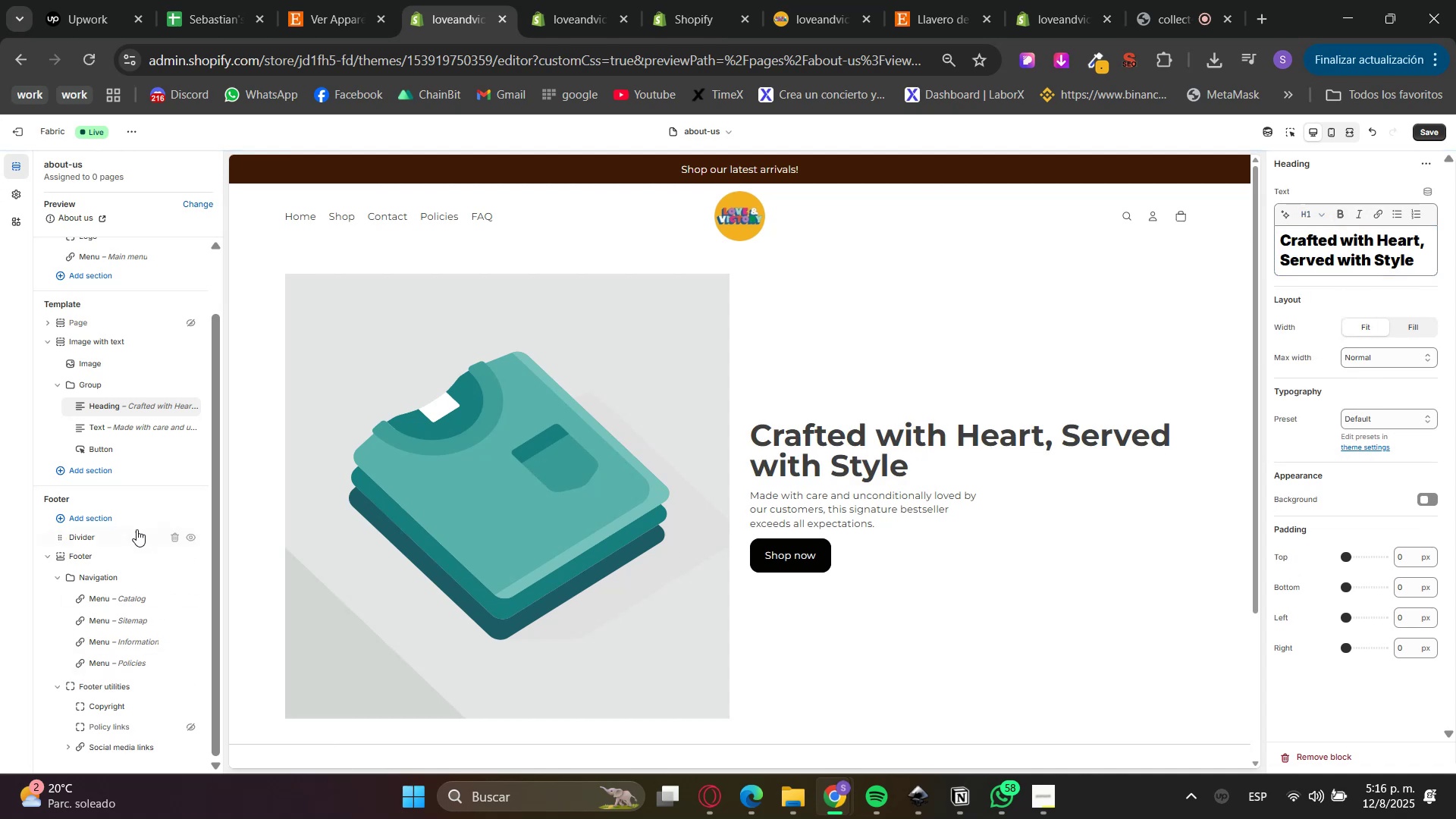 
left_click([113, 423])
 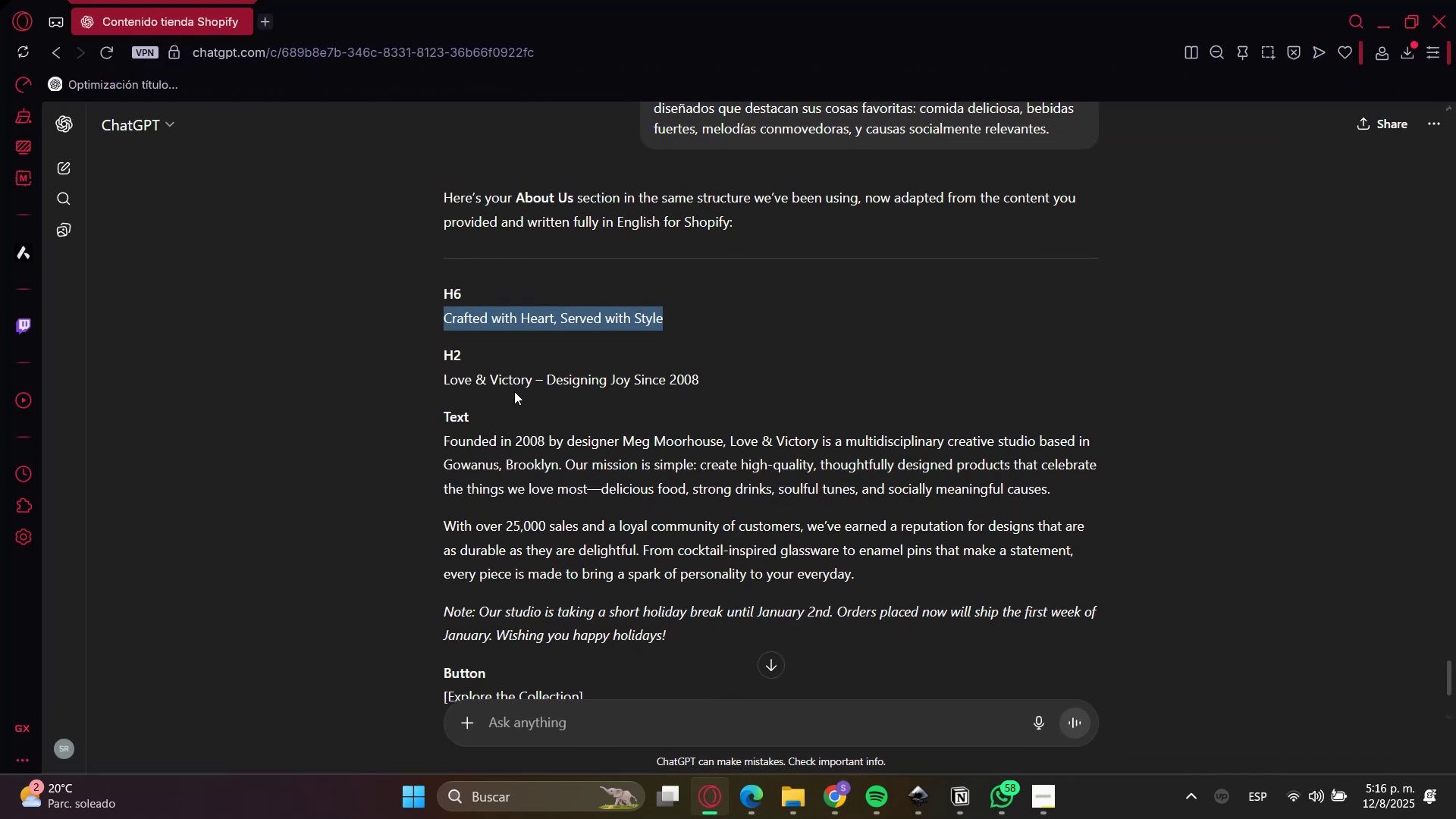 
double_click([469, 380])
 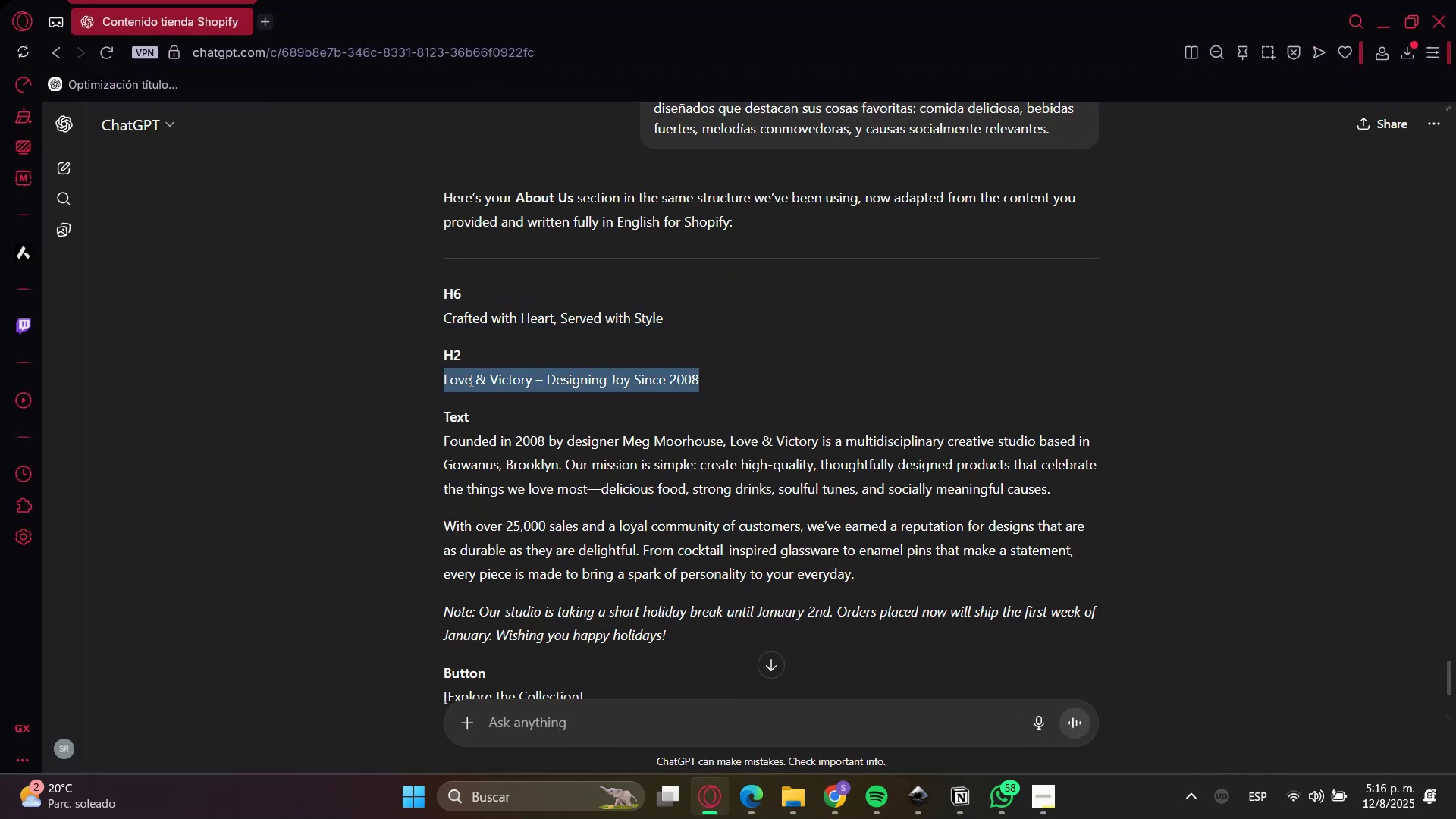 
triple_click([469, 380])
 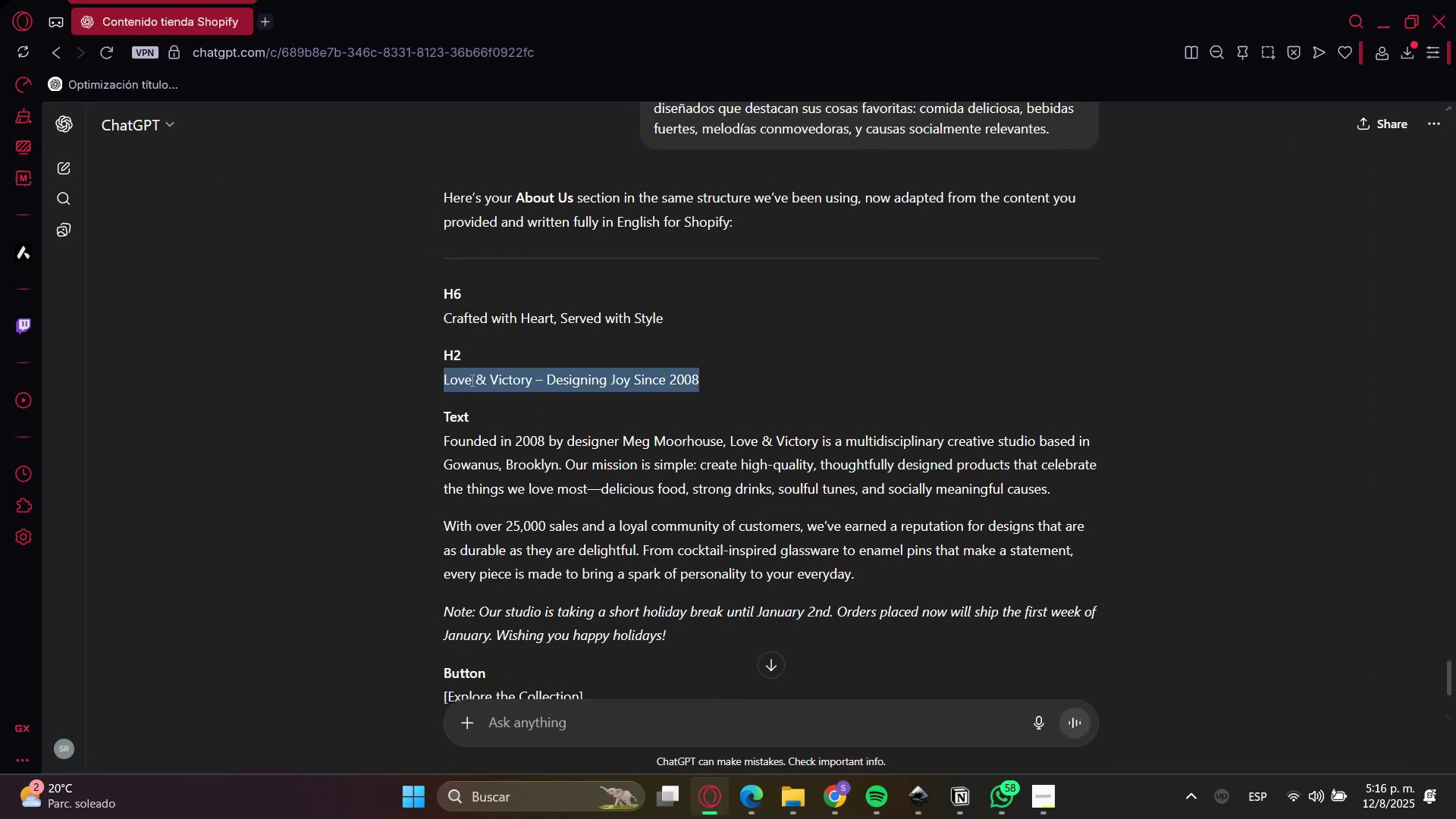 
key(Control+C)
 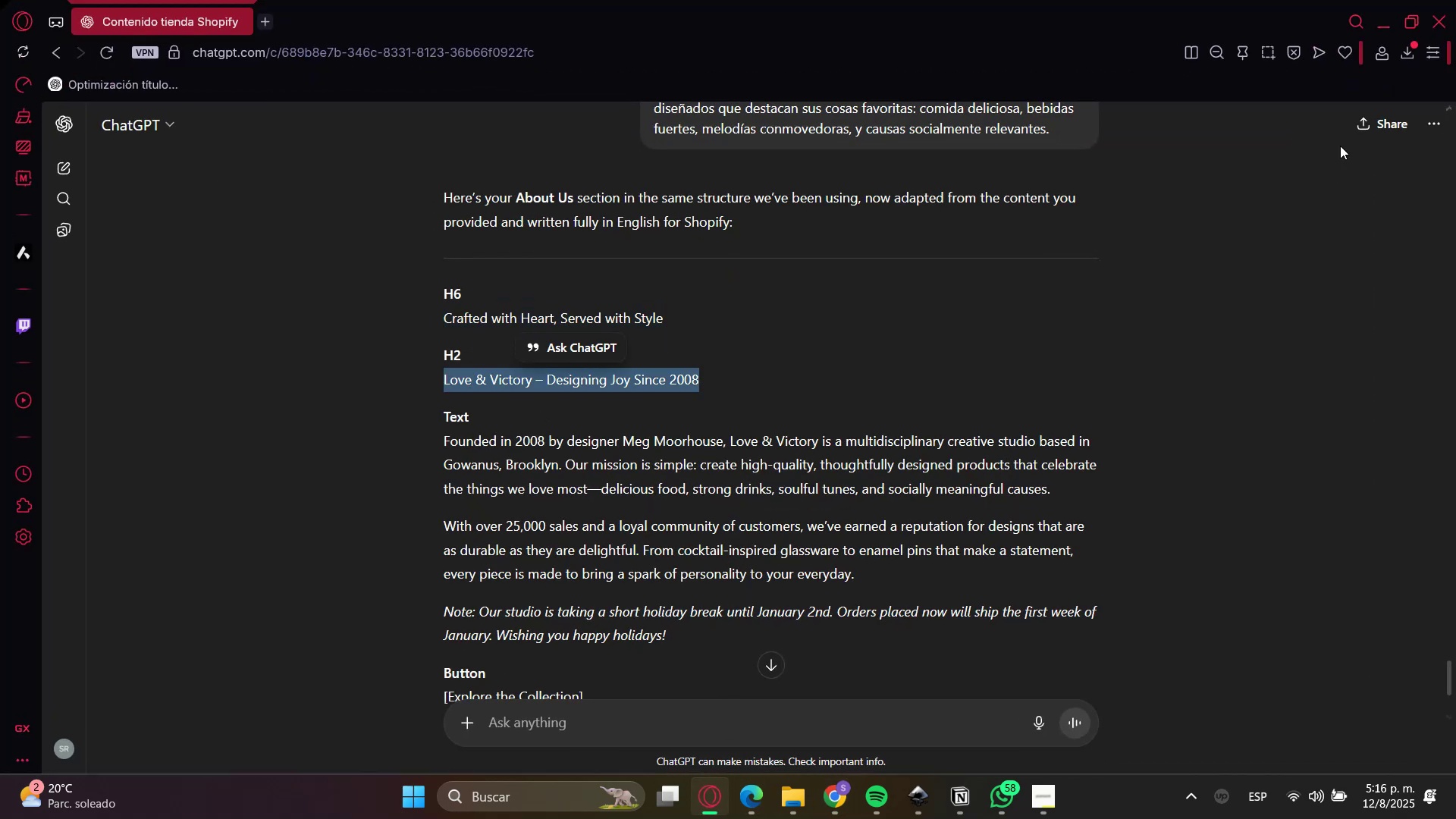 
key(Control+C)
 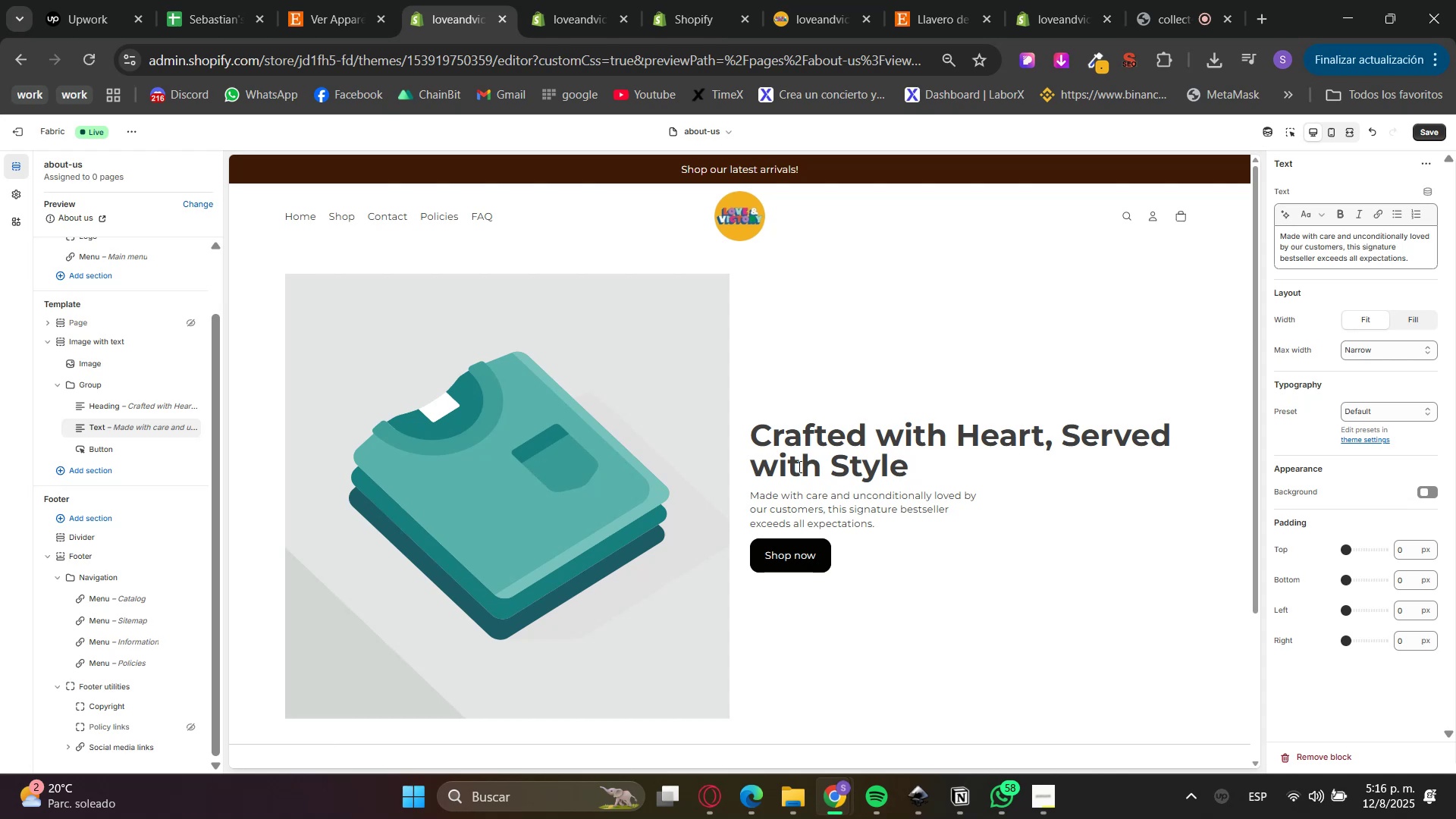 
right_click([112, 403])
 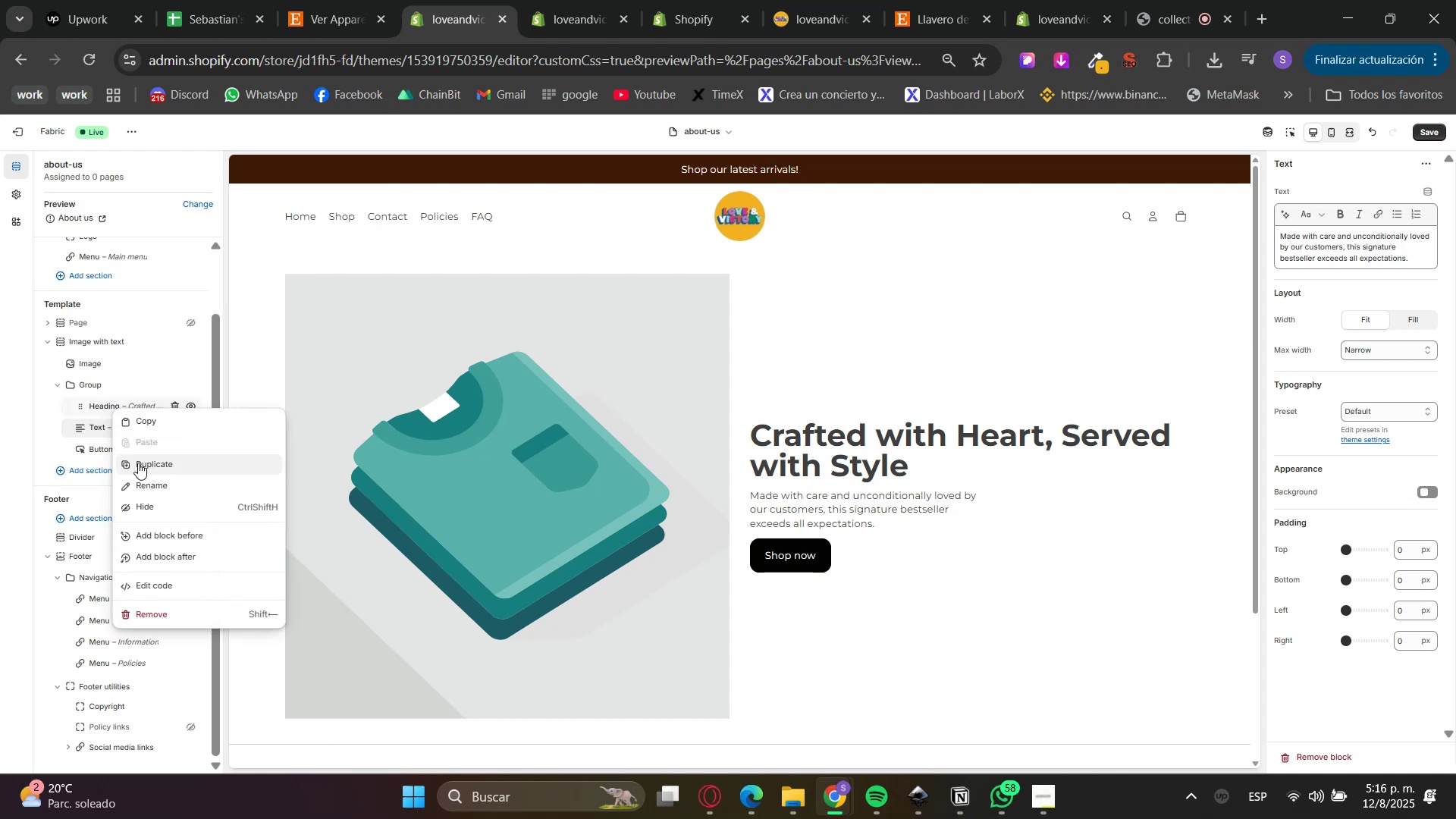 
left_click([140, 465])
 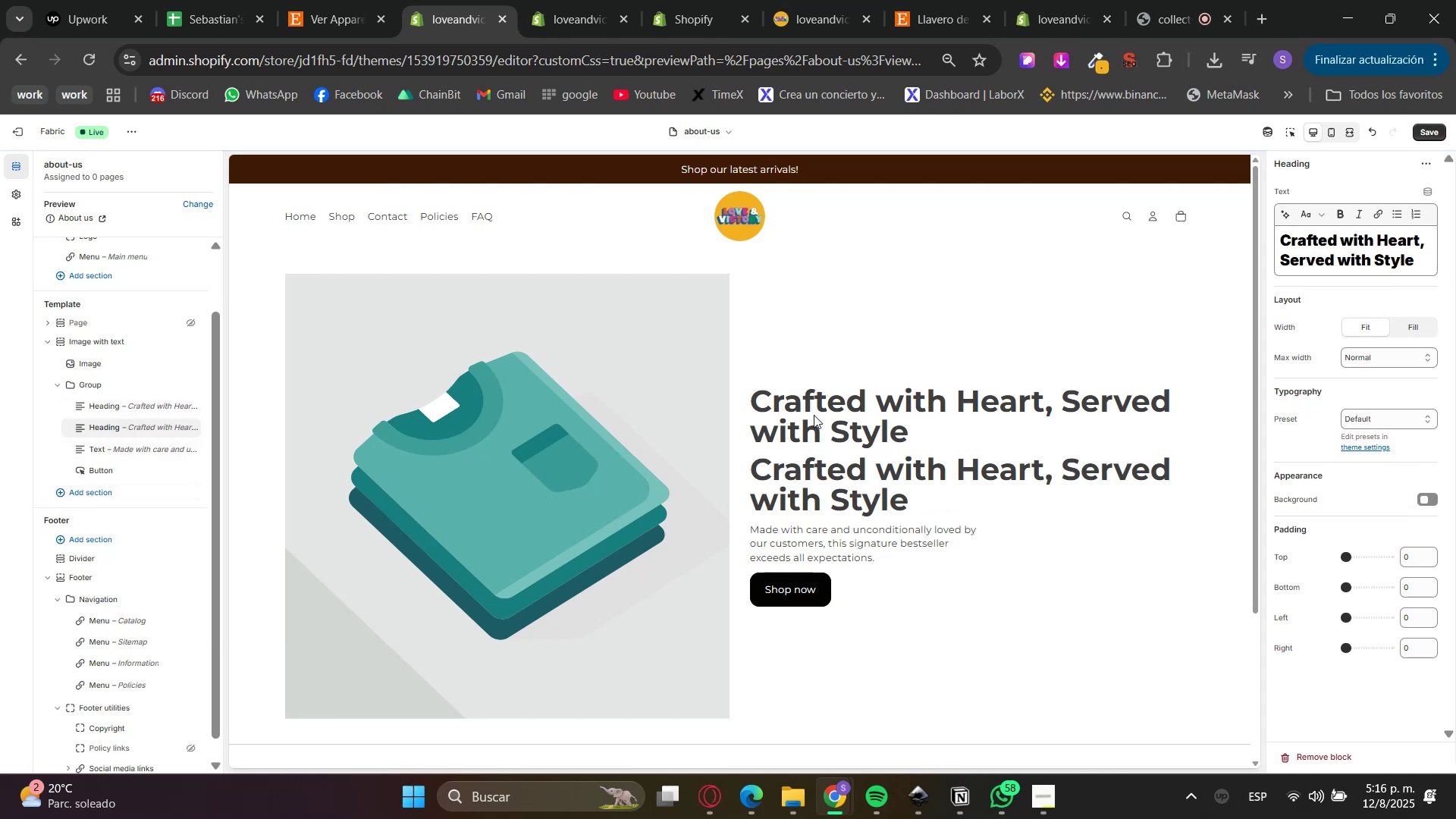 
left_click([93, 400])
 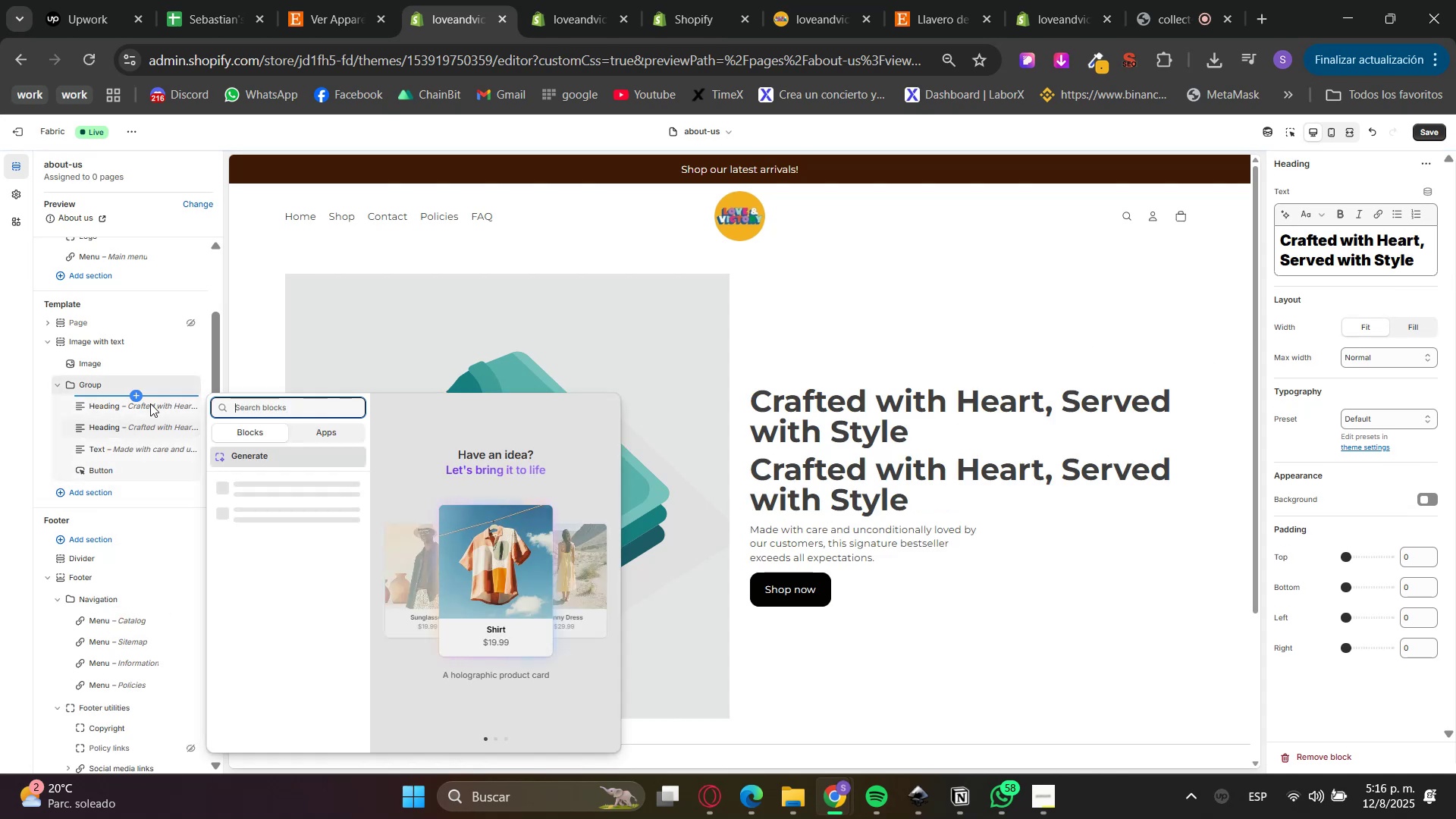 
double_click([118, 401])
 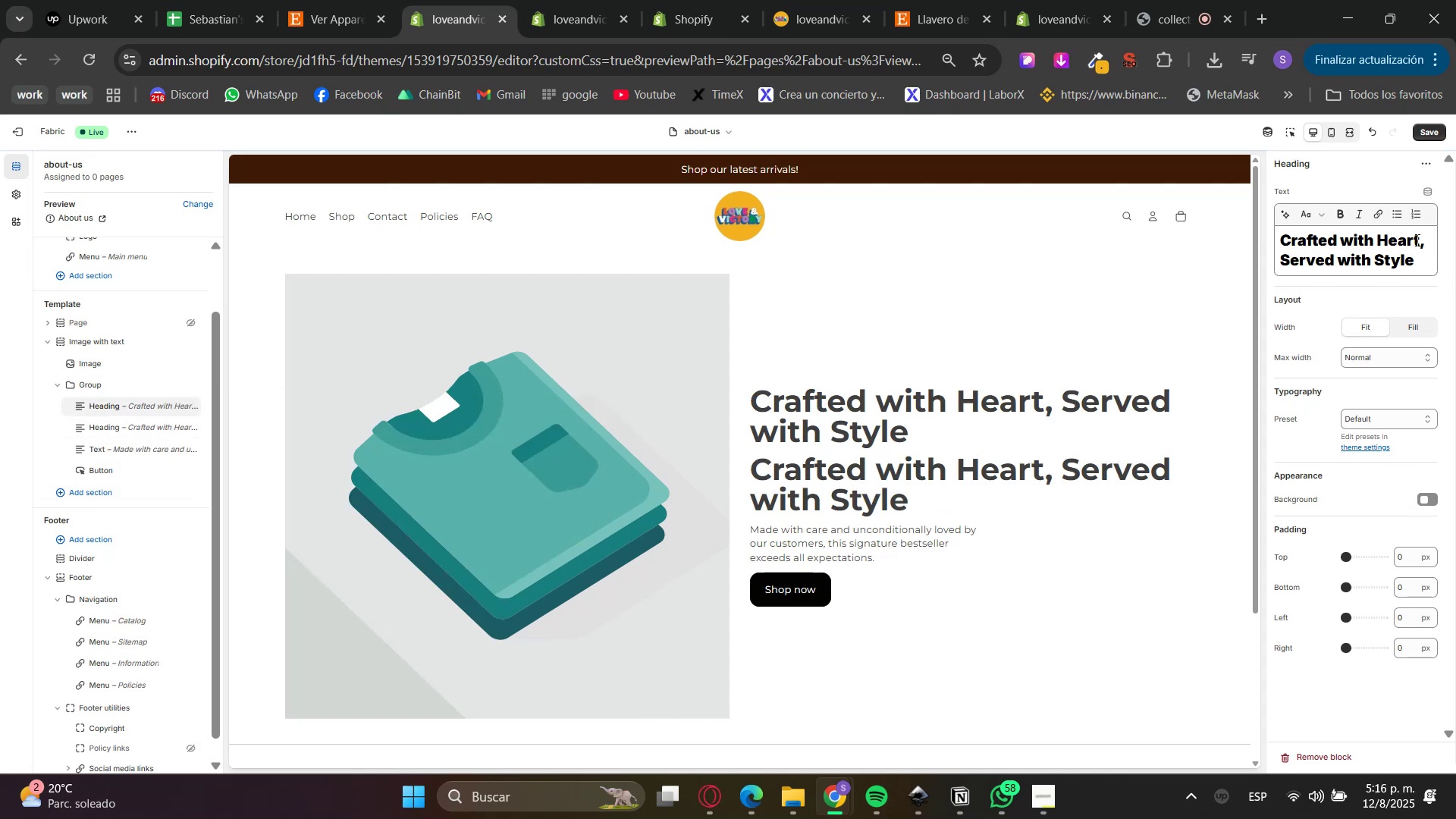 
left_click([1329, 219])
 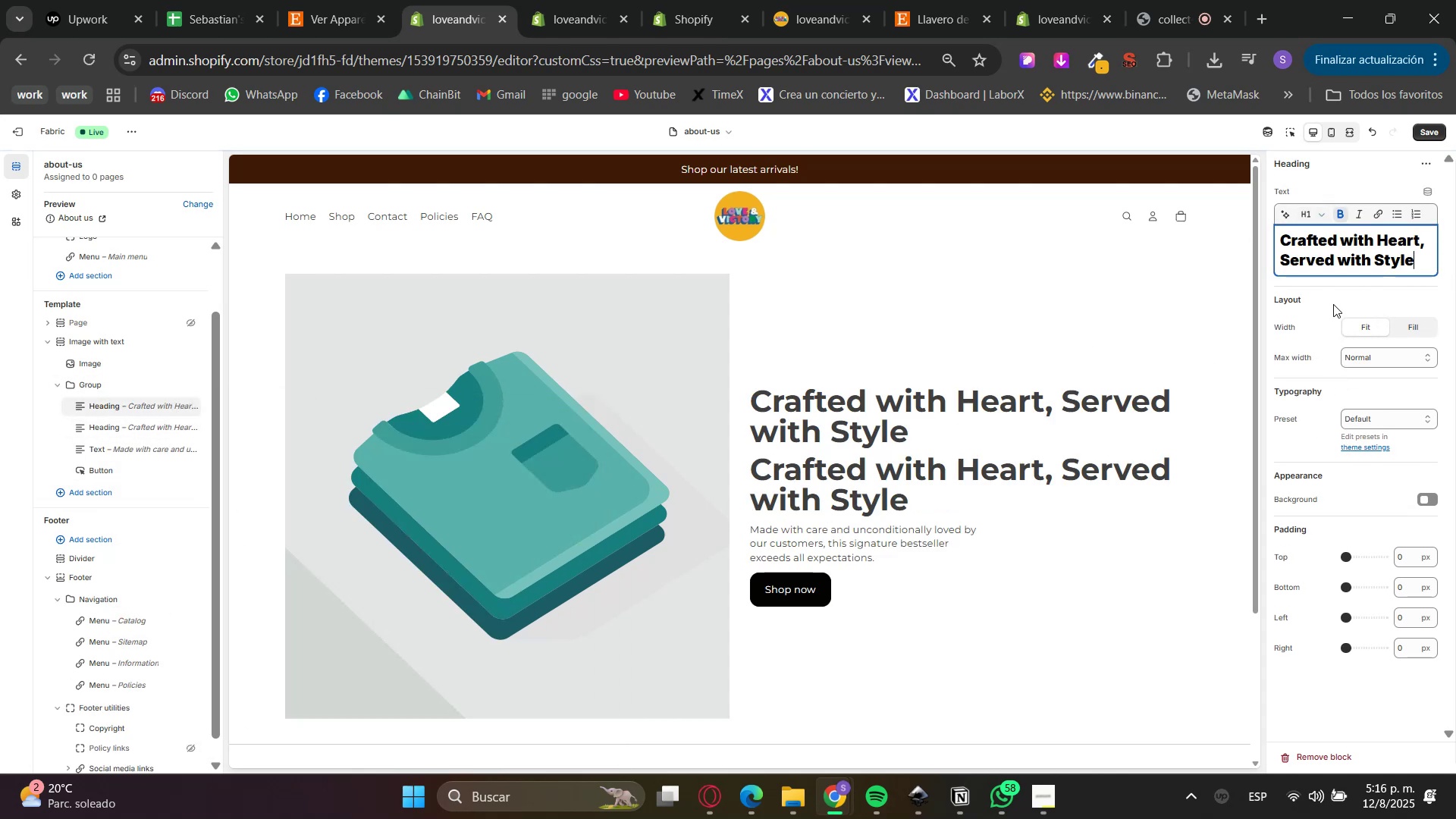 
triple_click([1319, 237])
 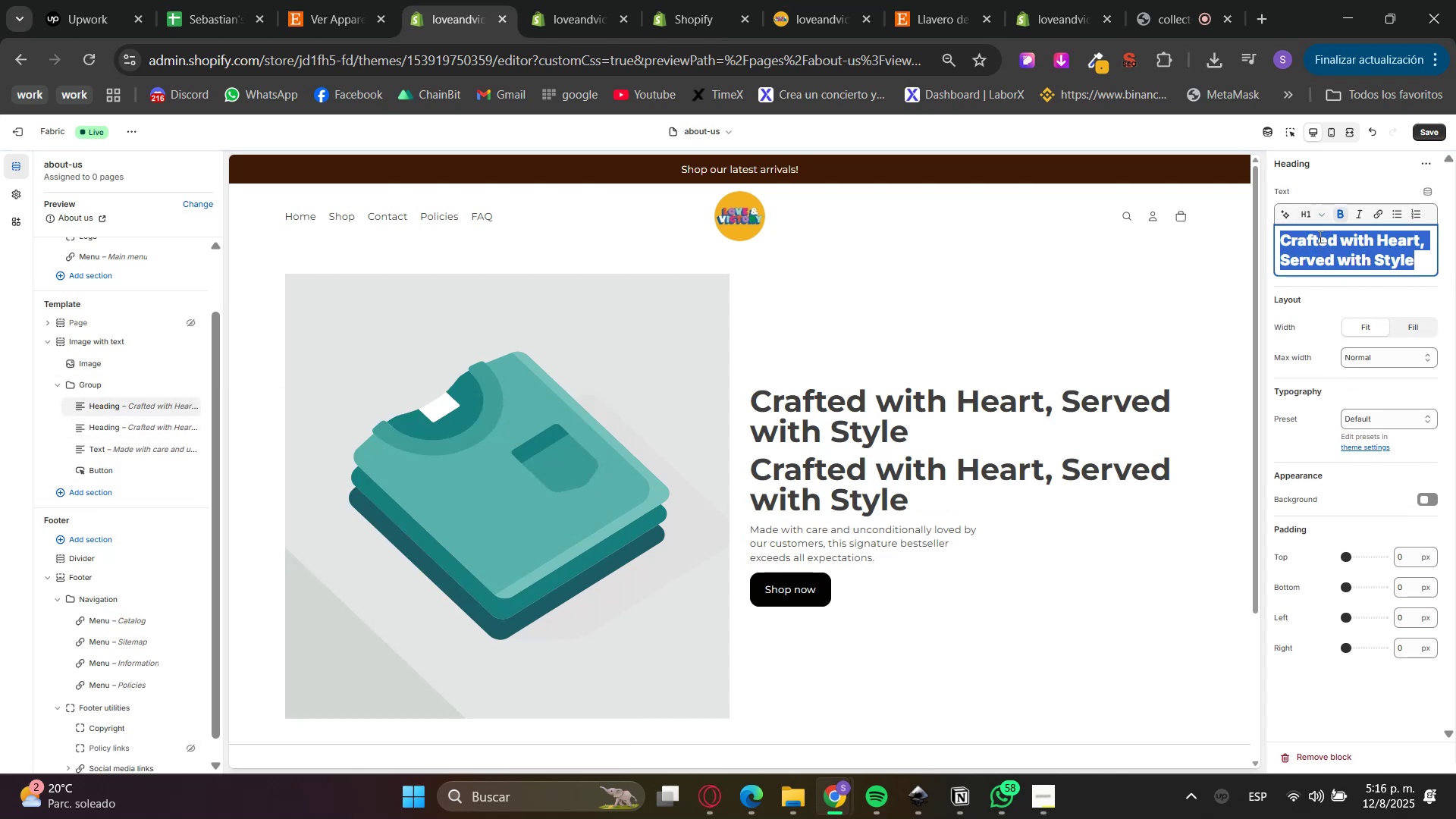 
triple_click([1319, 237])
 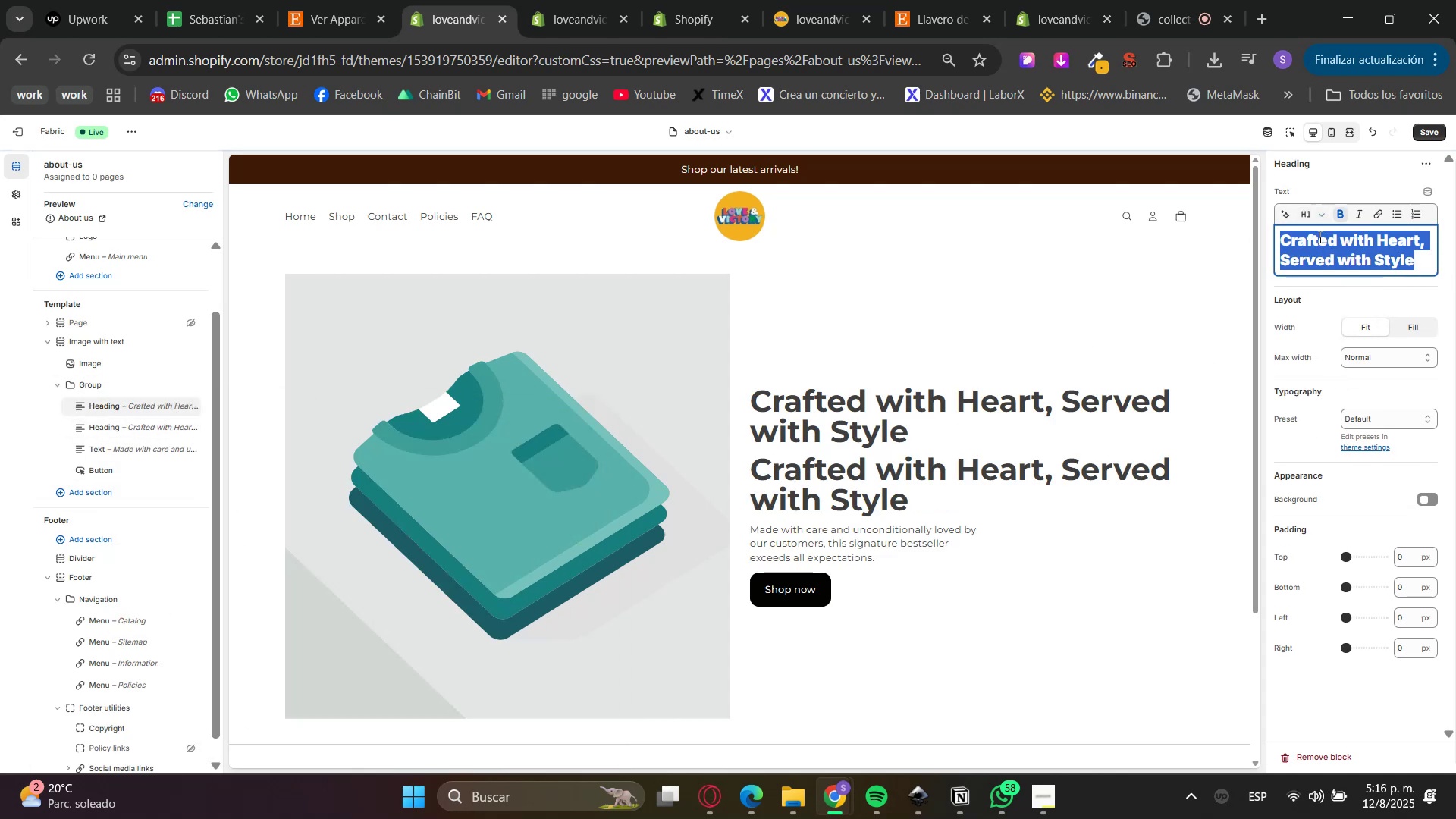 
key(Control+ControlLeft)
 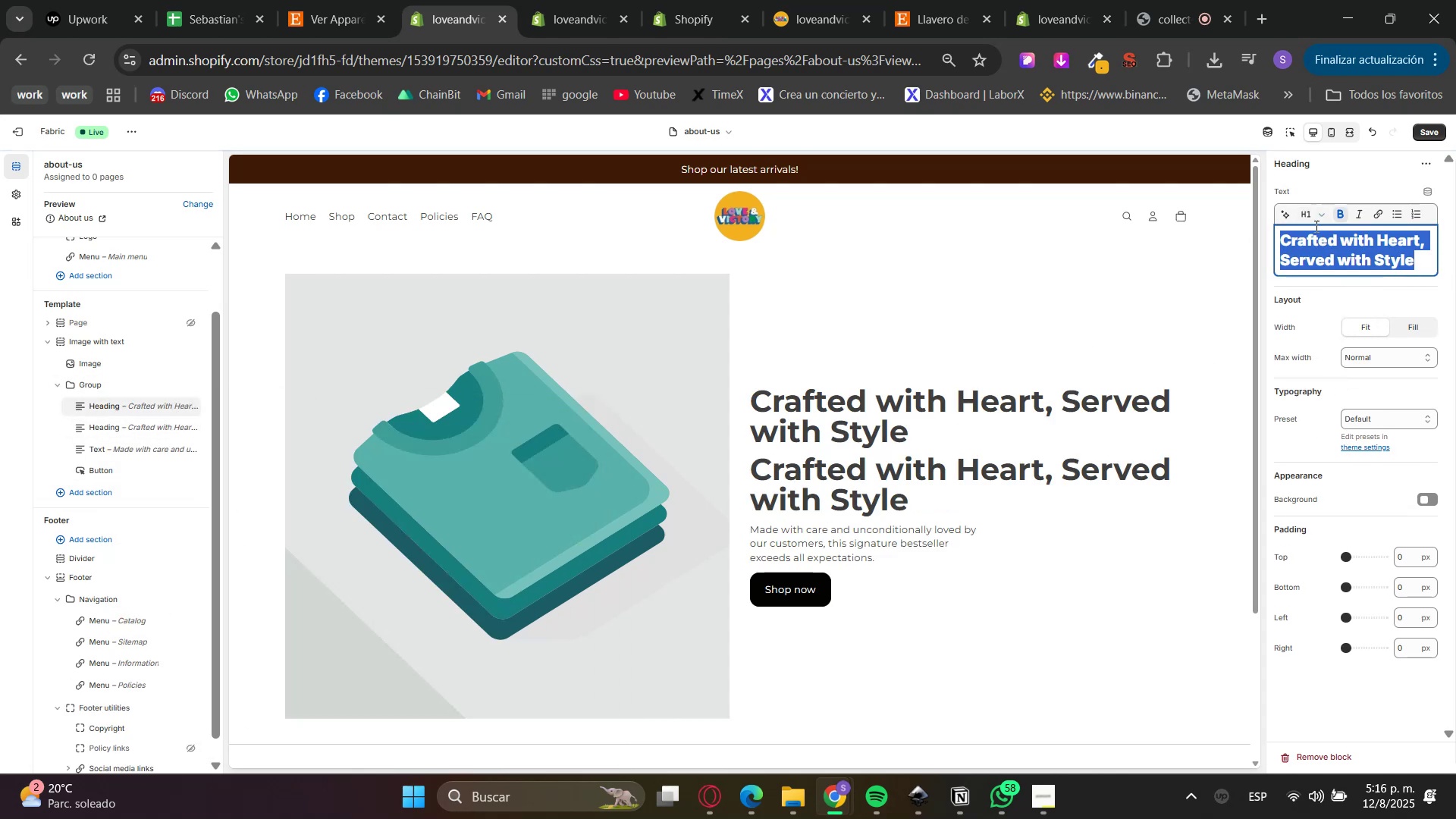 
triple_click([1312, 214])
 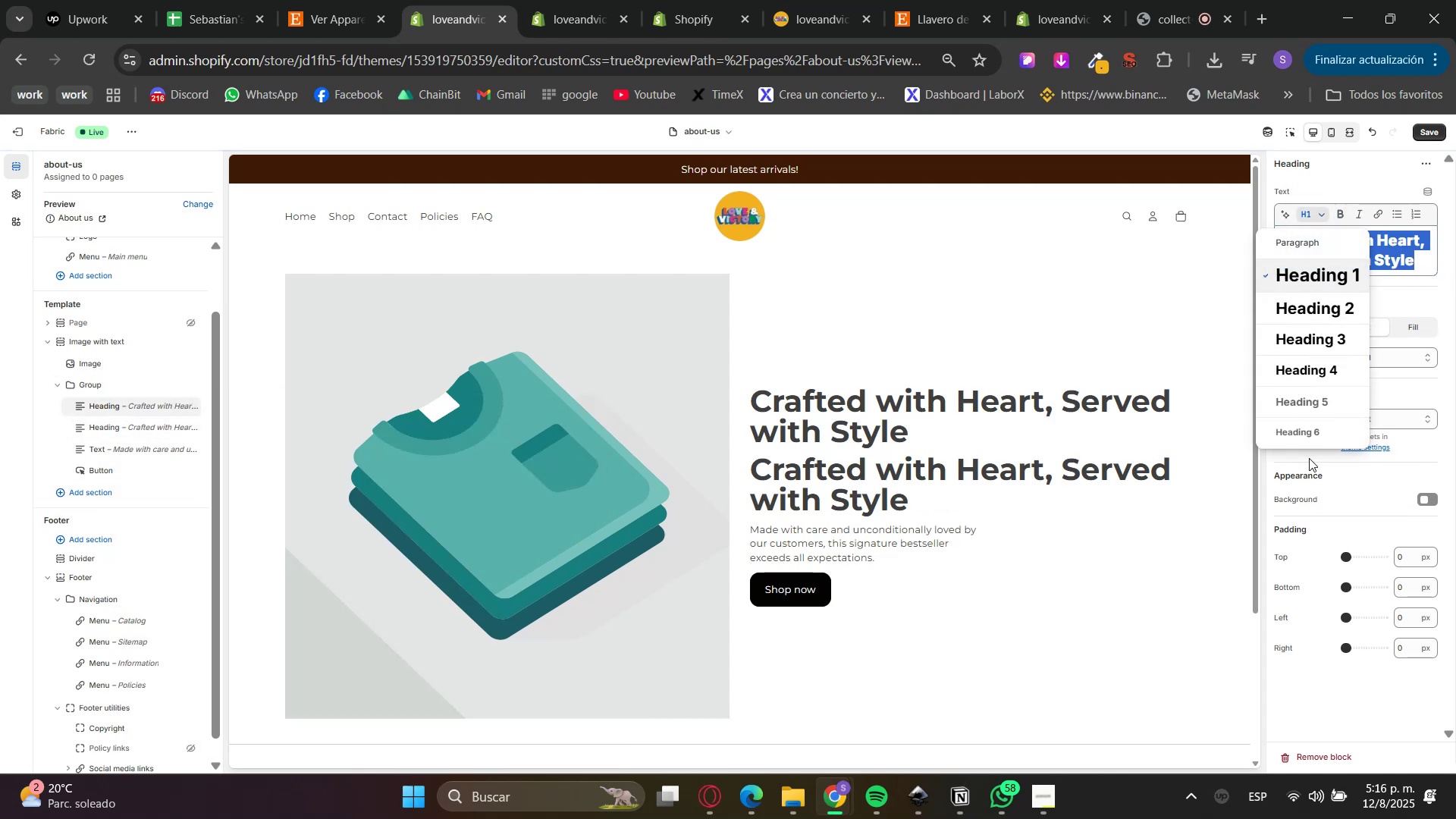 
left_click([1303, 427])
 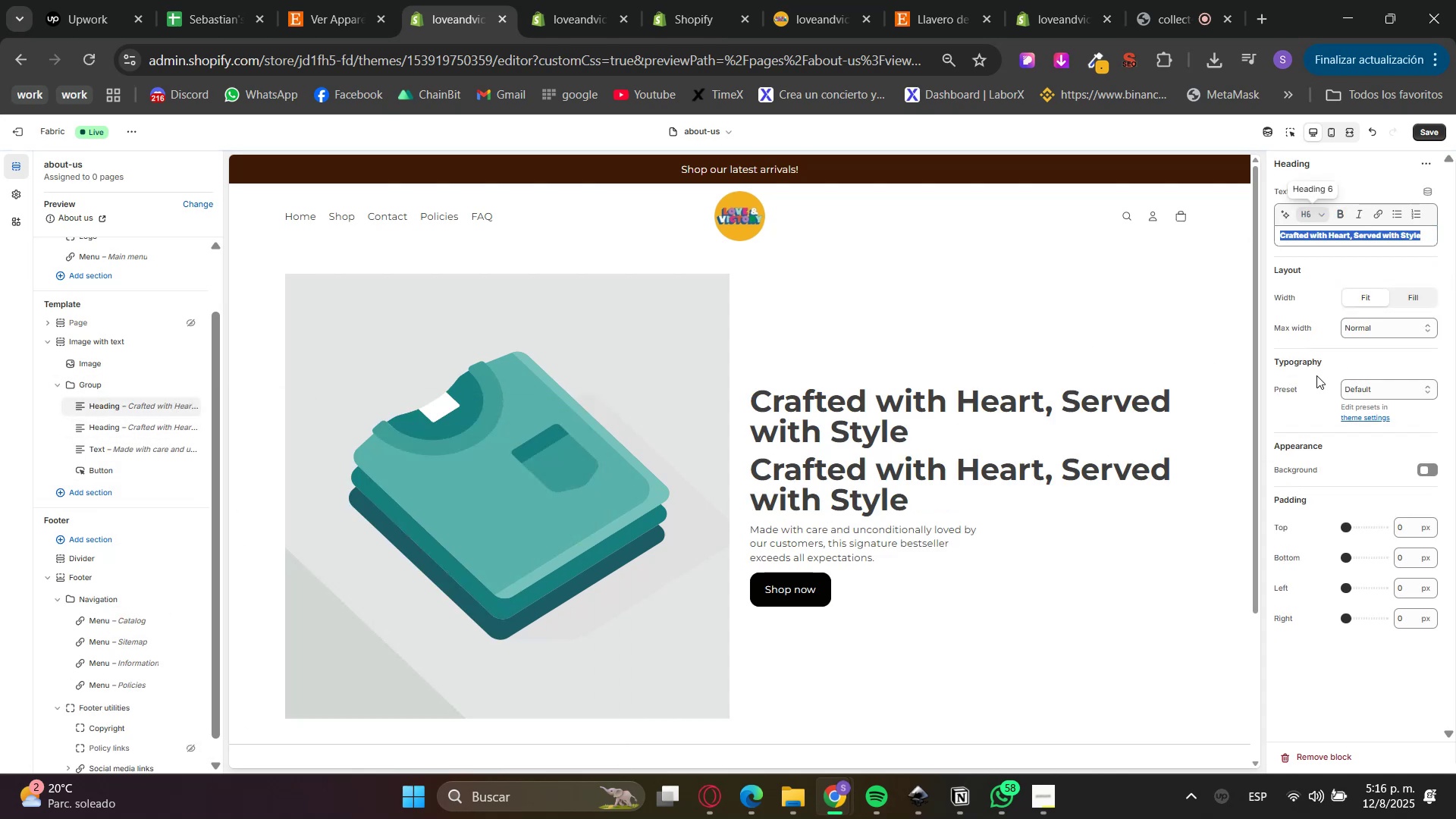 
key(Control+ControlLeft)
 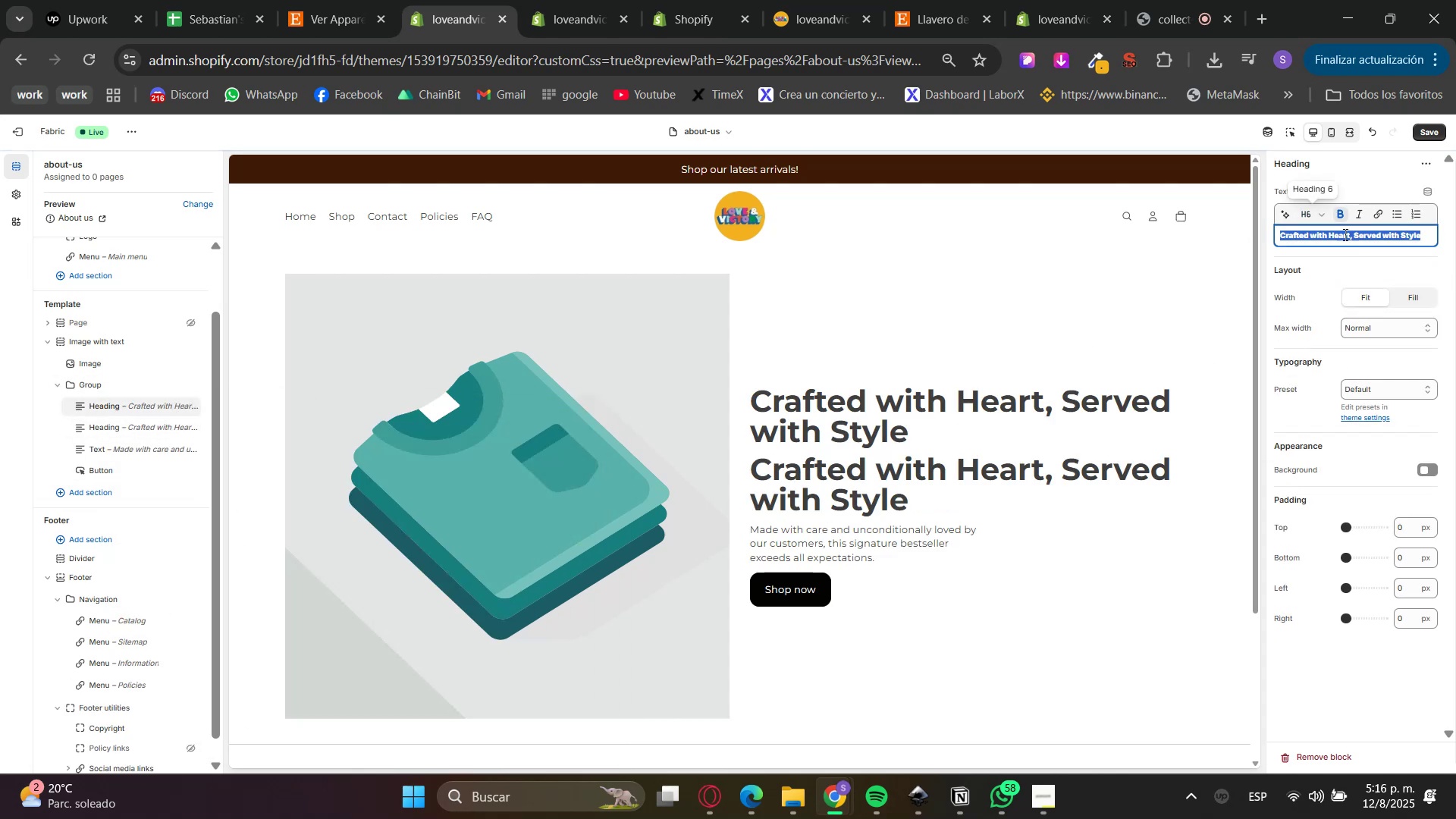 
key(Control+V)
 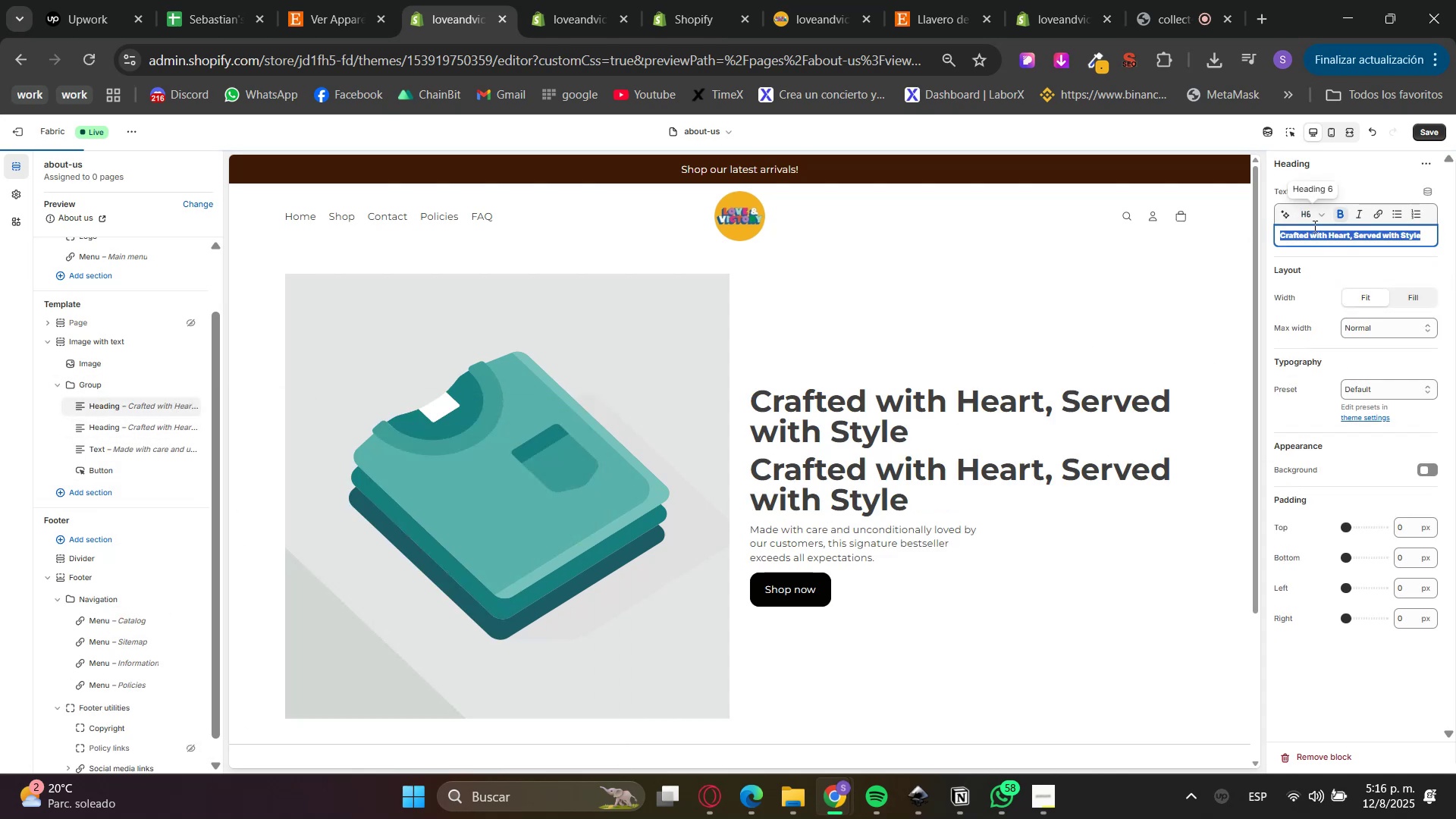 
key(Control+ControlLeft)
 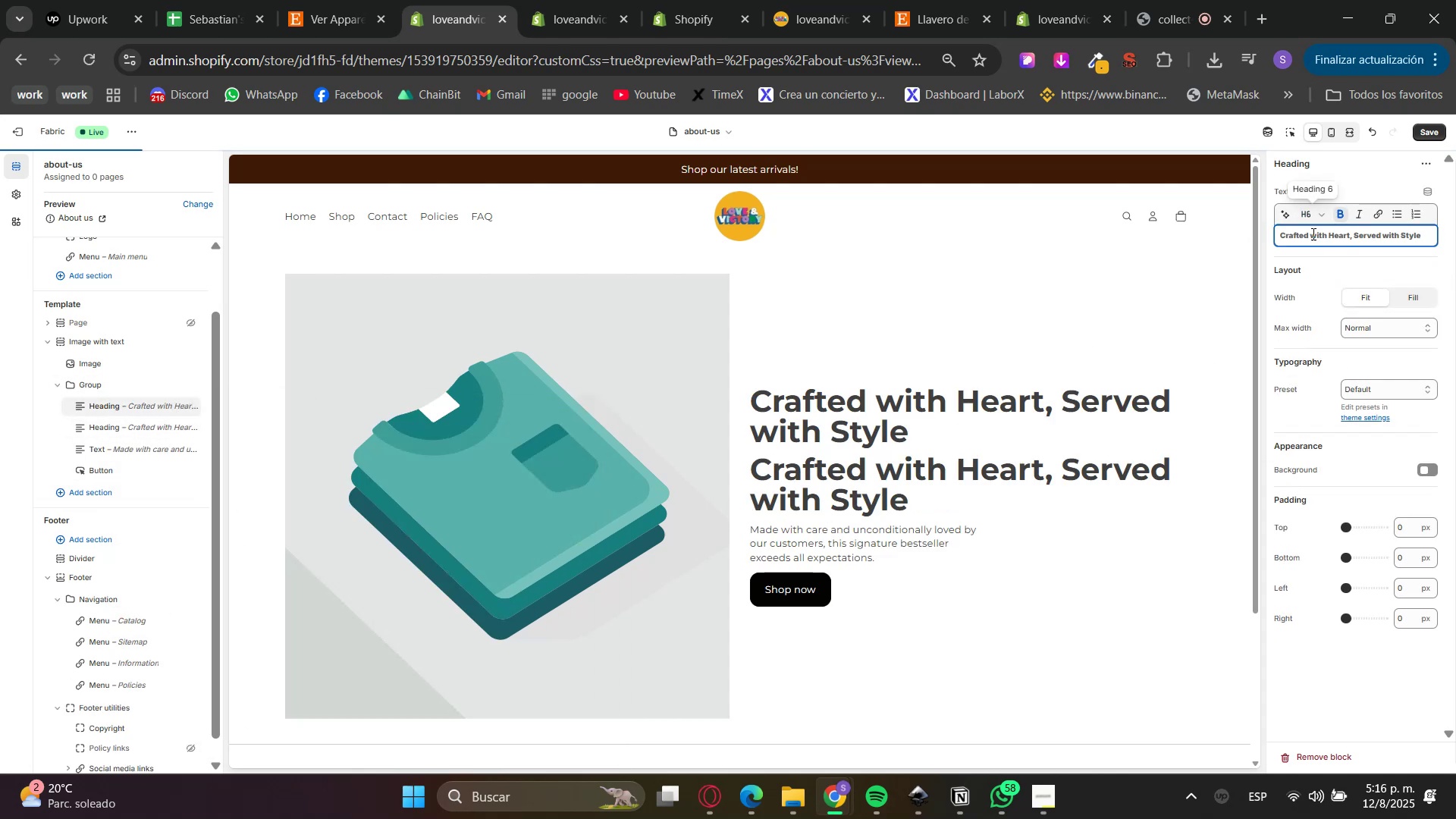 
key(Control+V)
 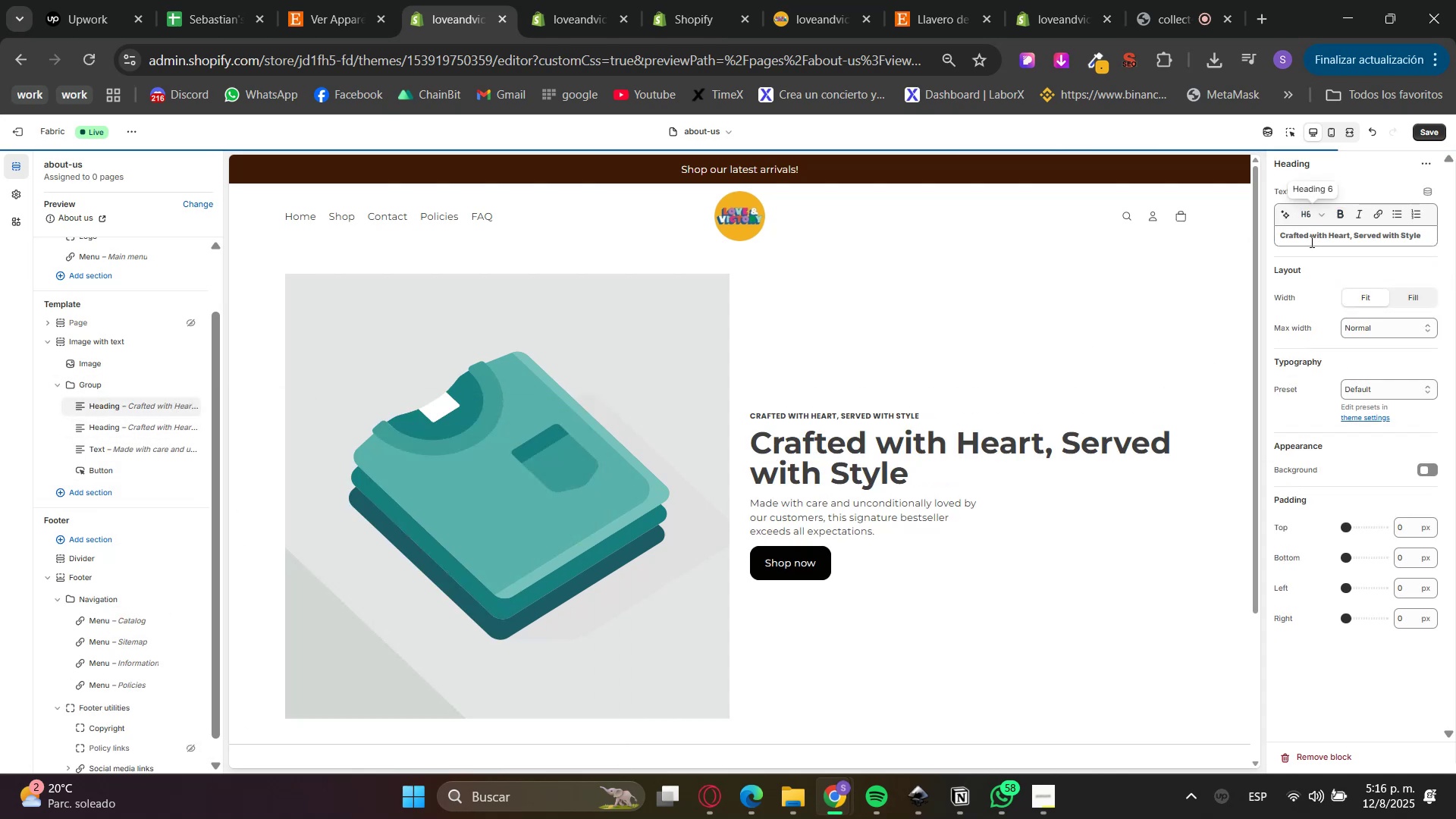 
double_click([1309, 234])
 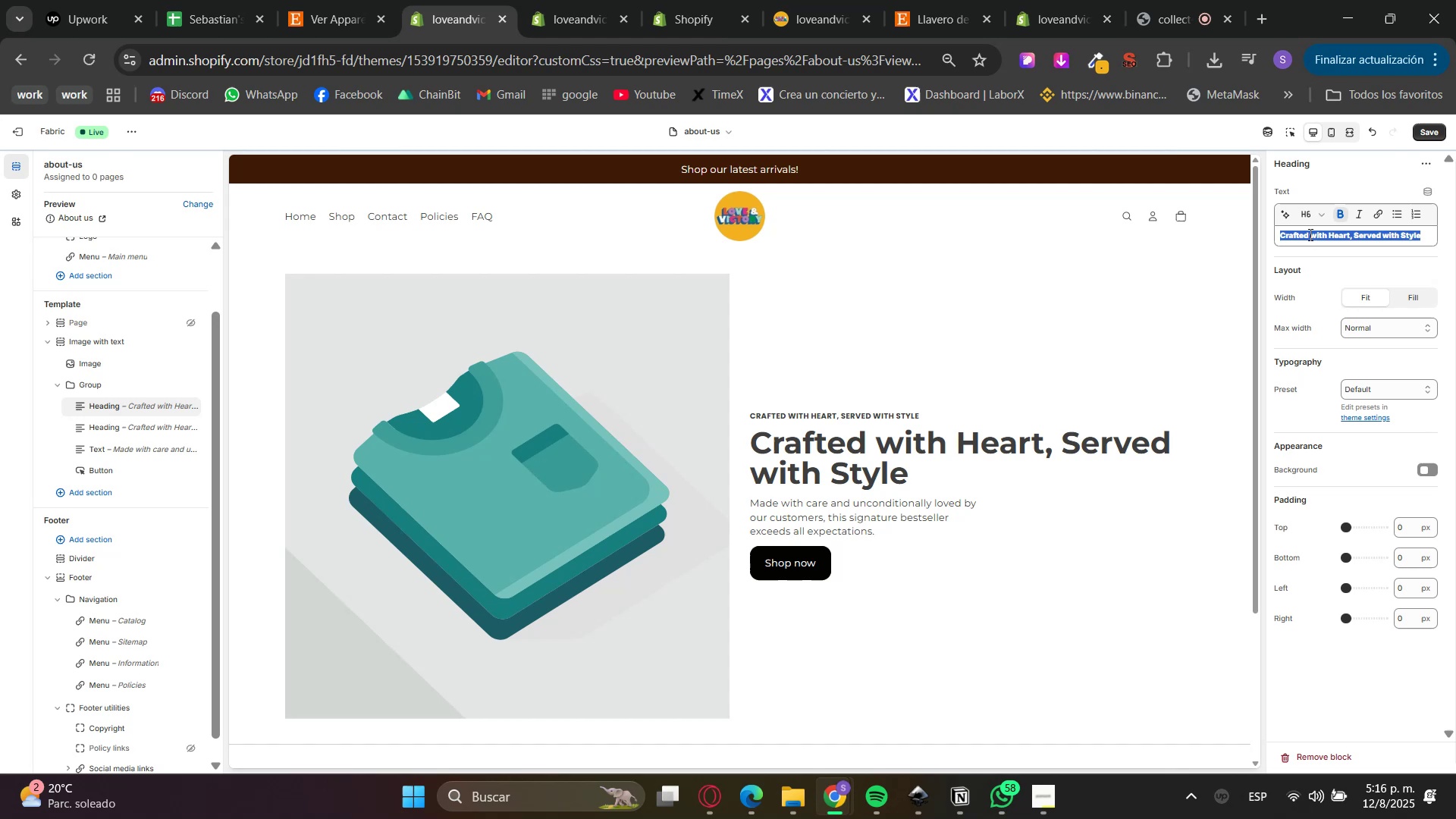 
triple_click([1309, 234])
 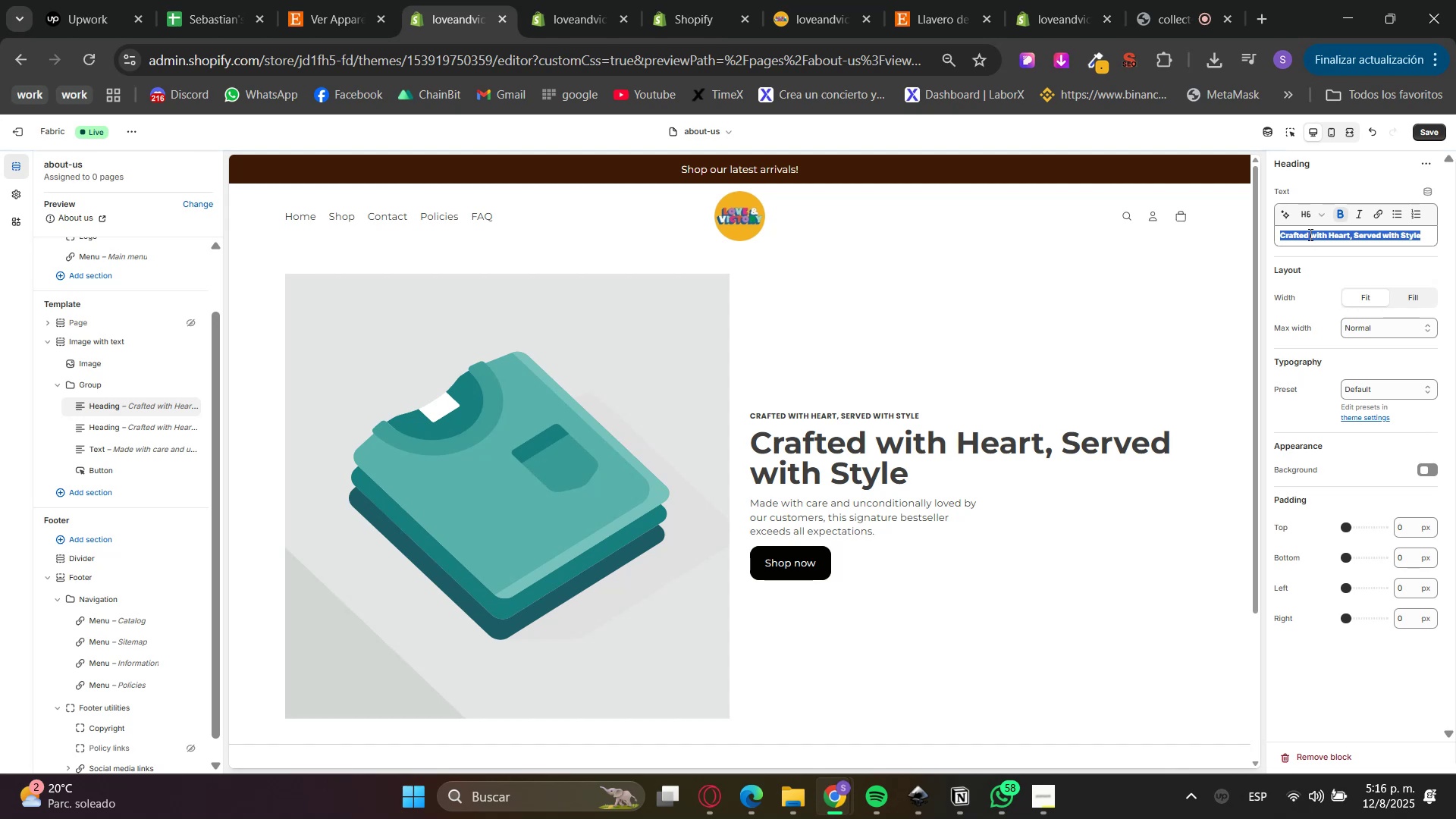 
key(Control+V)
 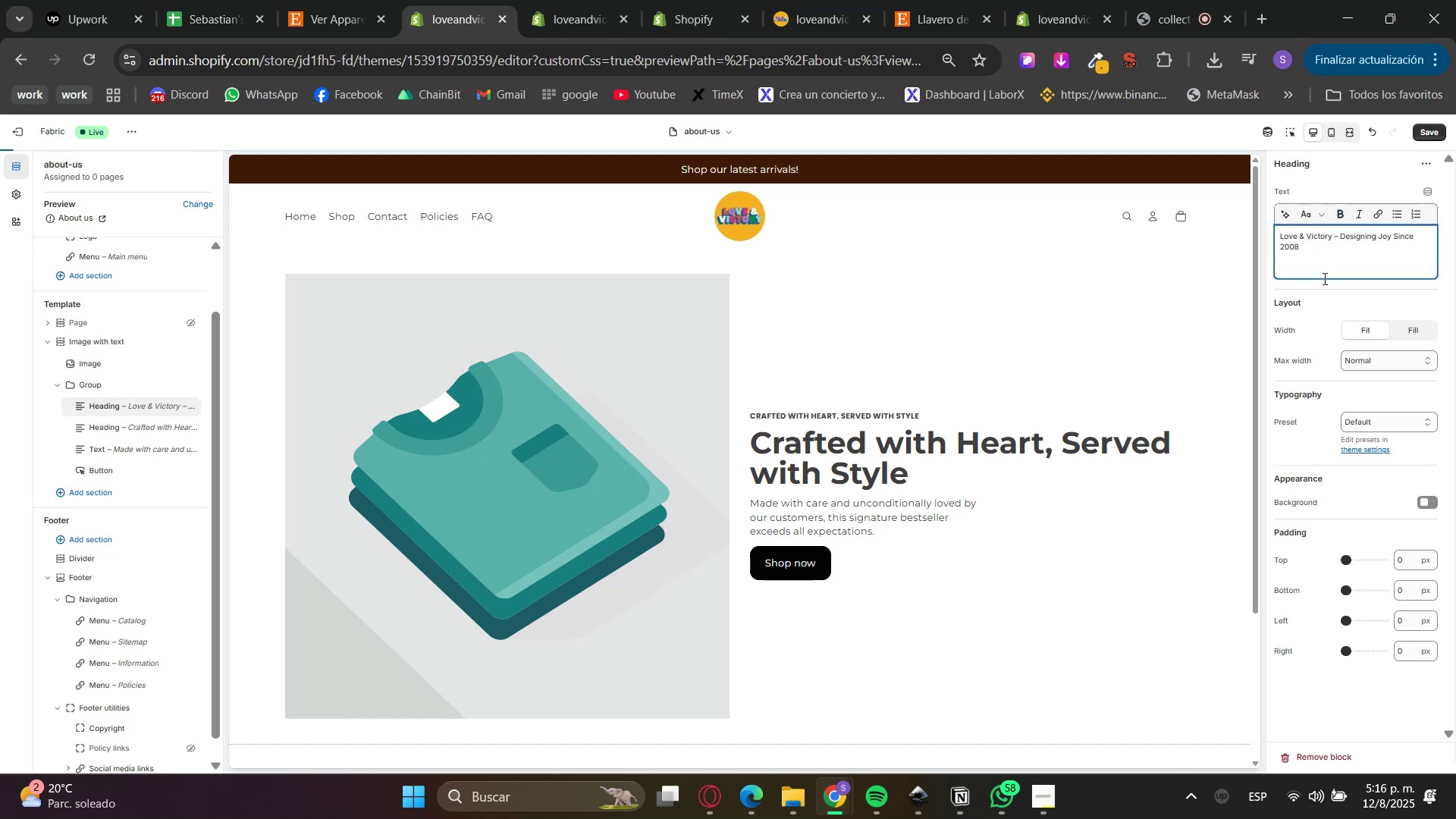 
key(Backspace)
 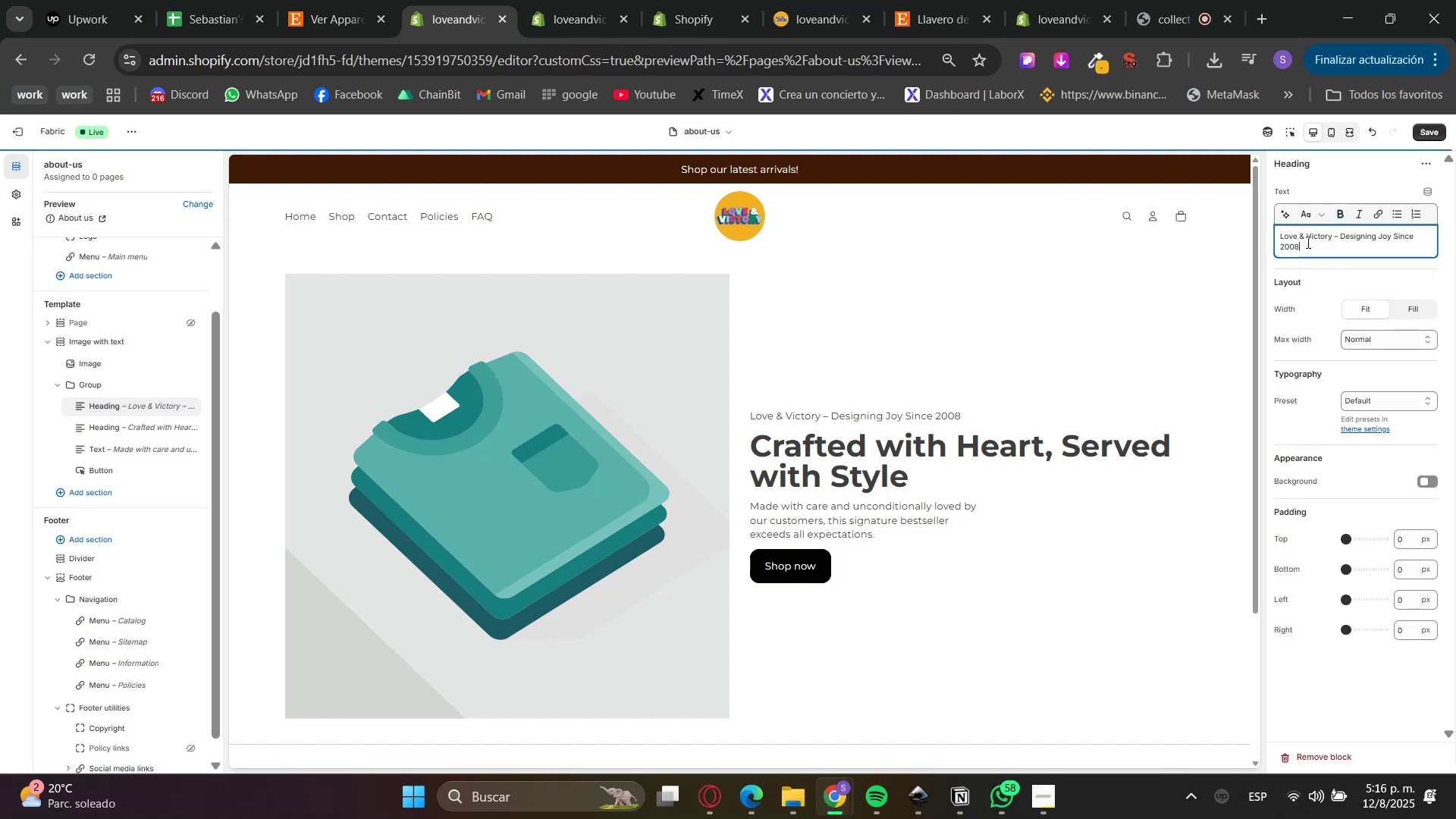 
double_click([1299, 238])
 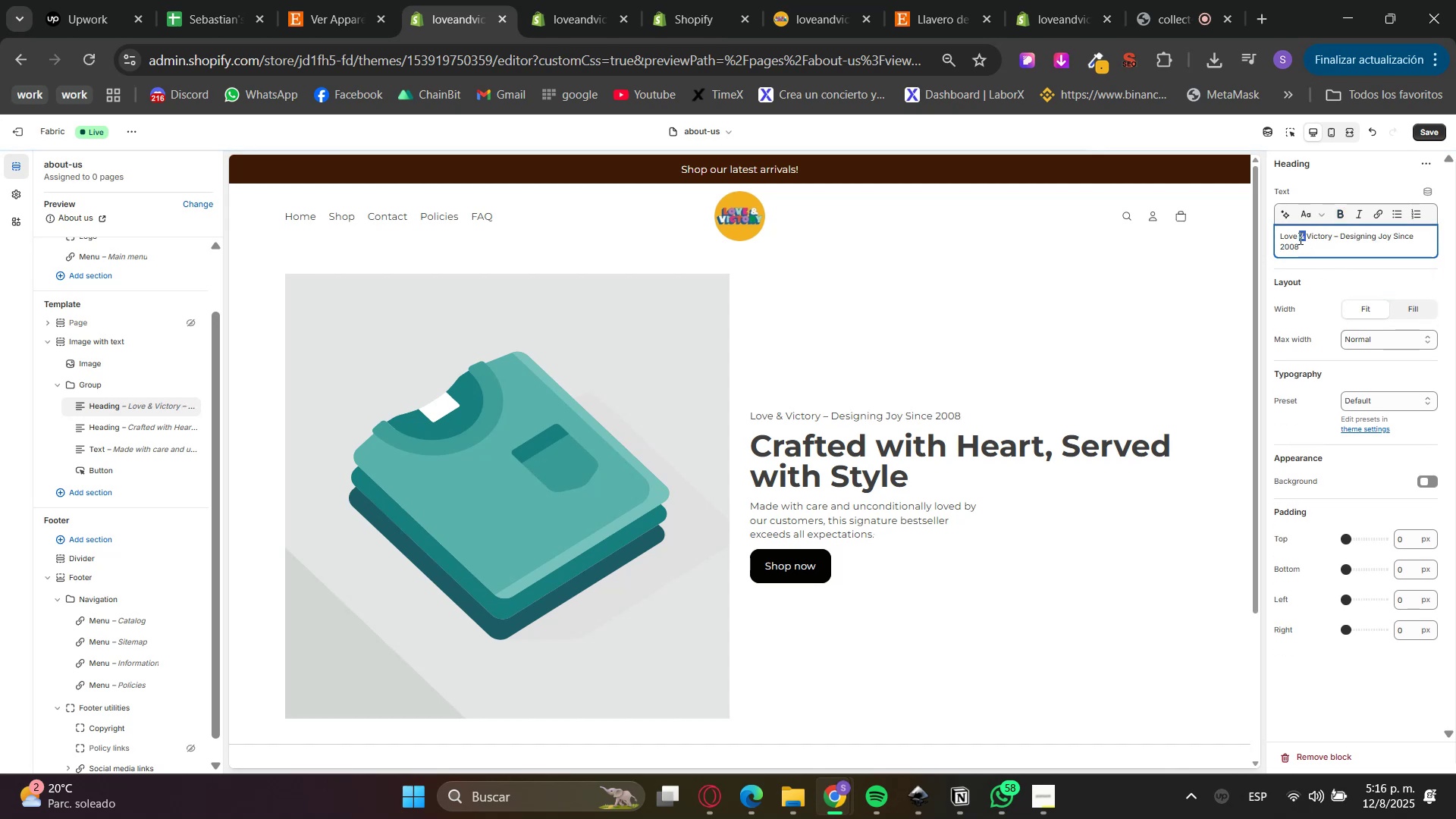 
triple_click([1299, 238])
 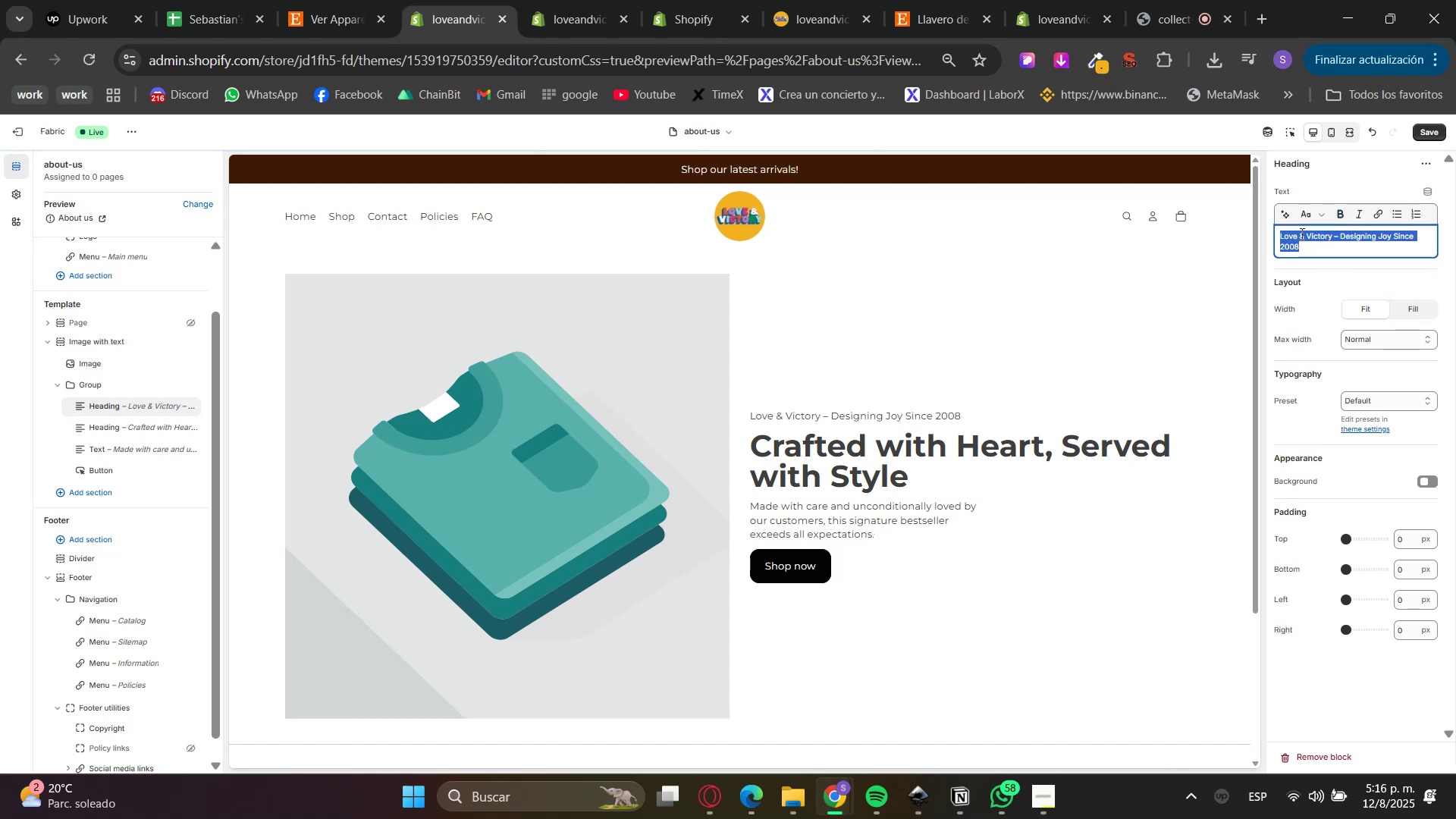 
triple_click([1306, 221])
 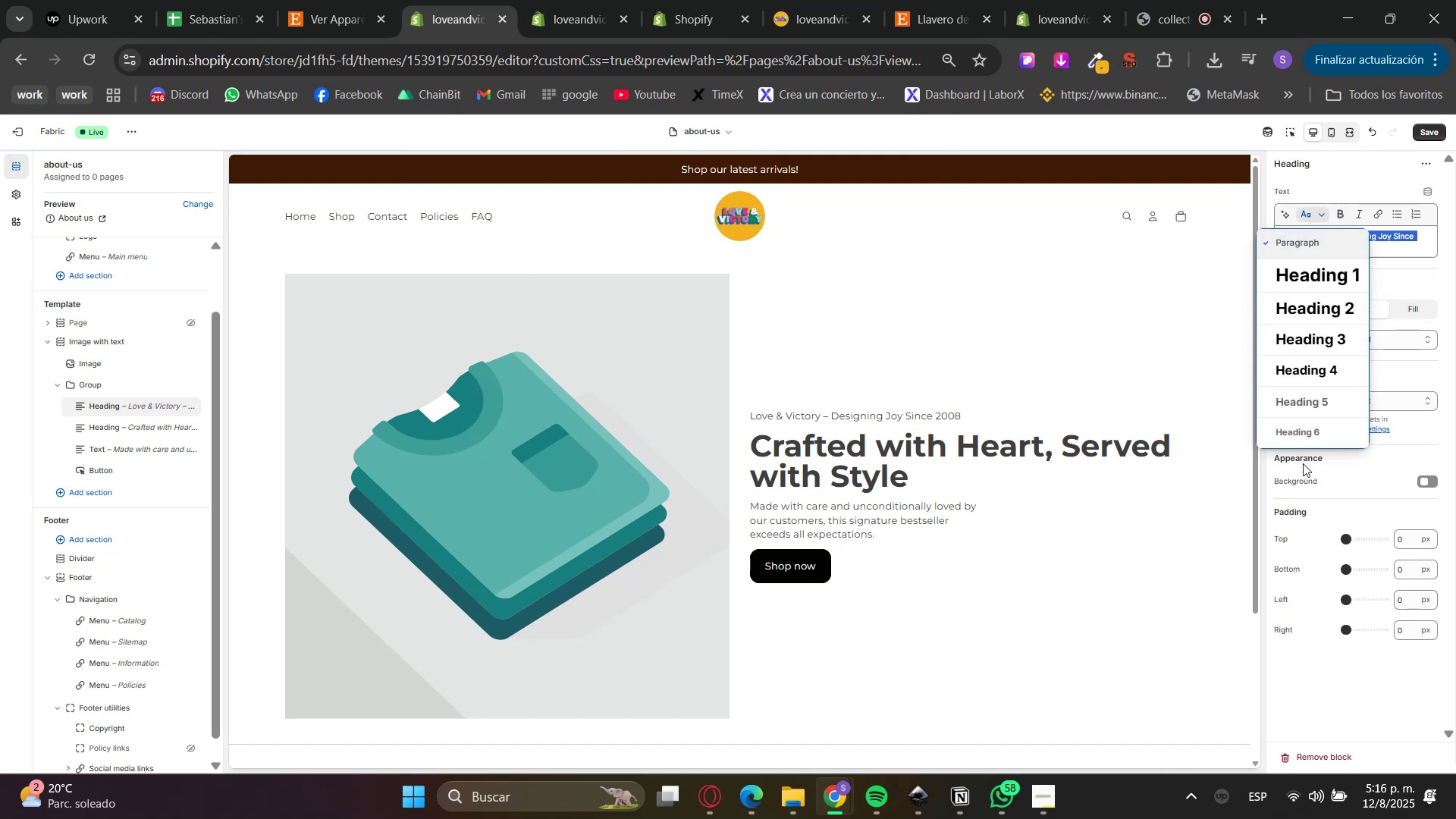 
left_click([1304, 428])
 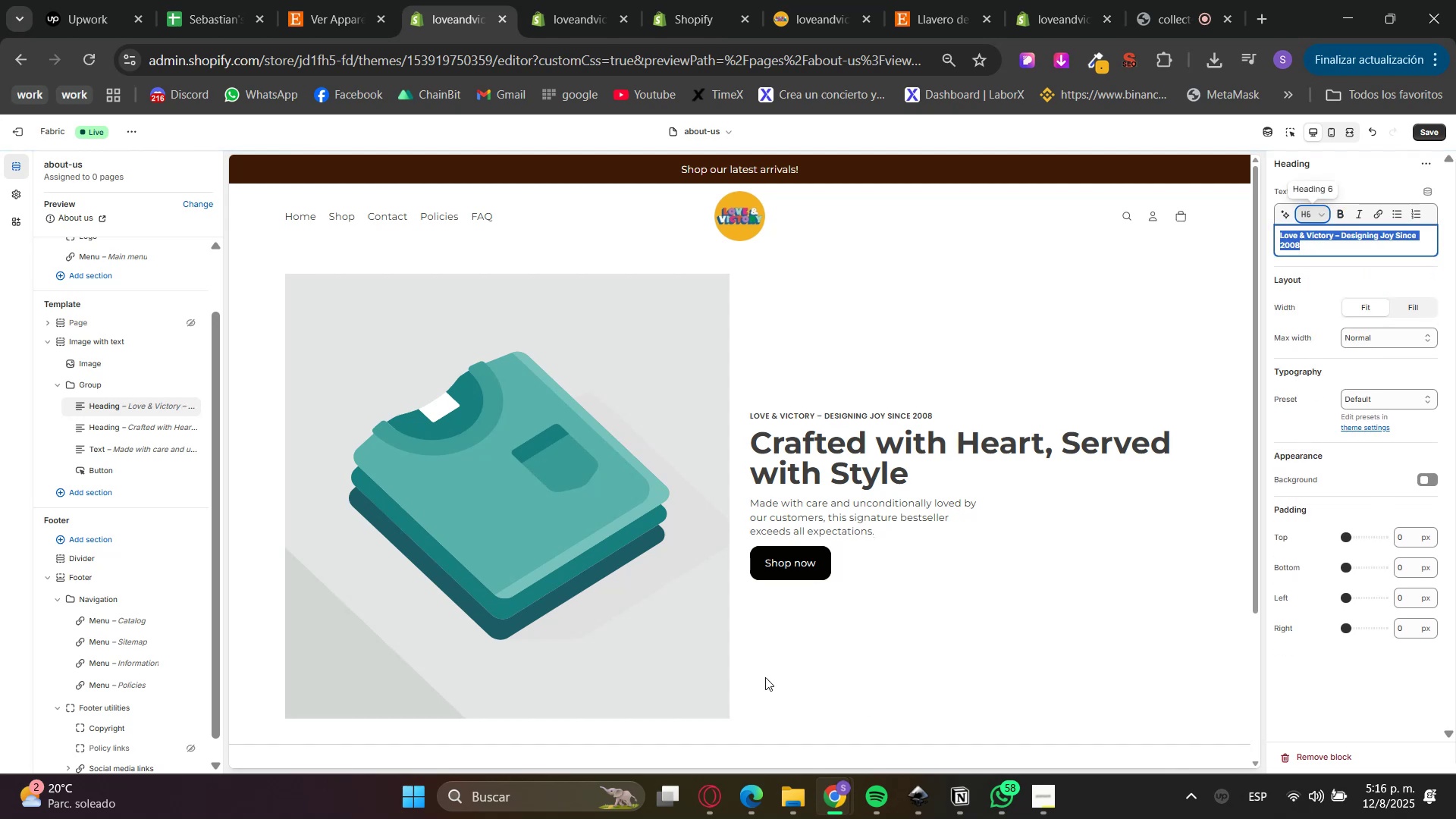 
left_click([111, 443])
 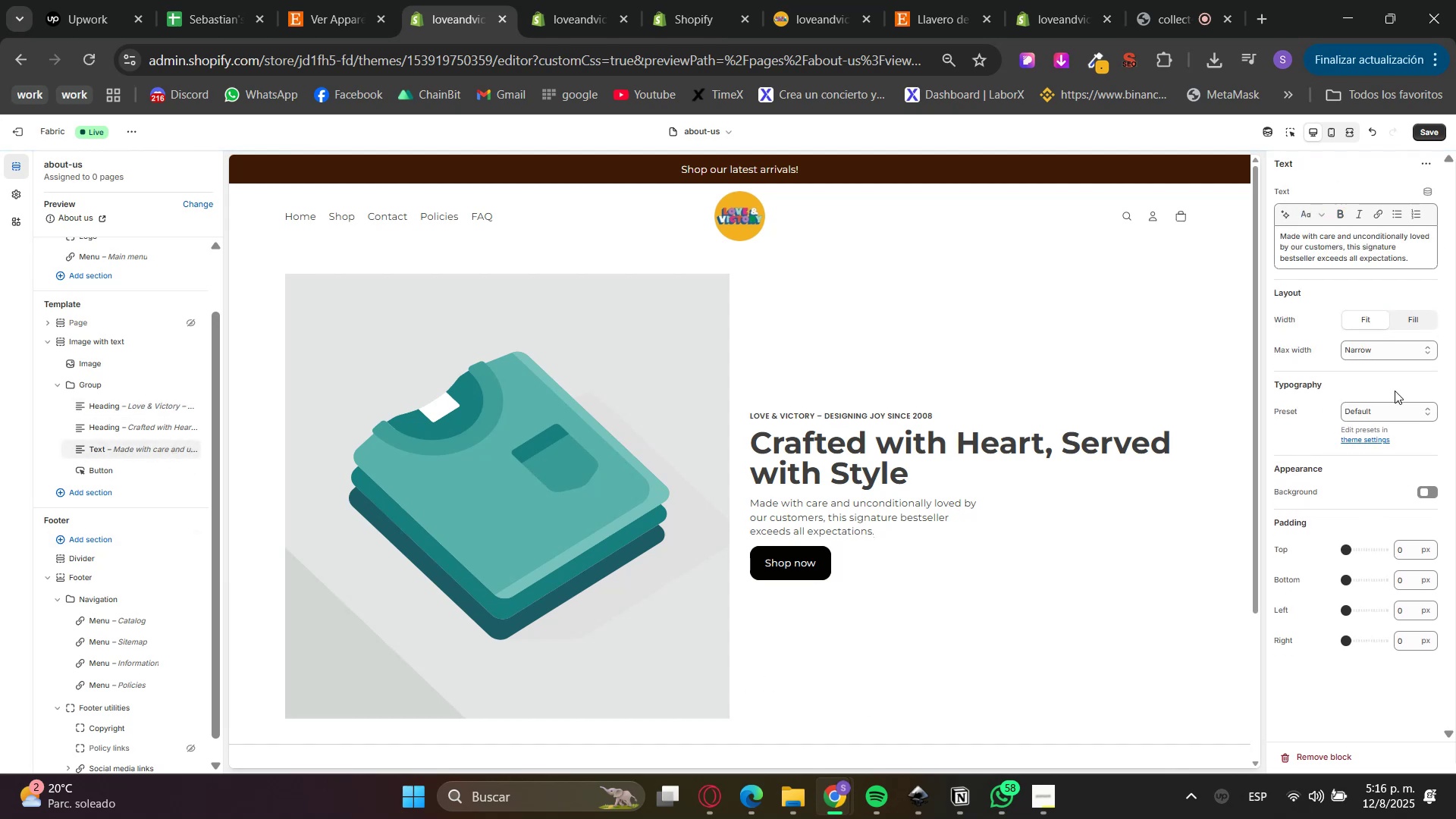 
left_click([1385, 354])
 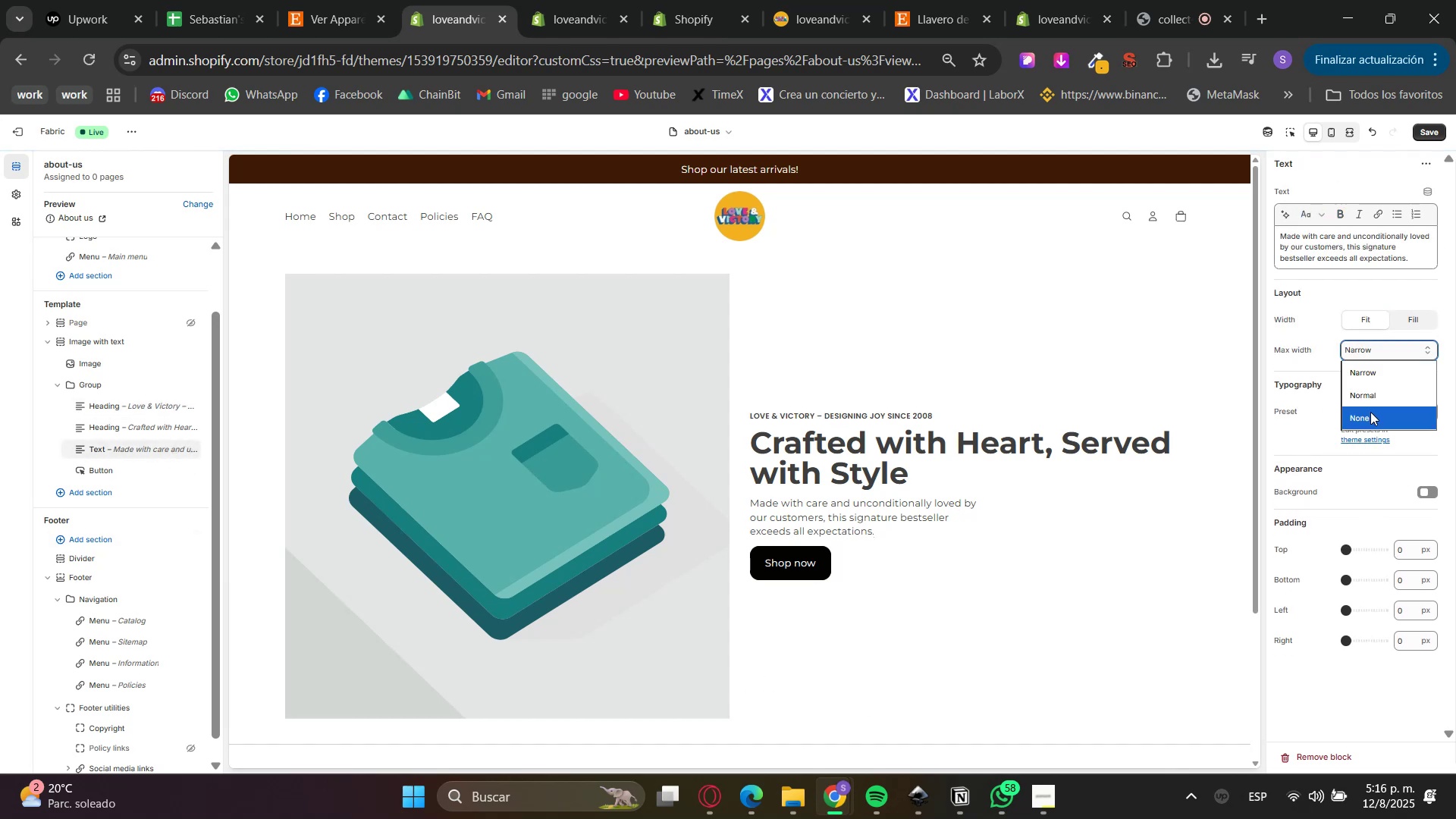 
left_click([1370, 400])
 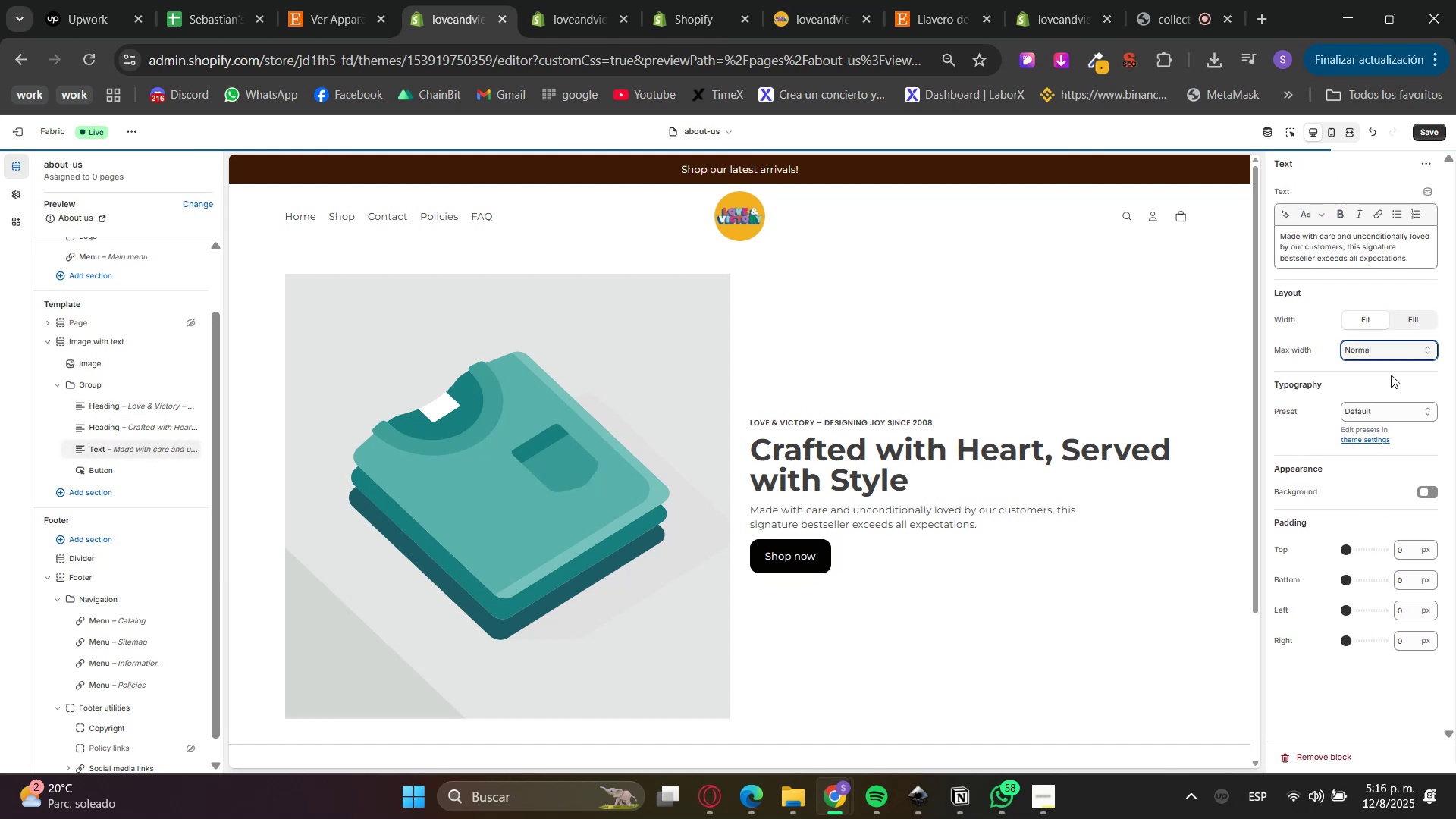 
double_click([1389, 358])
 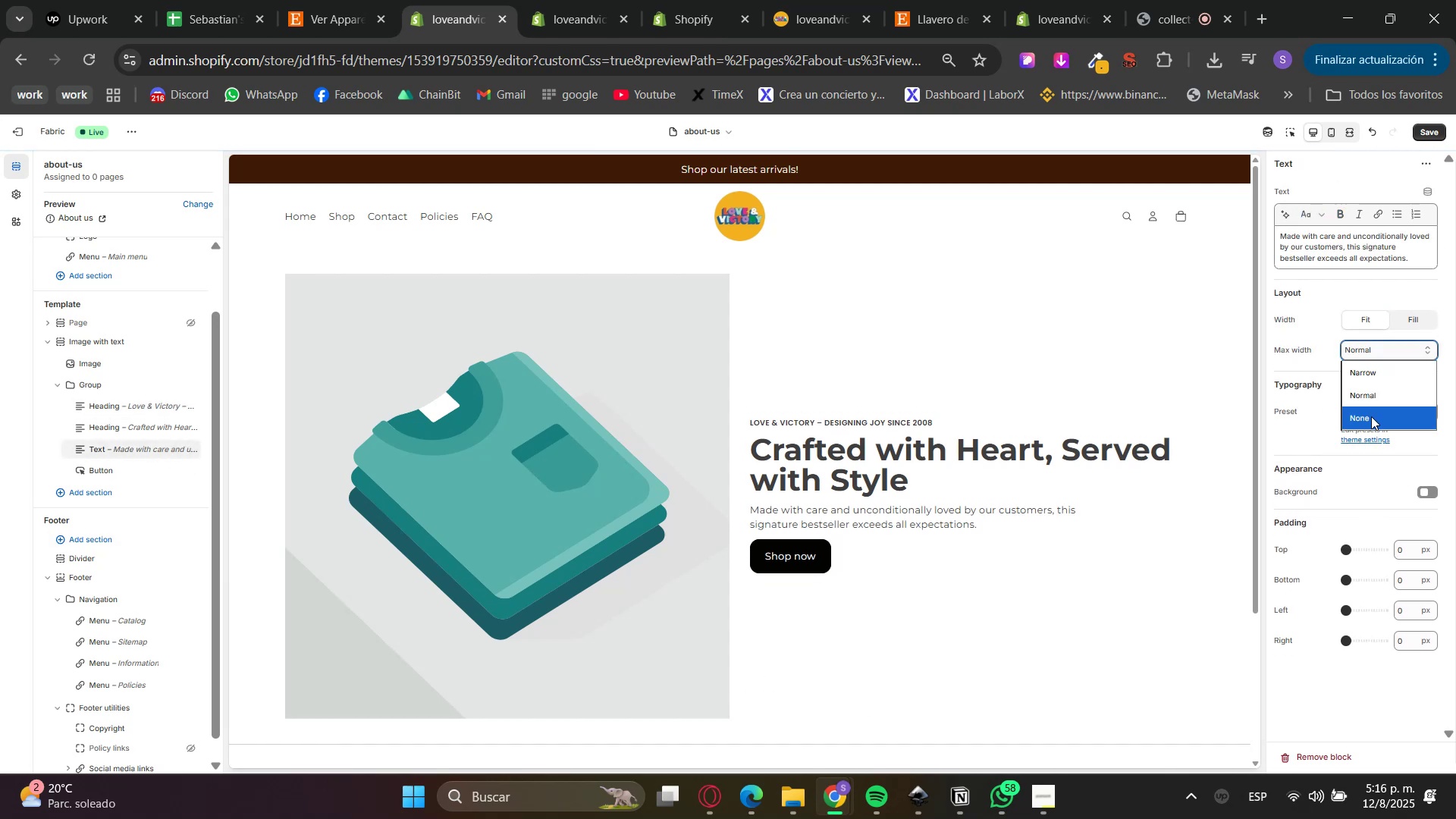 
left_click([1370, 418])
 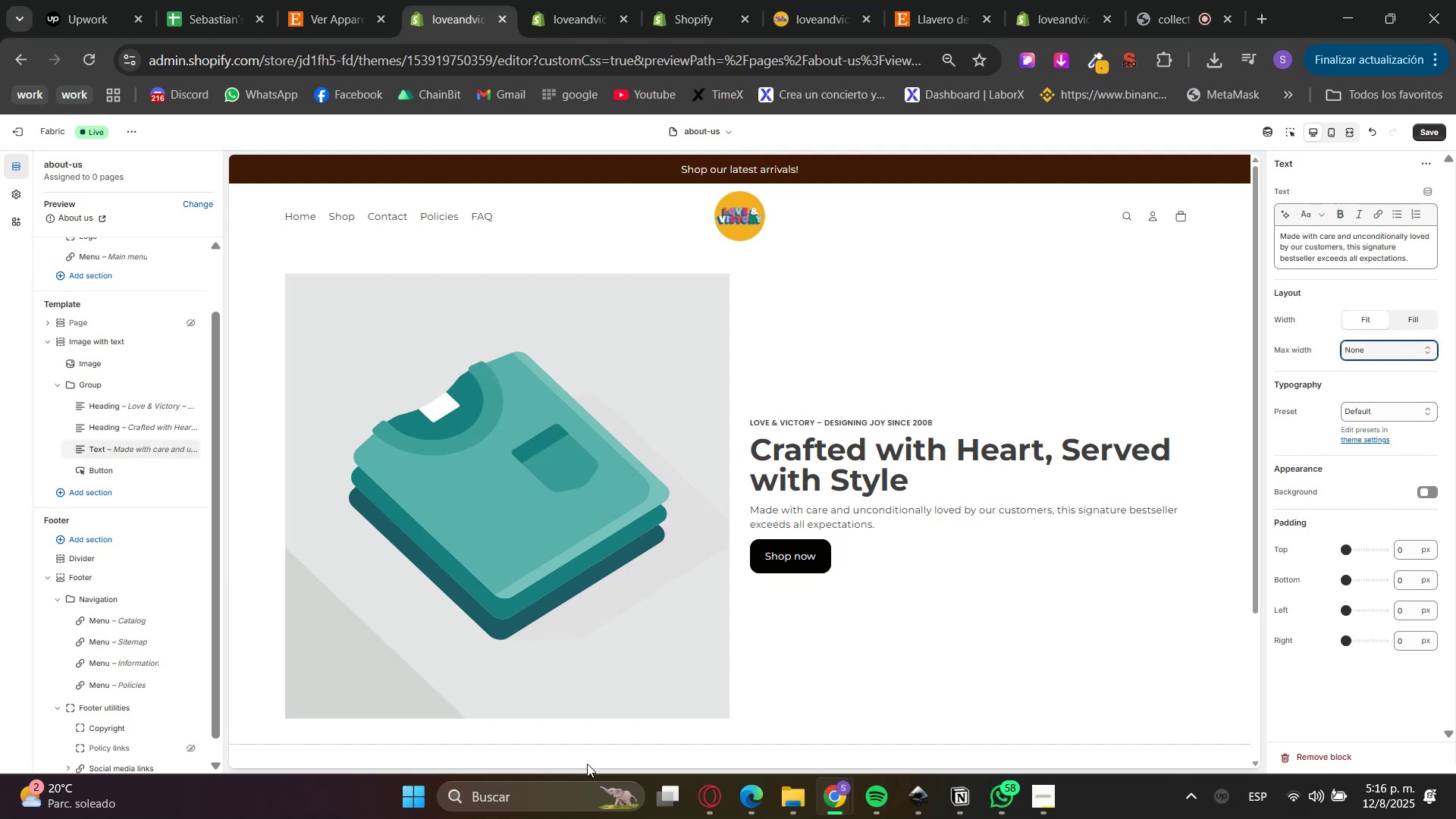 
left_click([706, 795])
 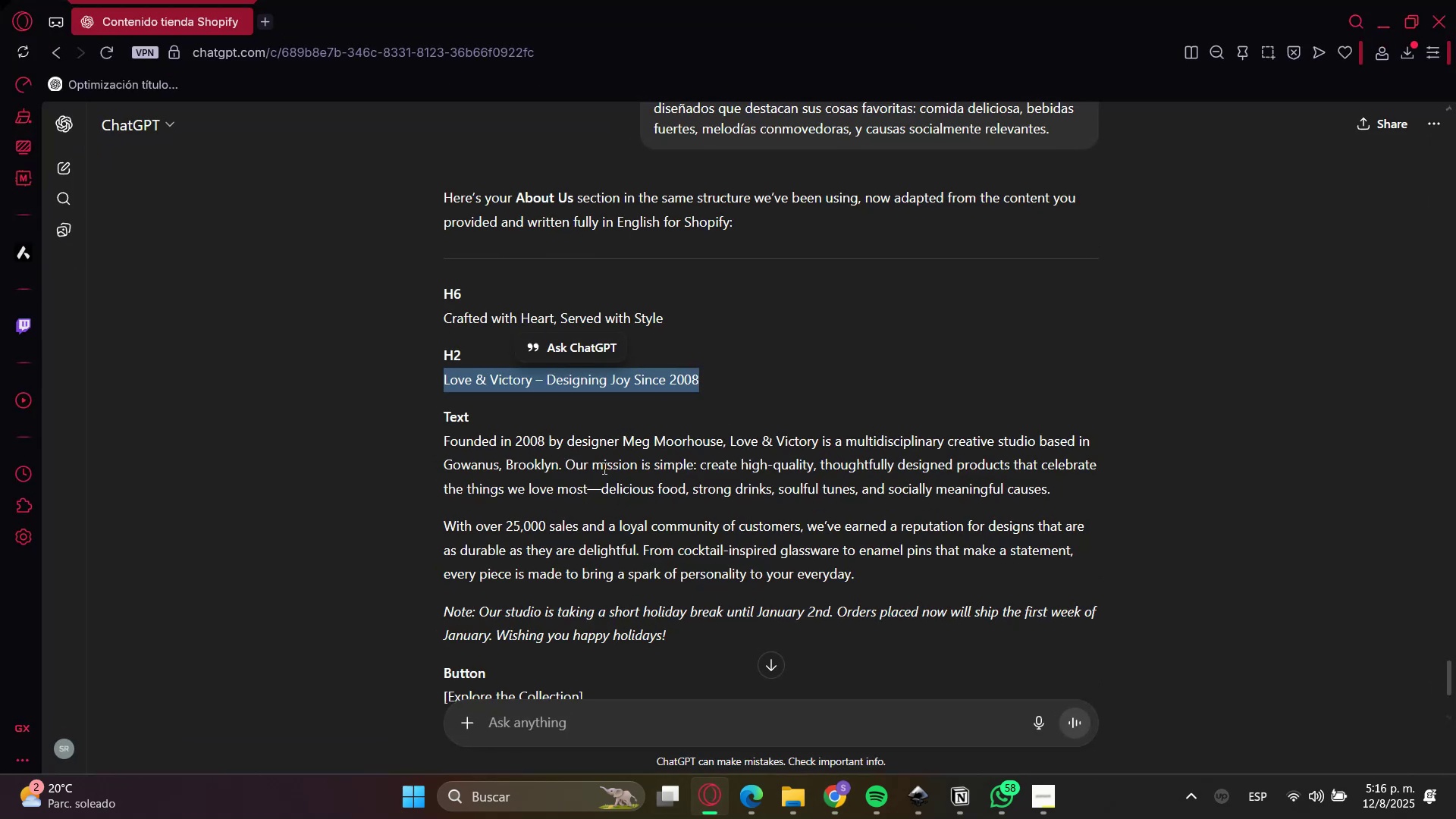 
double_click([577, 463])
 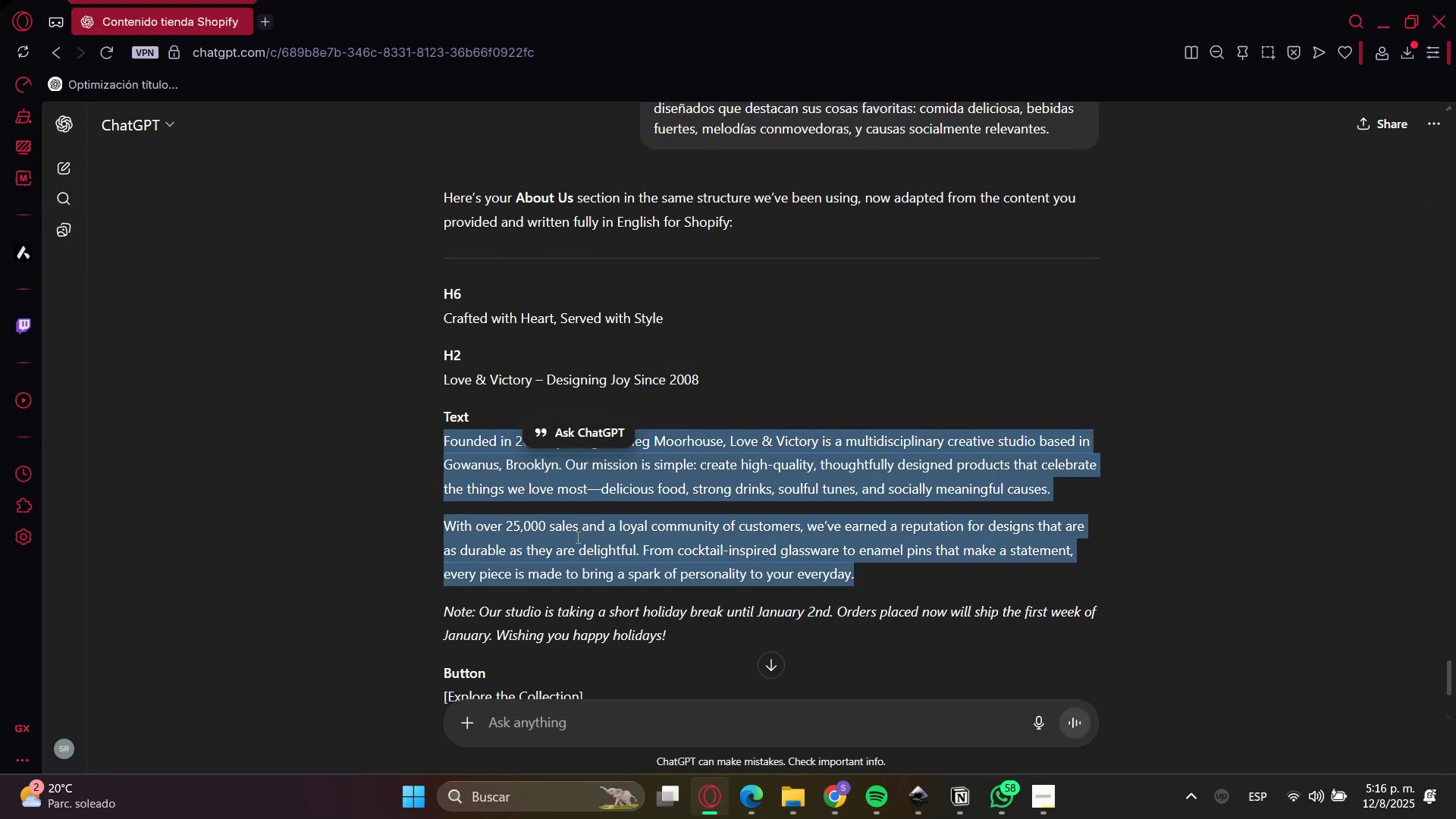 
scroll: coordinate [576, 546], scroll_direction: down, amount: 1.0
 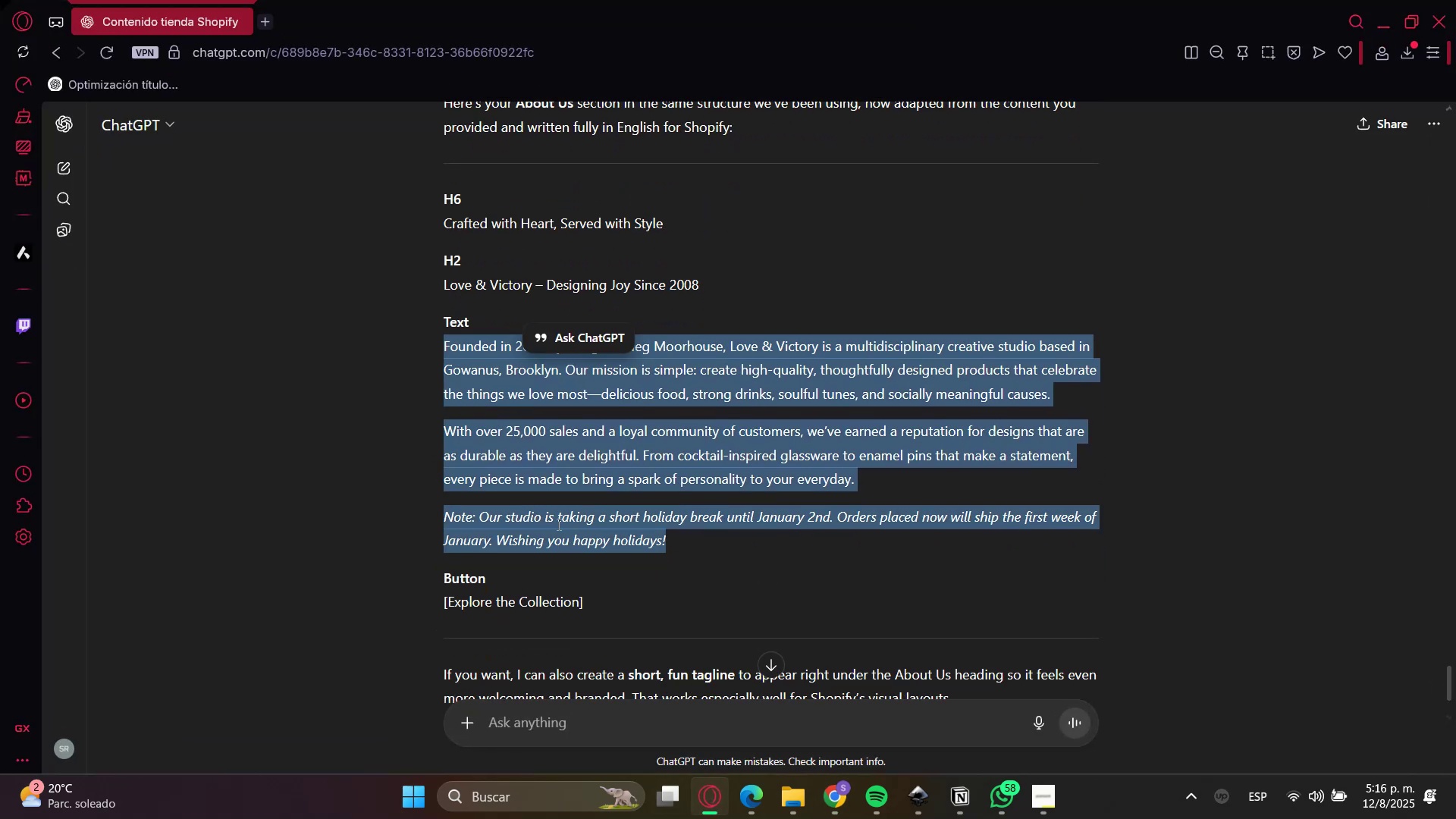 
key(Control+C)
 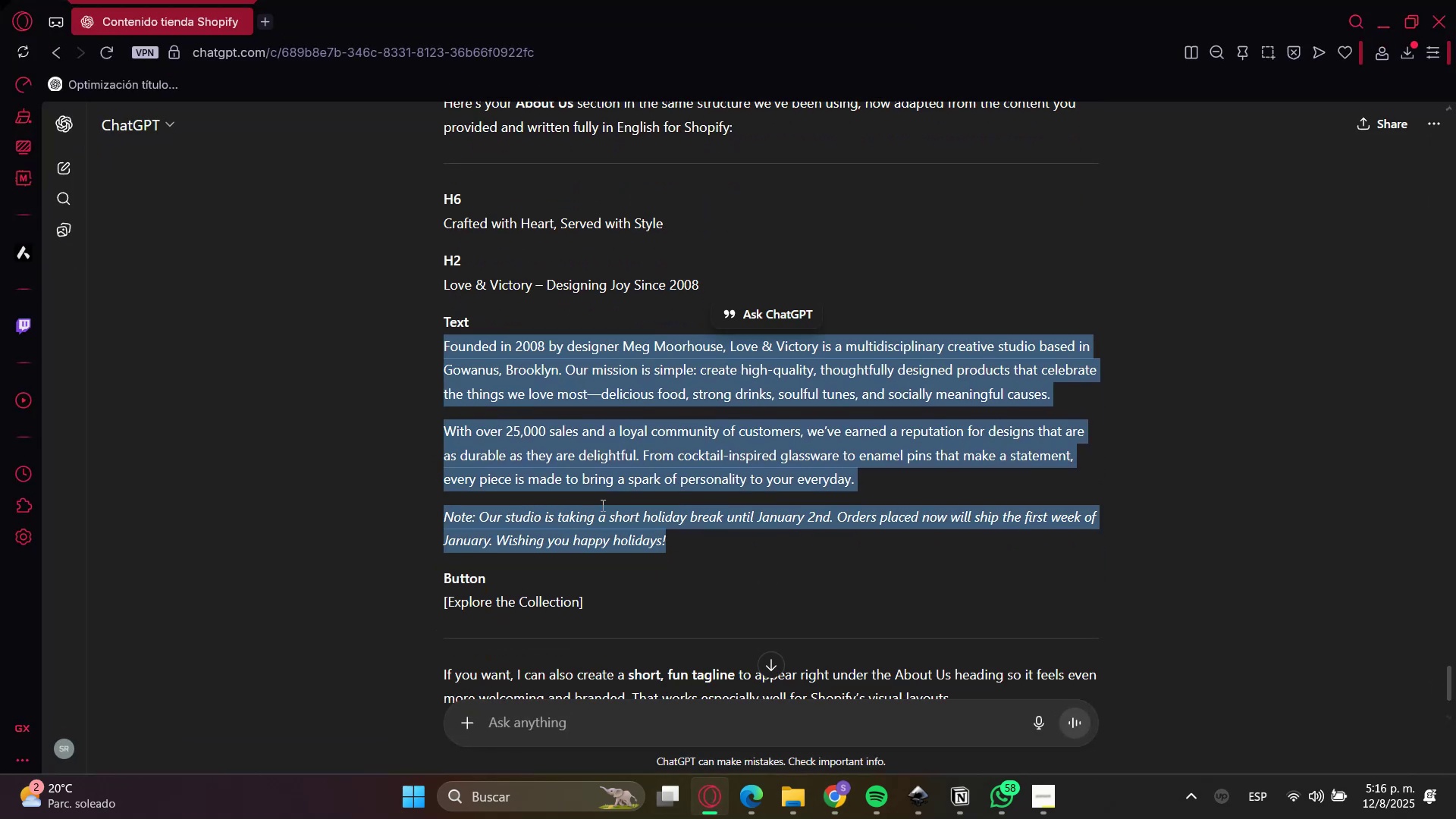 
key(Control+C)
 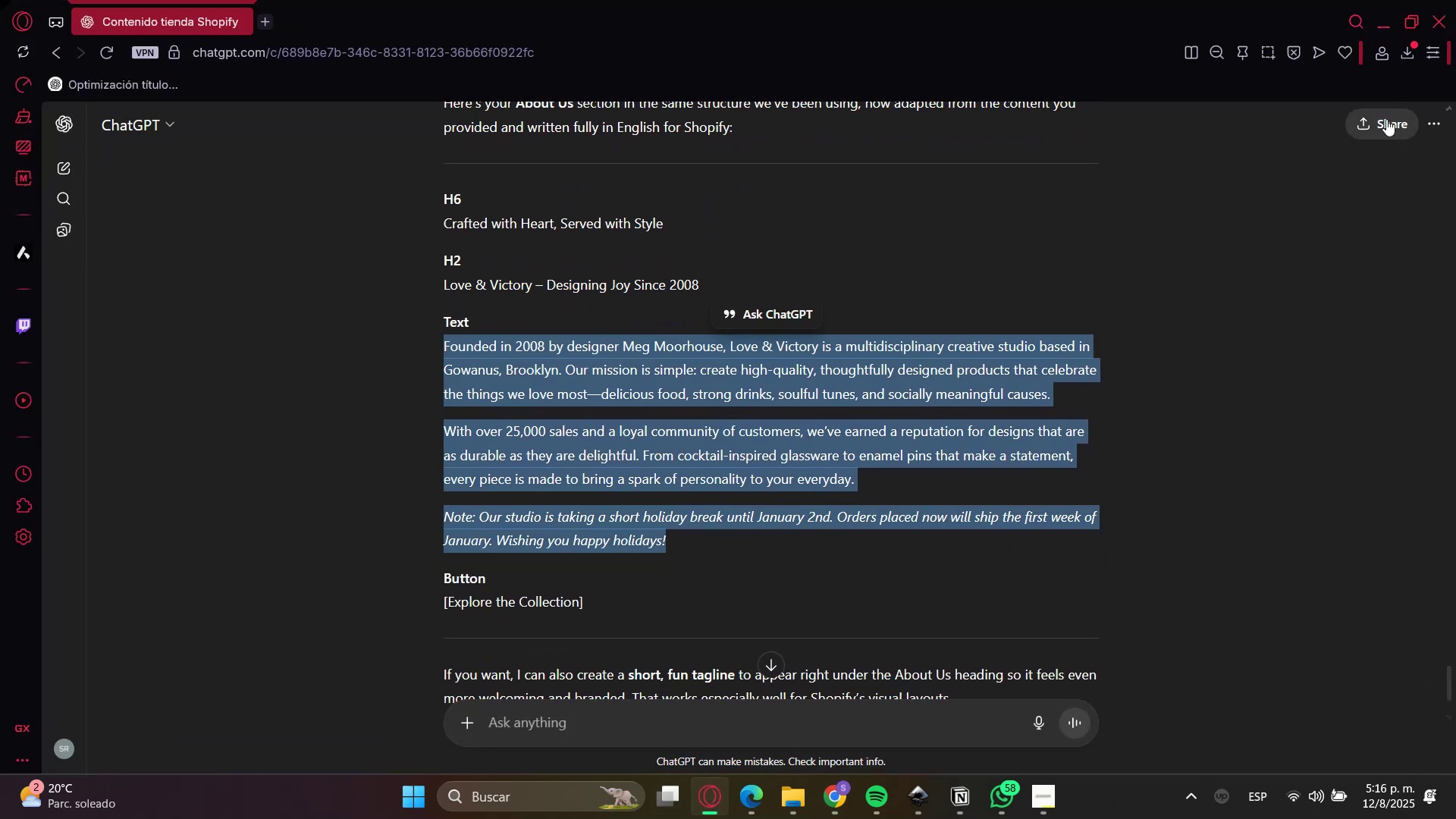 
key(Control+C)
 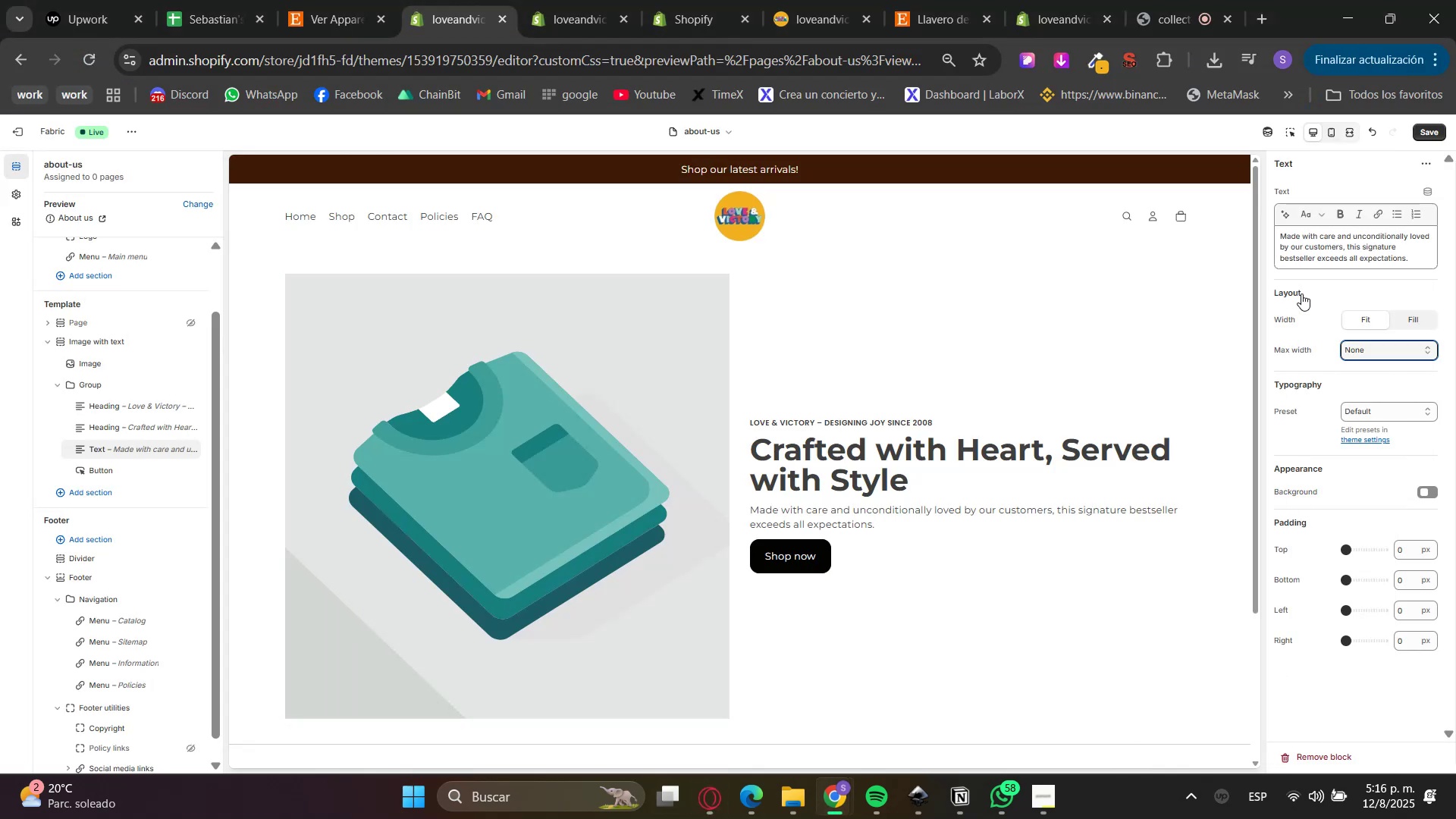 
double_click([1338, 249])
 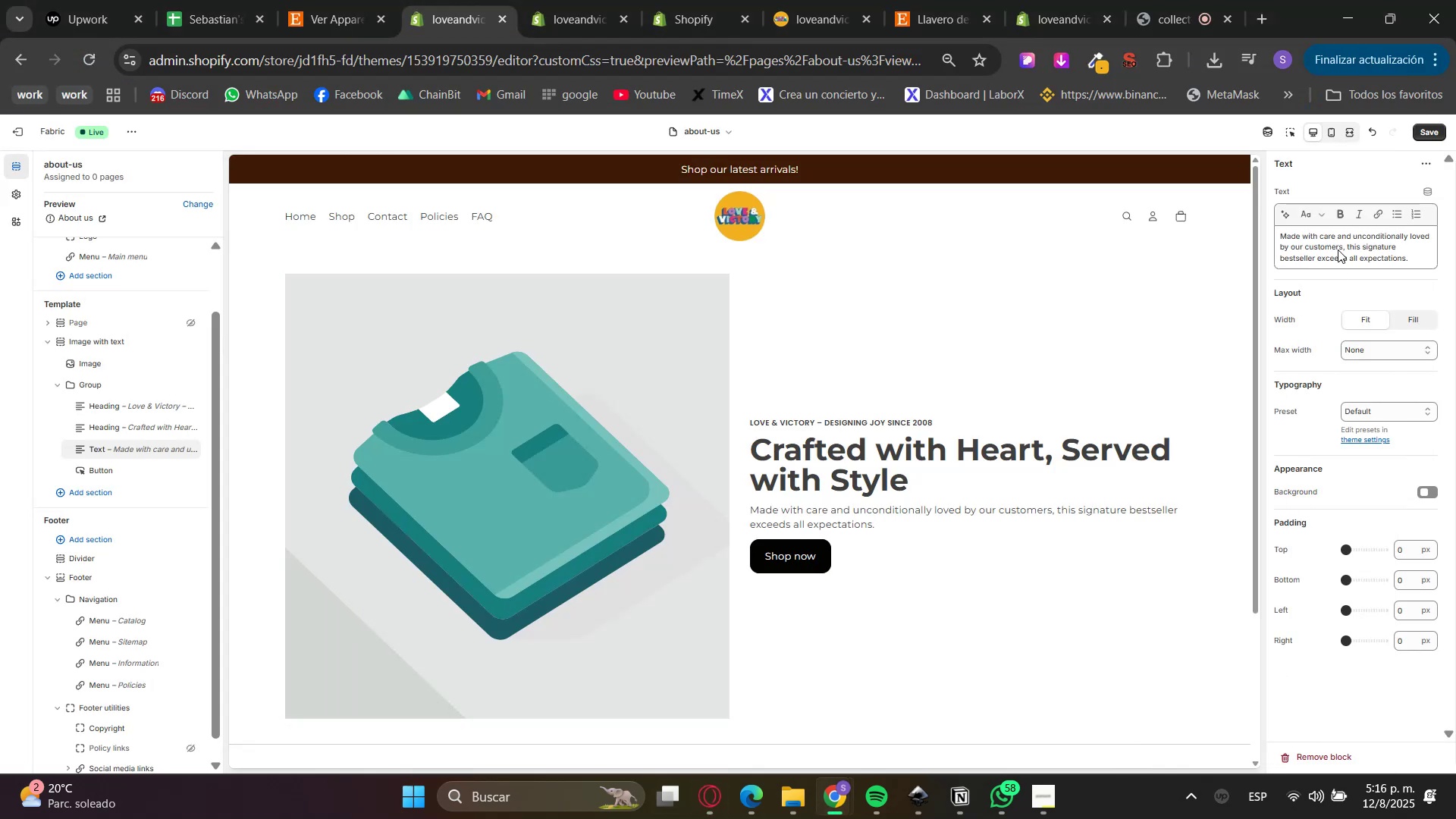 
triple_click([1338, 249])
 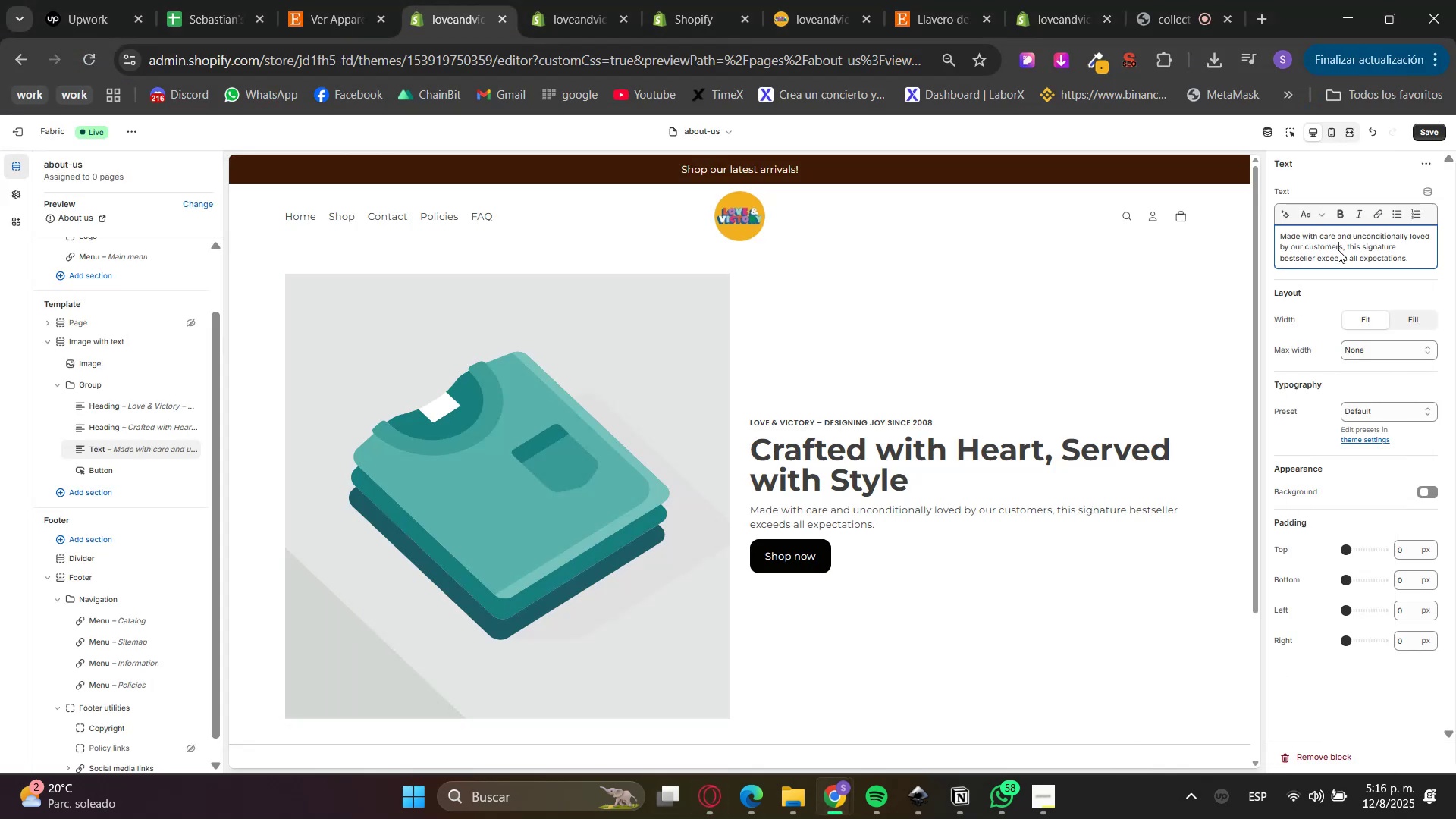 
triple_click([1338, 249])
 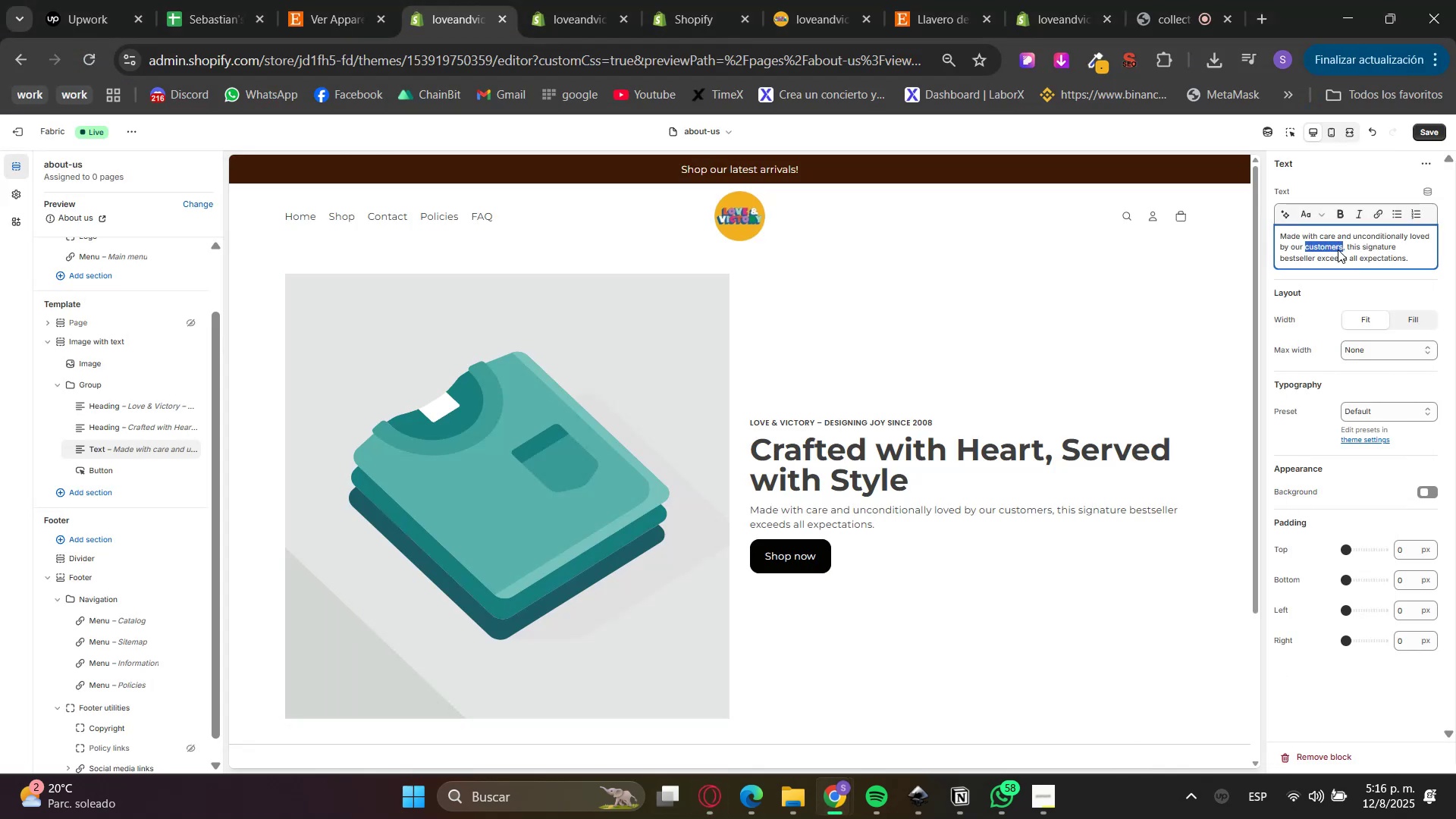 
key(Control+V)
 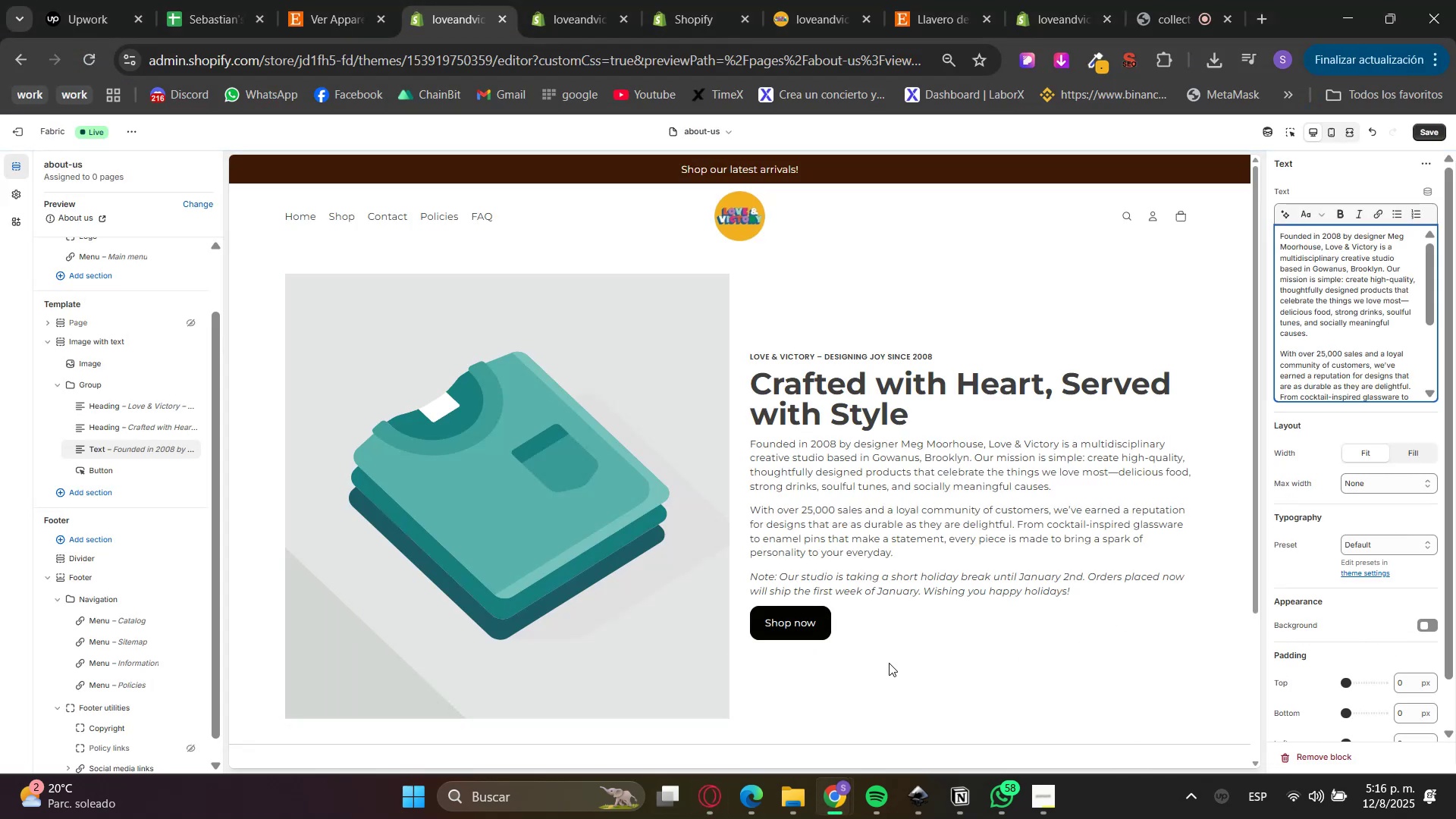 
left_click([87, 360])
 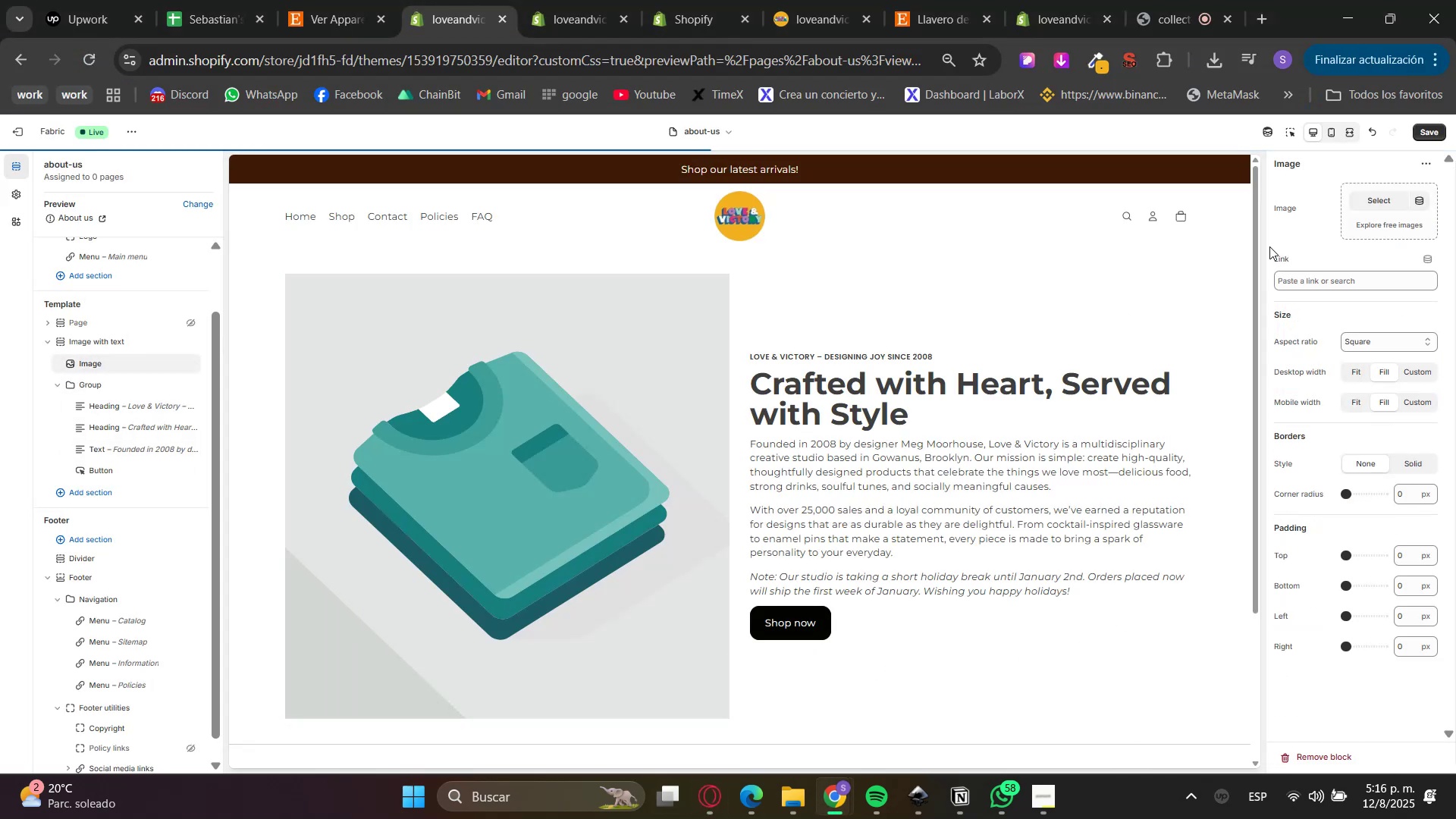 
left_click([1367, 199])
 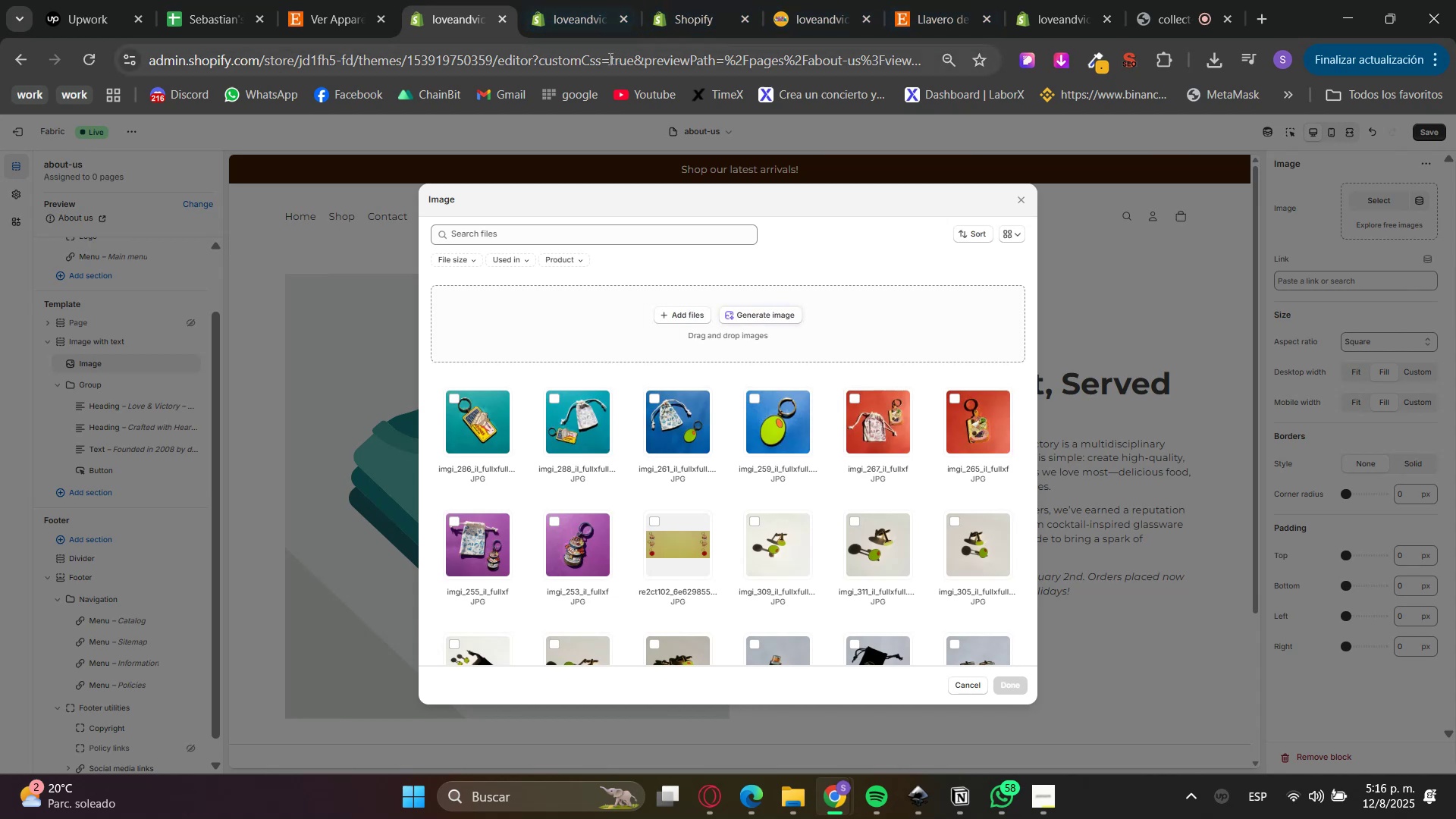 
scroll: coordinate [631, 498], scroll_direction: down, amount: 11.0
 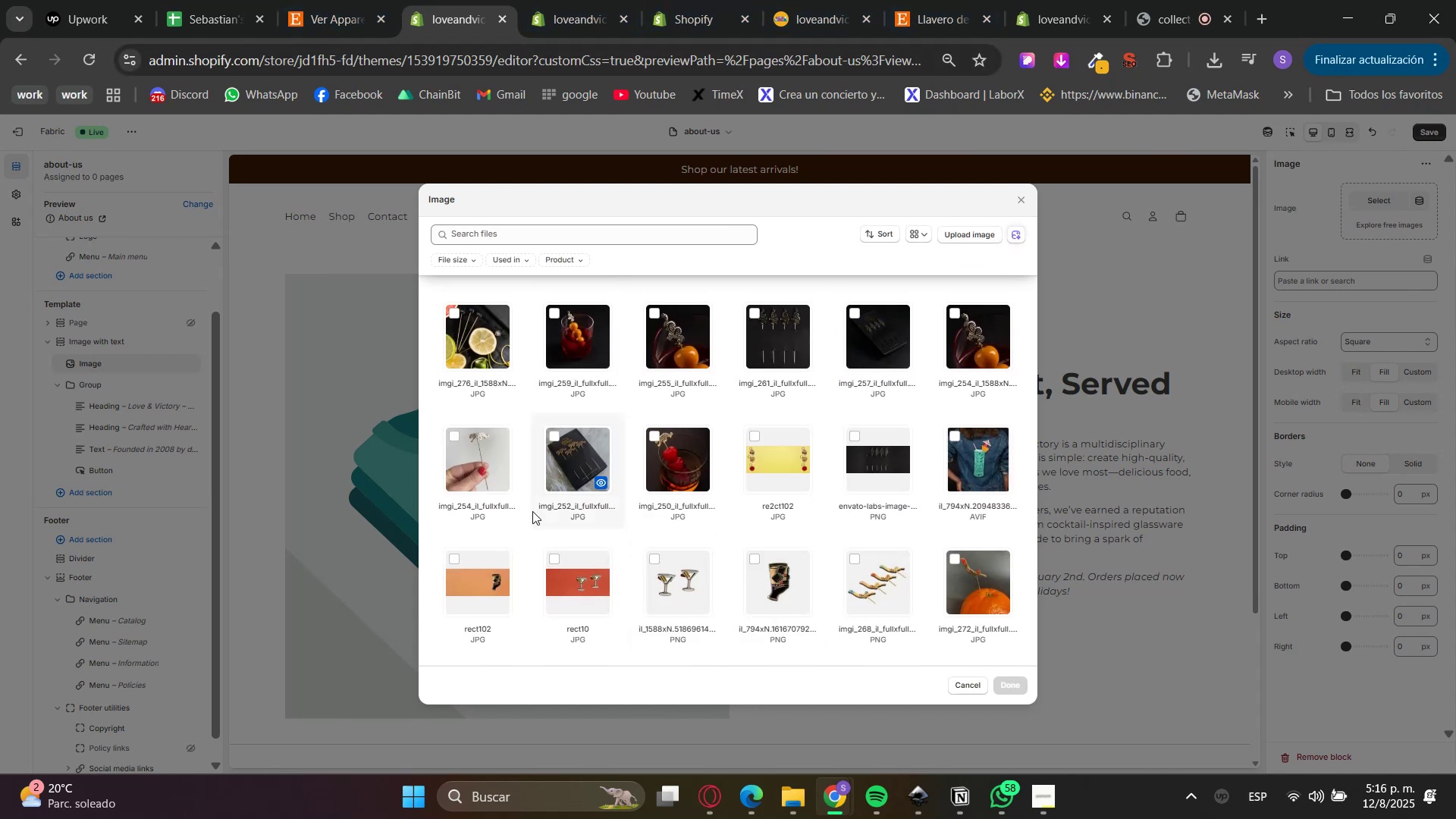 
left_click([466, 471])
 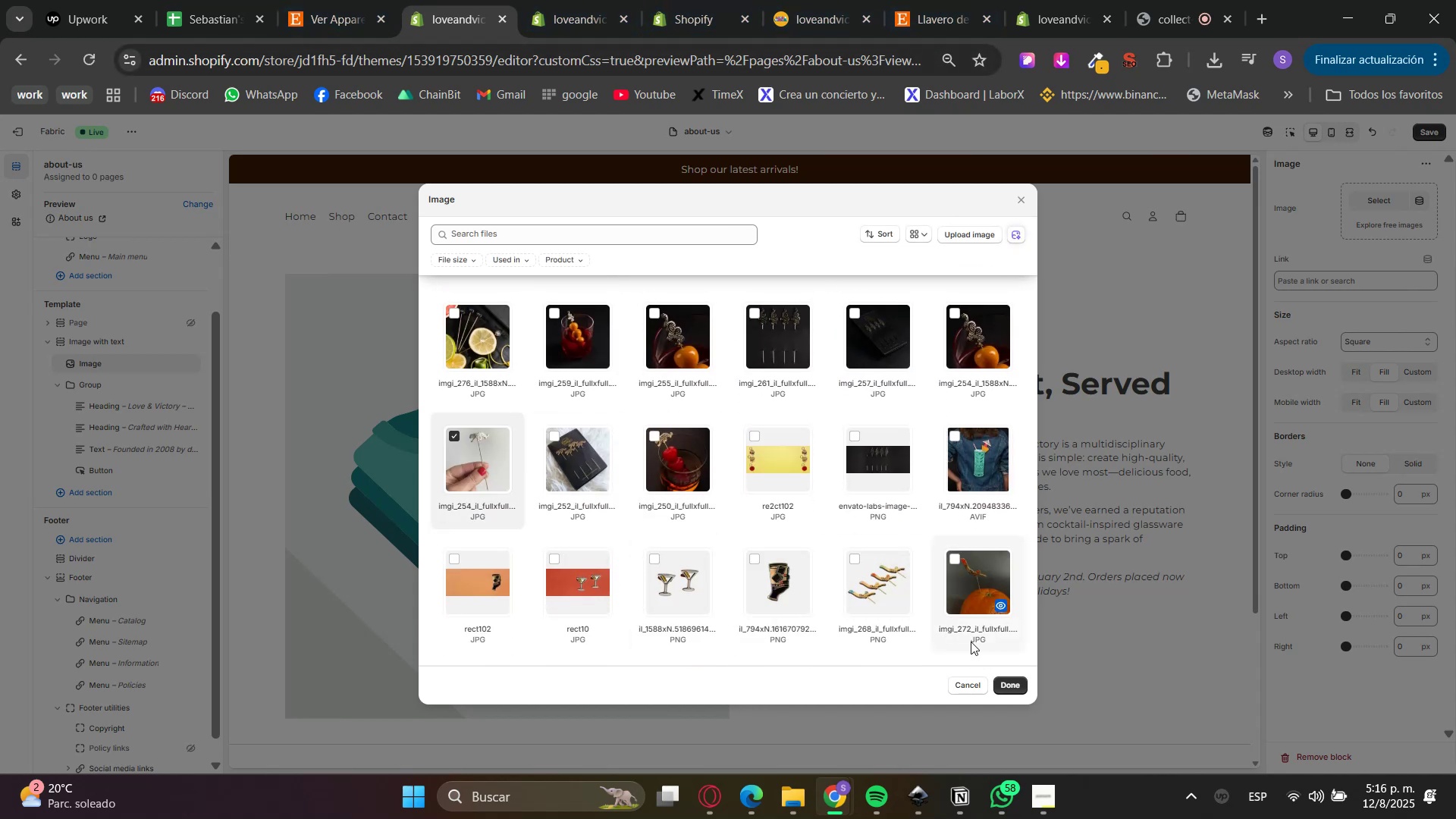 
left_click([1017, 679])
 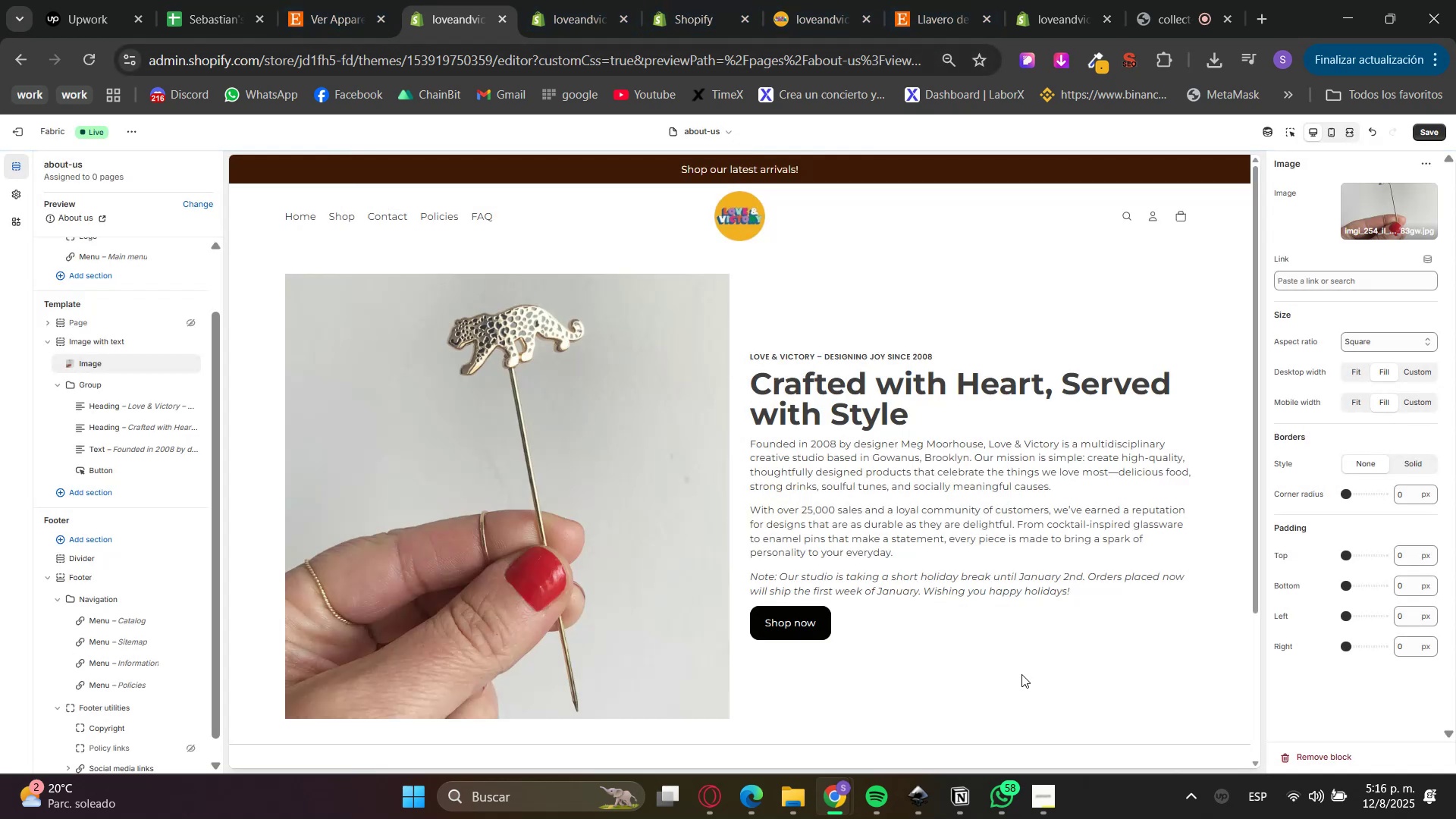 
scroll: coordinate [1147, 598], scroll_direction: up, amount: 1.0
 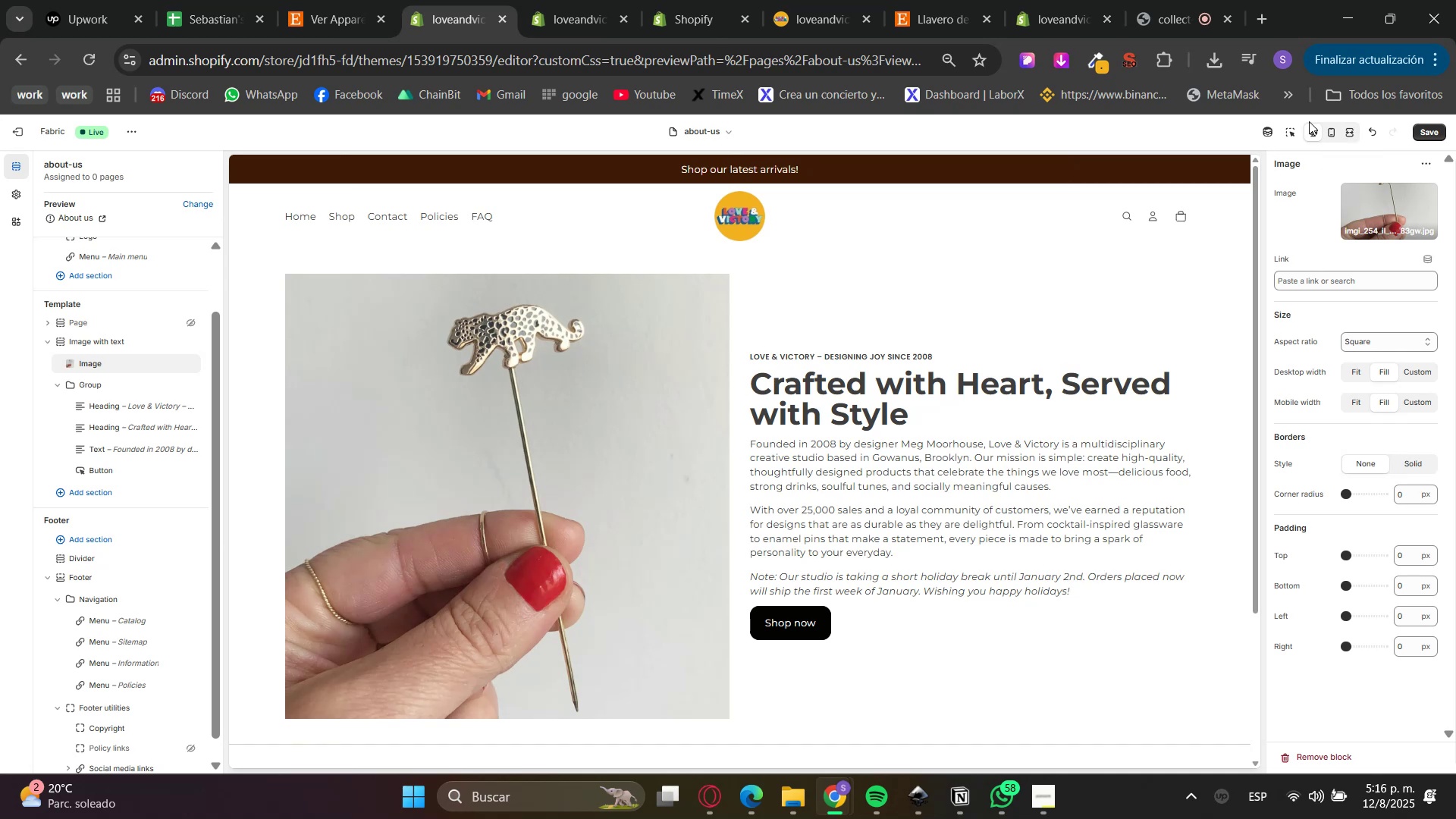 
double_click([1289, 133])
 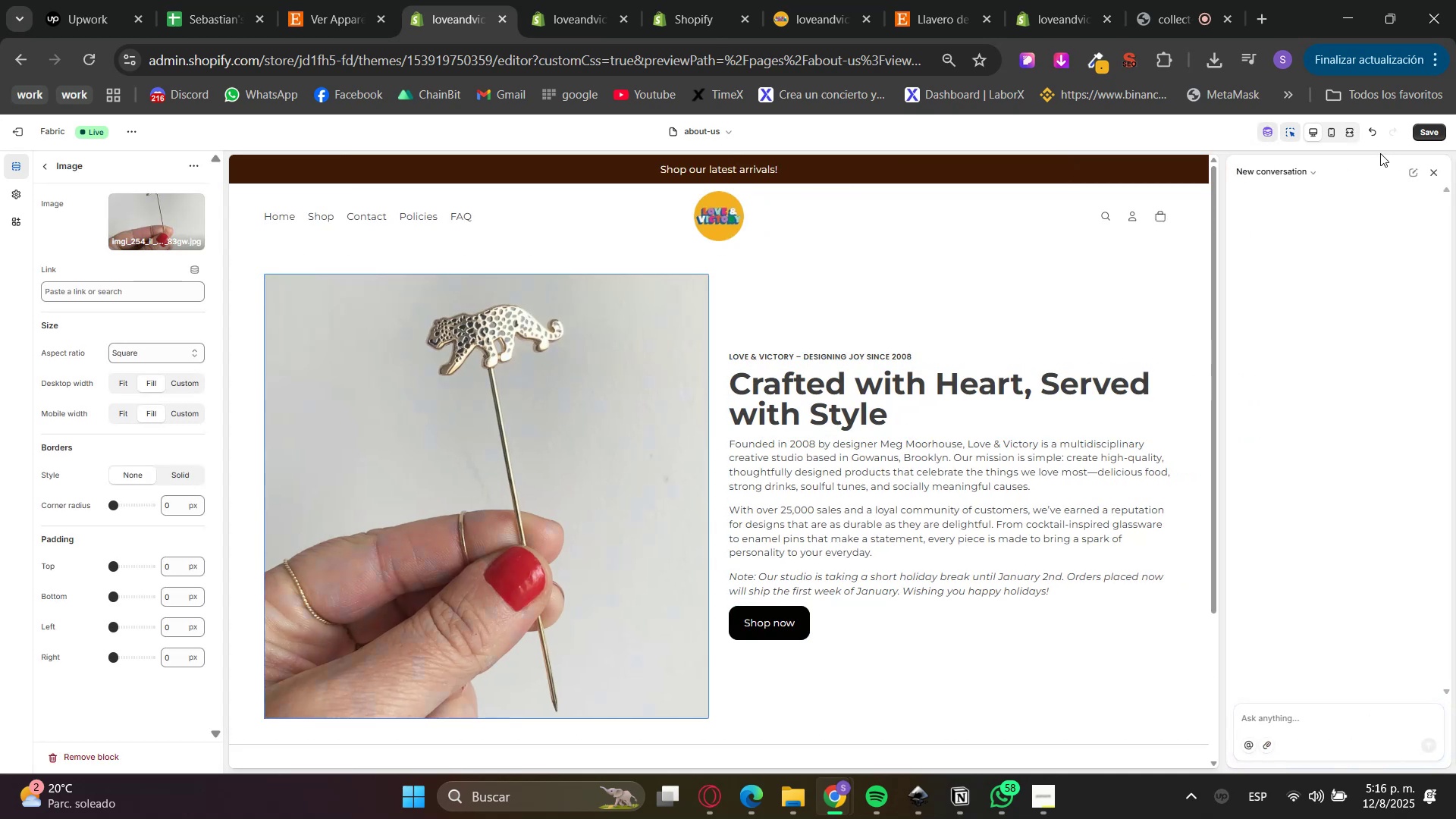 
left_click([1424, 176])
 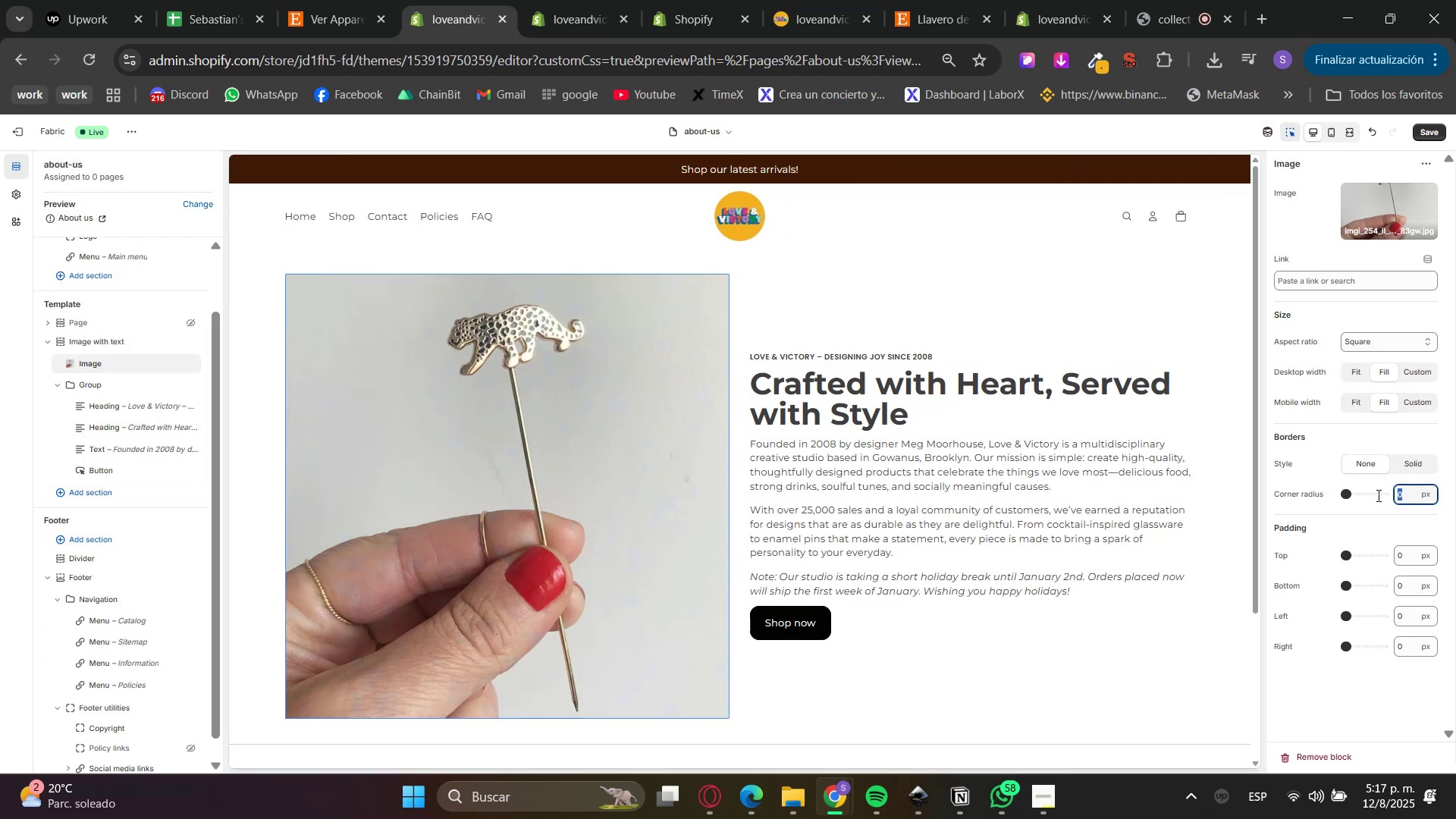 
key(Numpad2)
 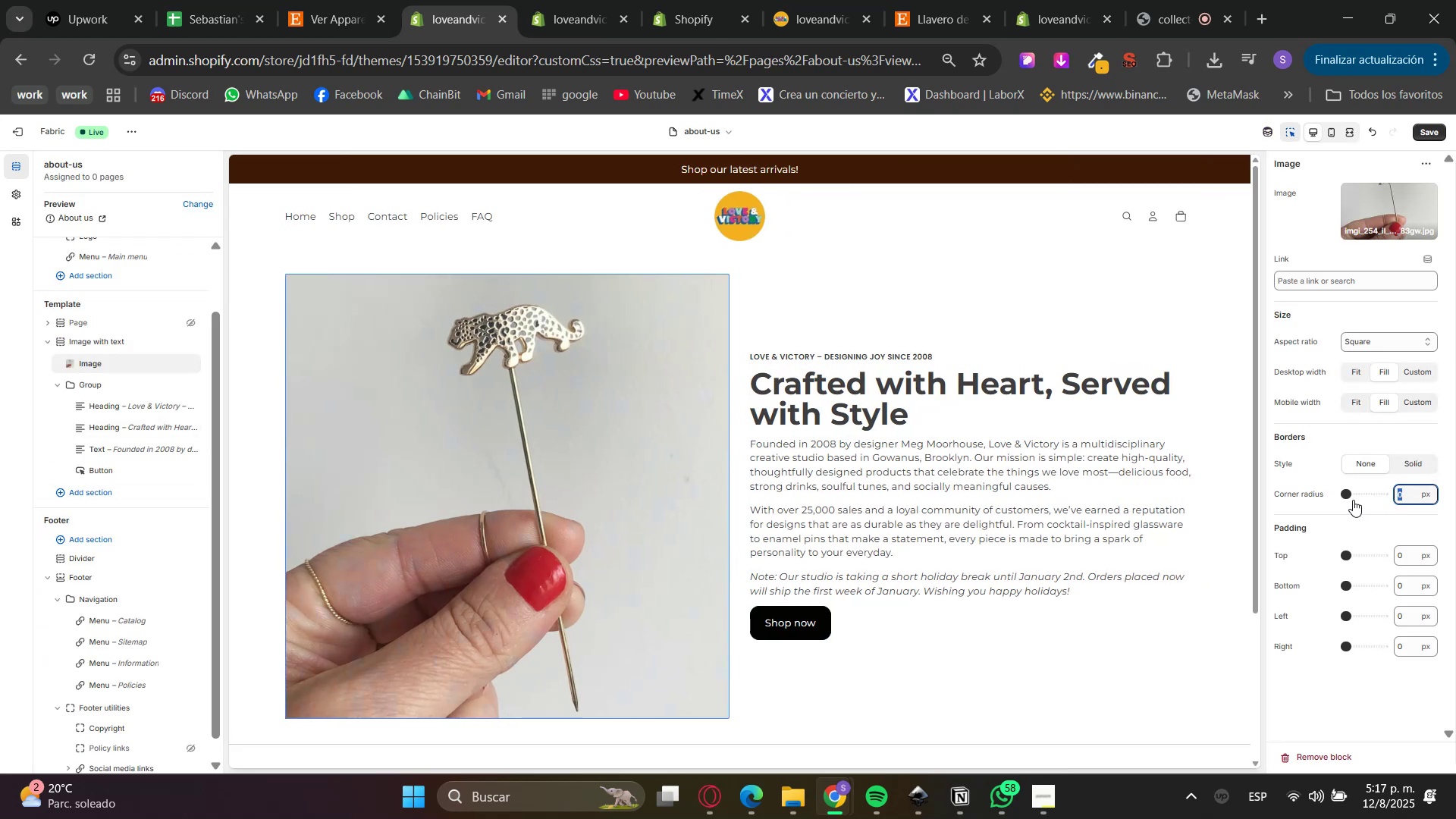 
key(Numpad0)
 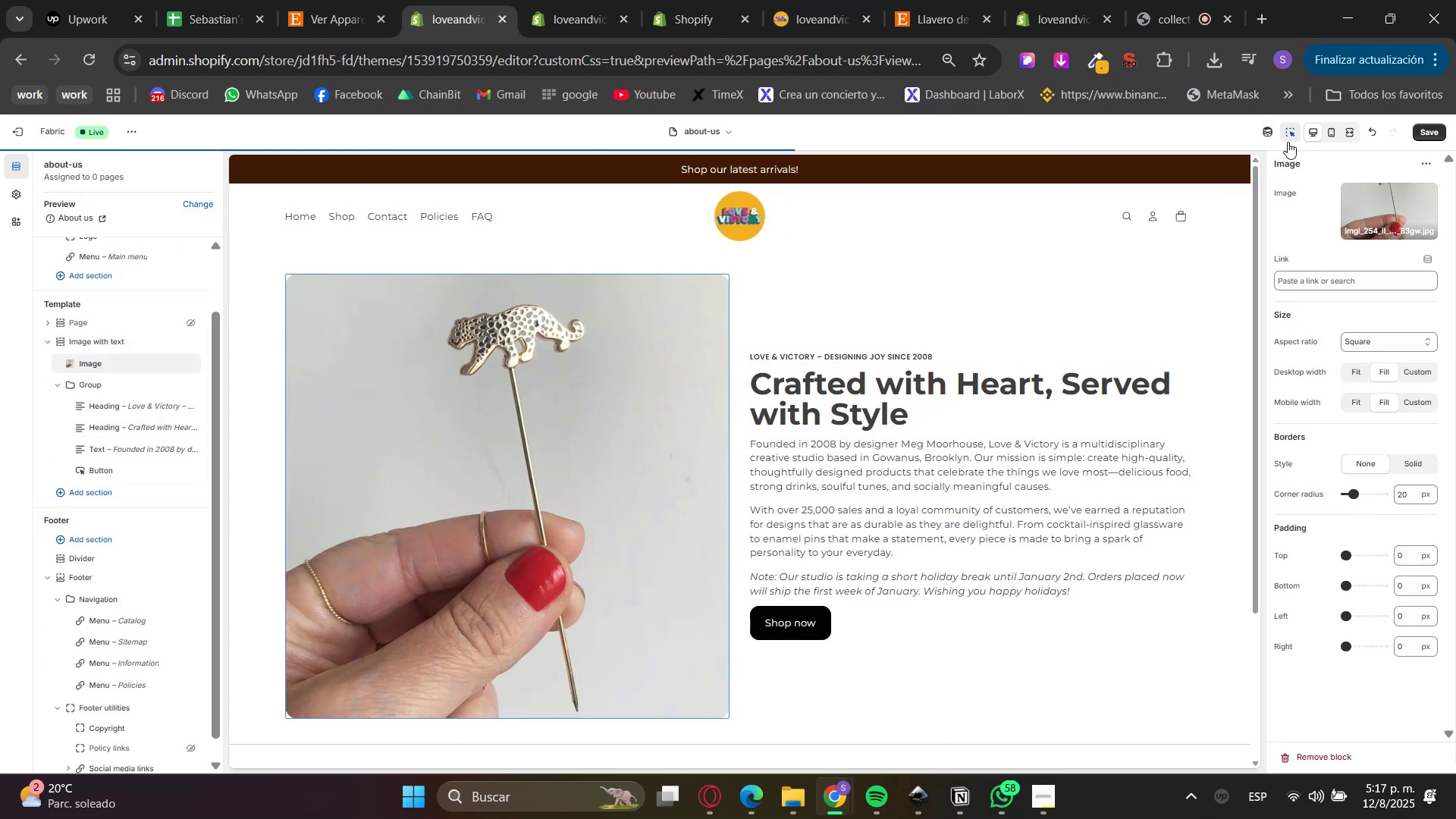 
left_click([1292, 137])
 